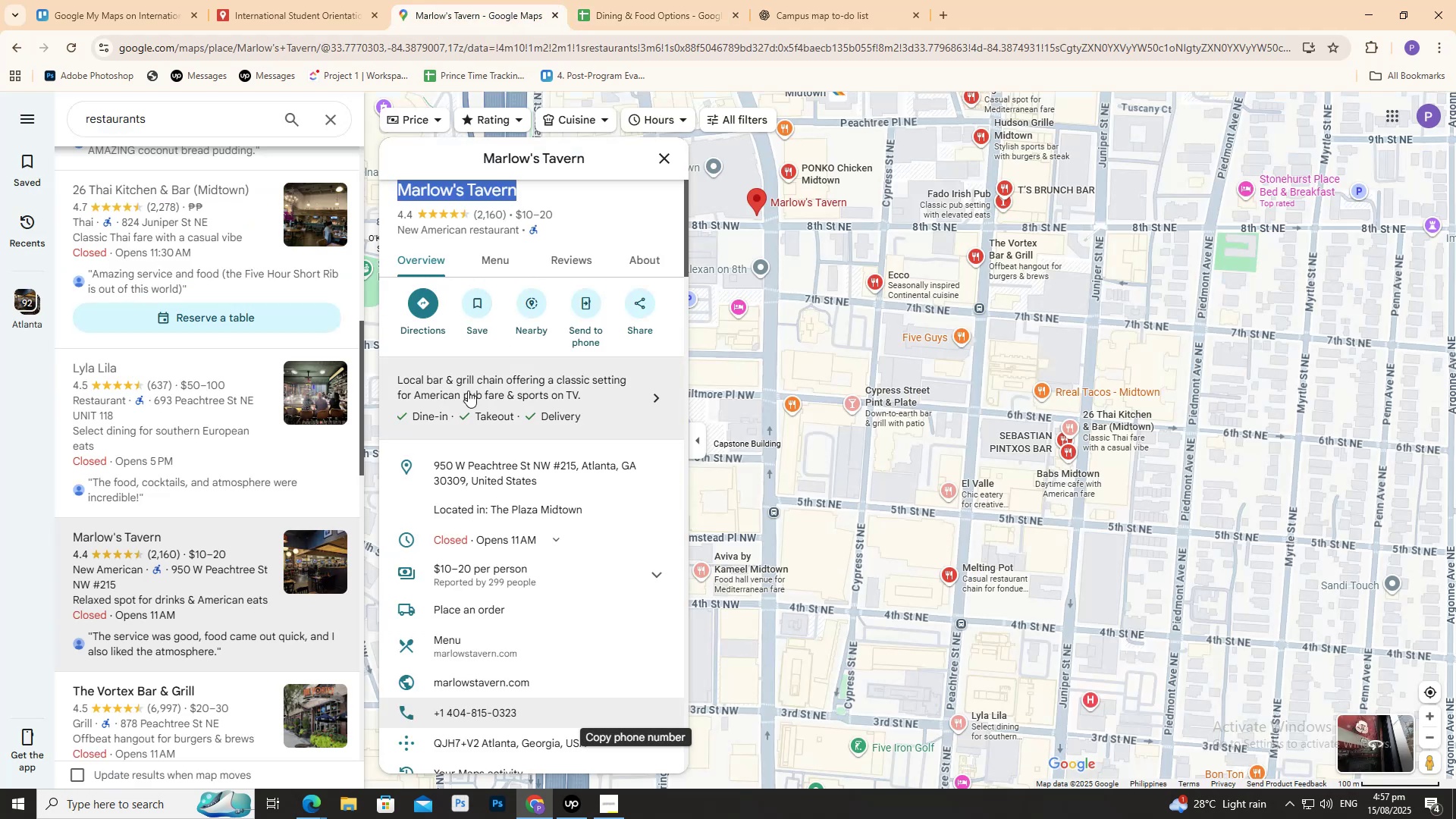 
scroll: coordinate [426, 394], scroll_direction: up, amount: 2.0
 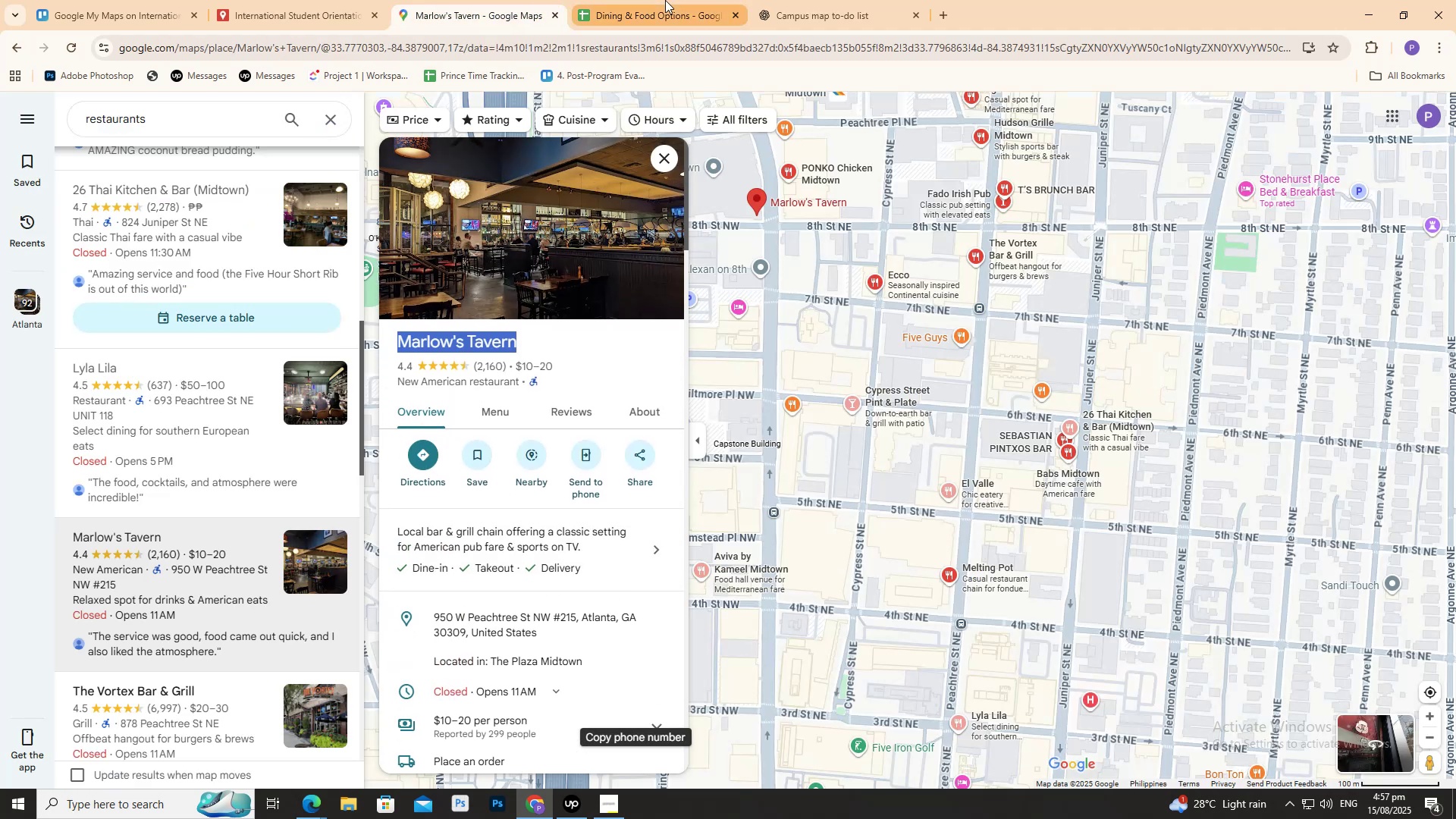 
left_click([665, 0])
 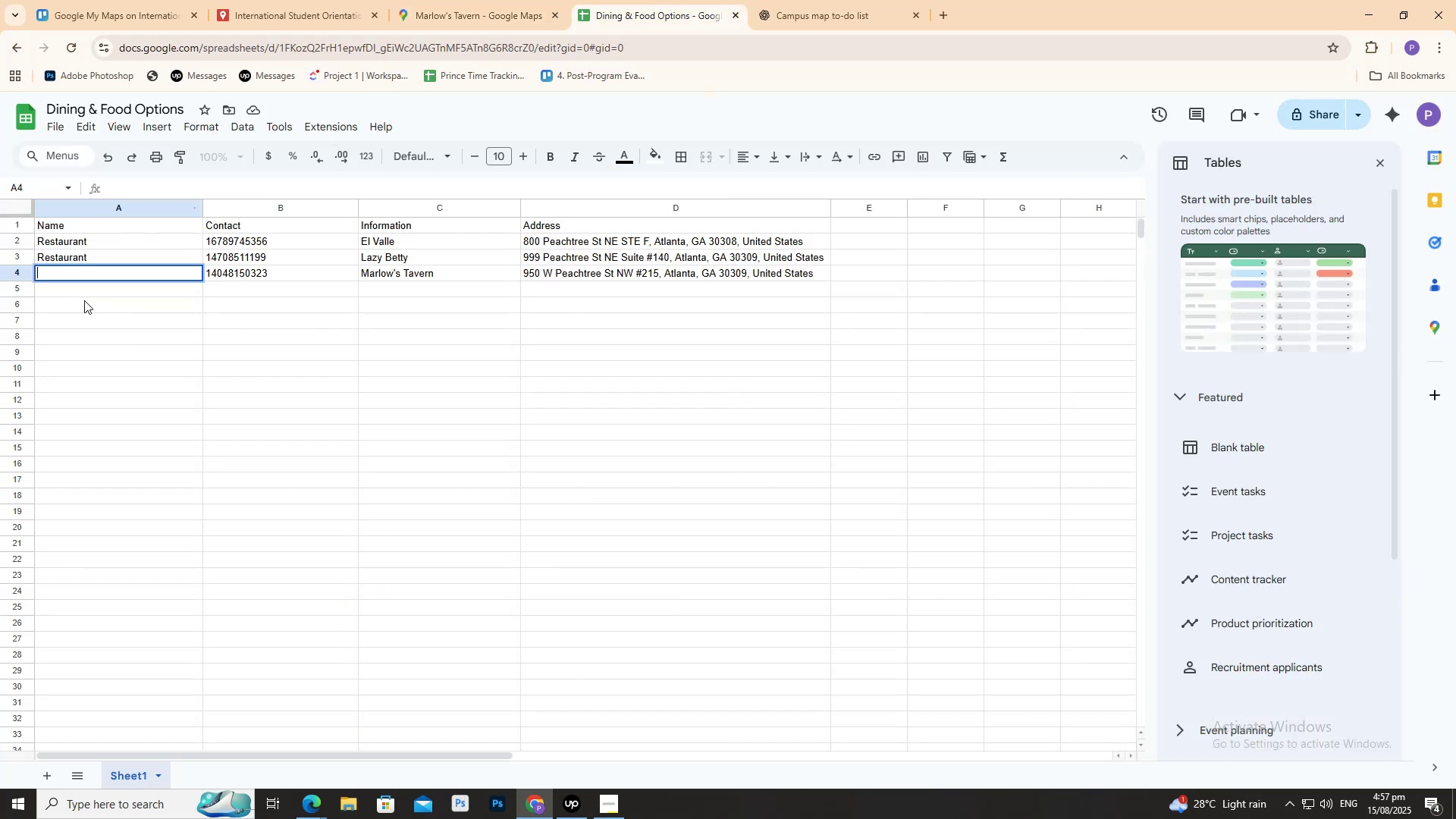 
key(CapsLock)
 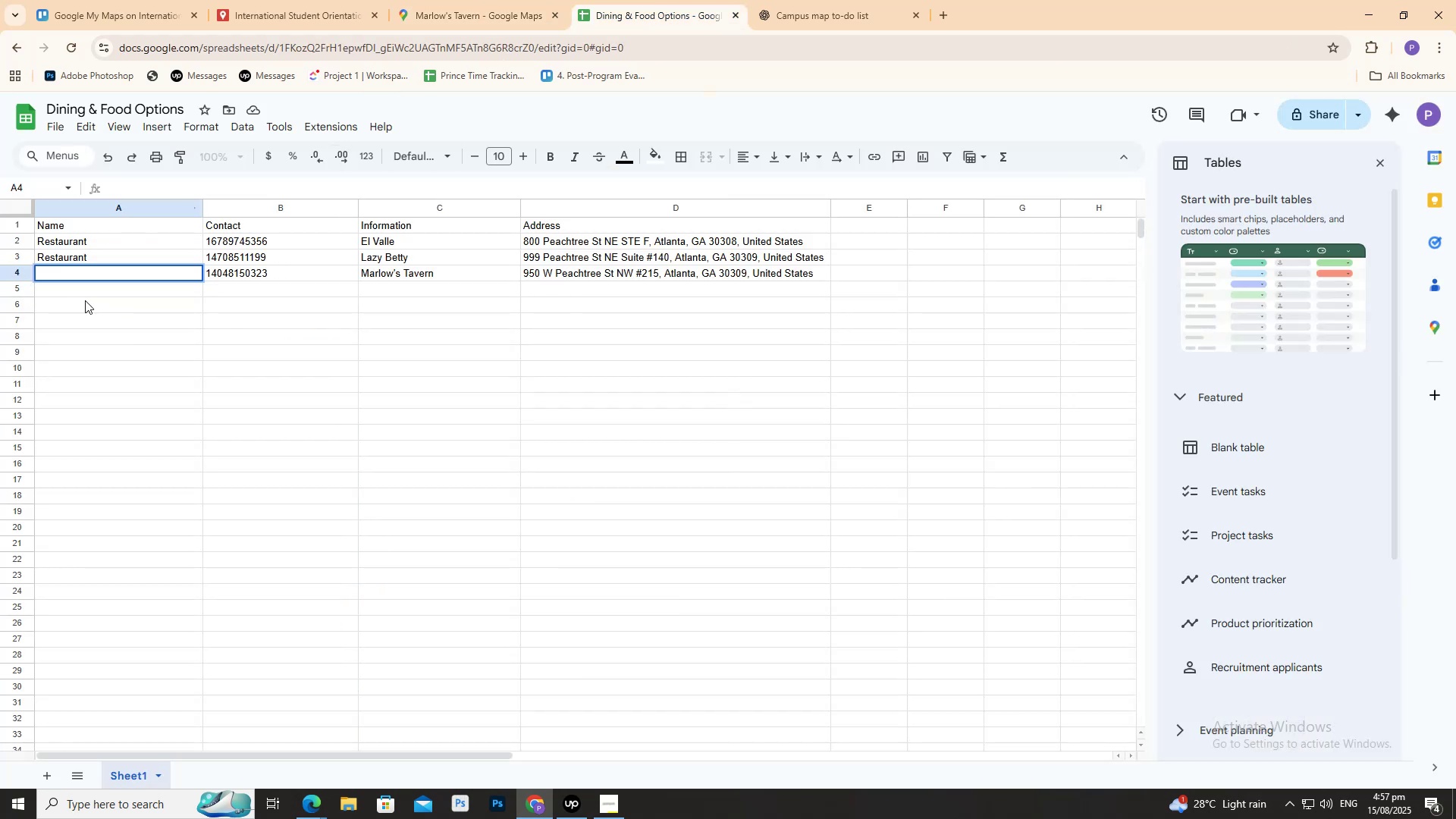 
key(R)
 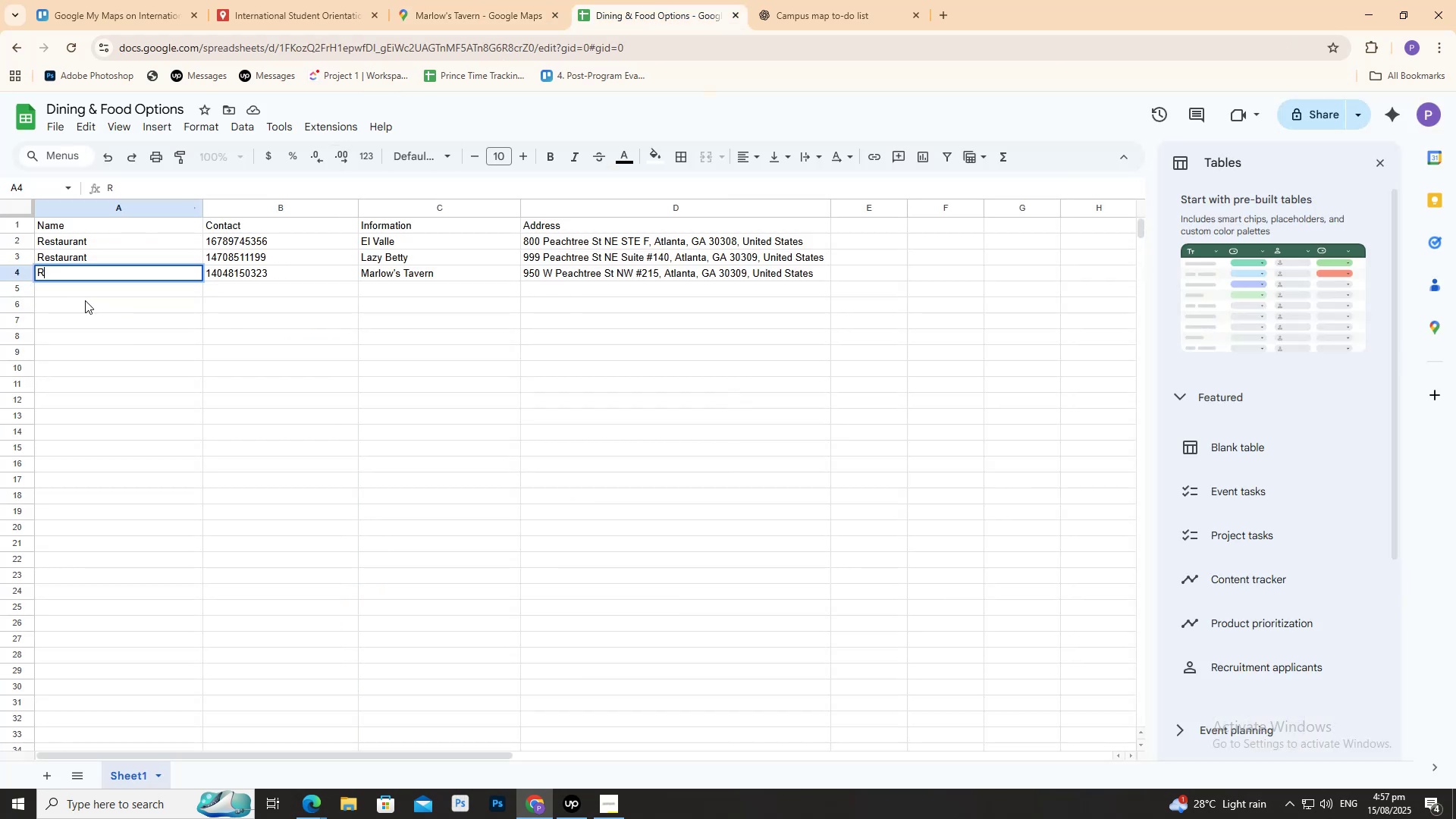 
key(CapsLock)
 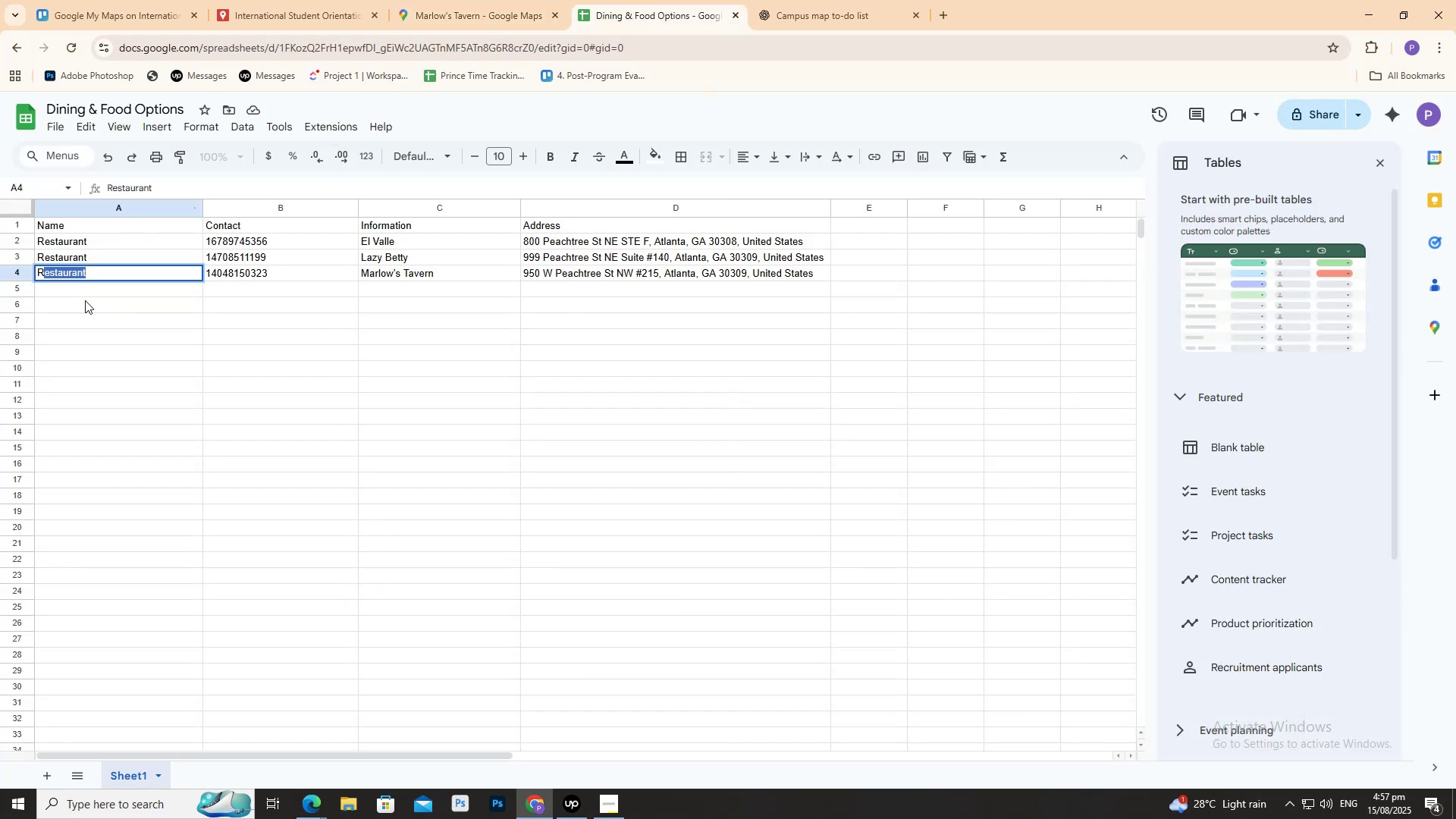 
key(E)
 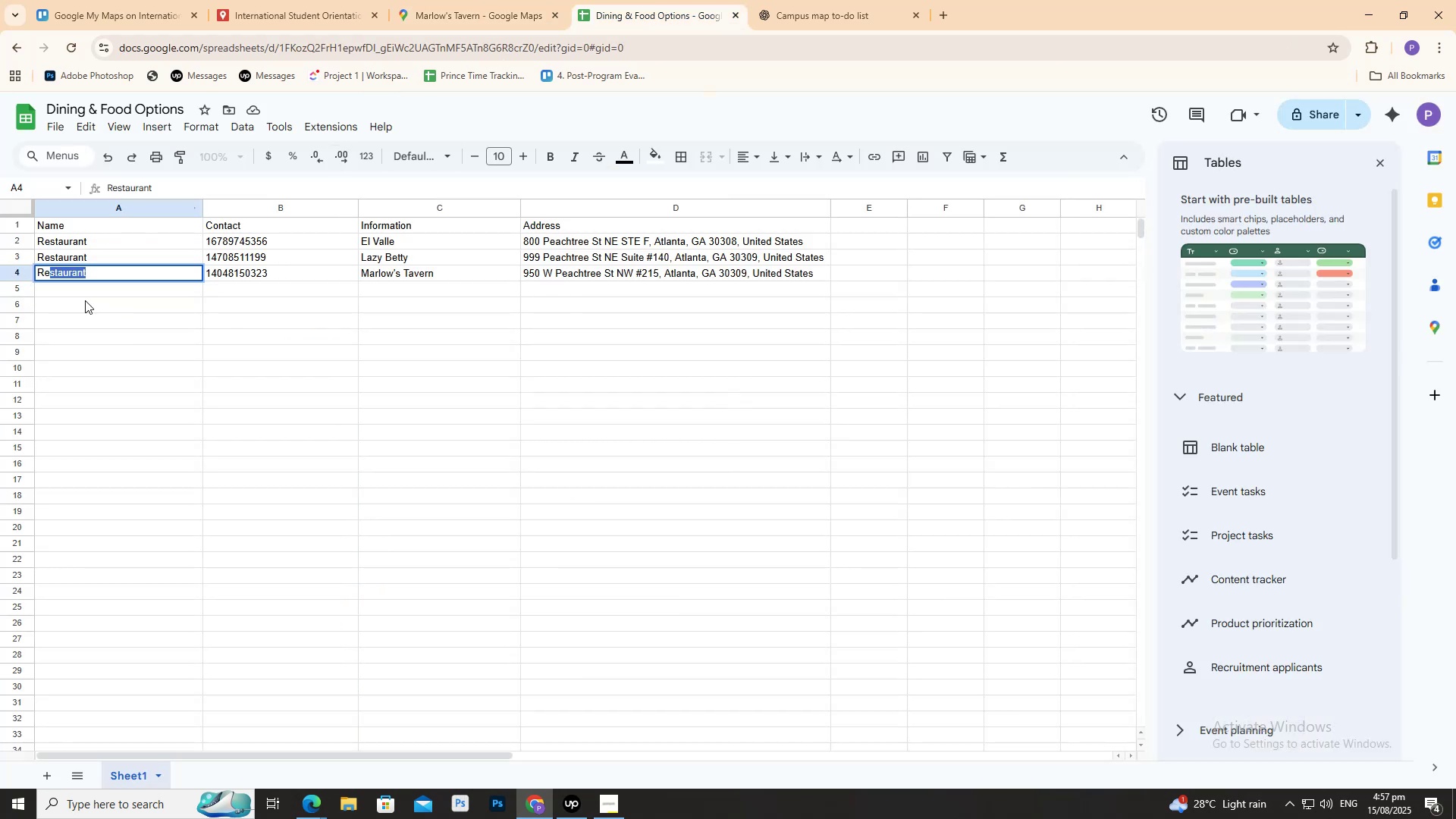 
key(Enter)
 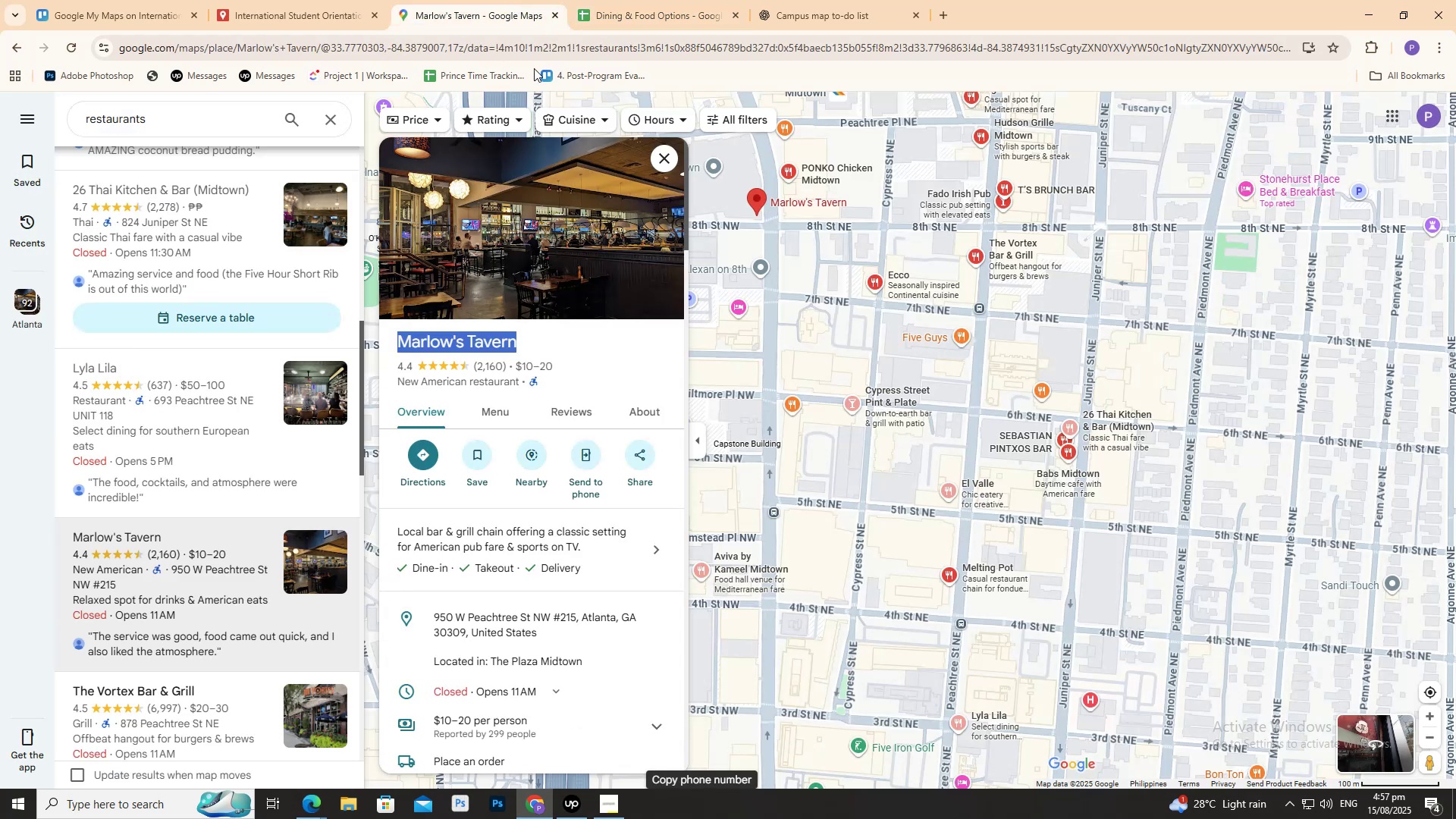 
wait(5.42)
 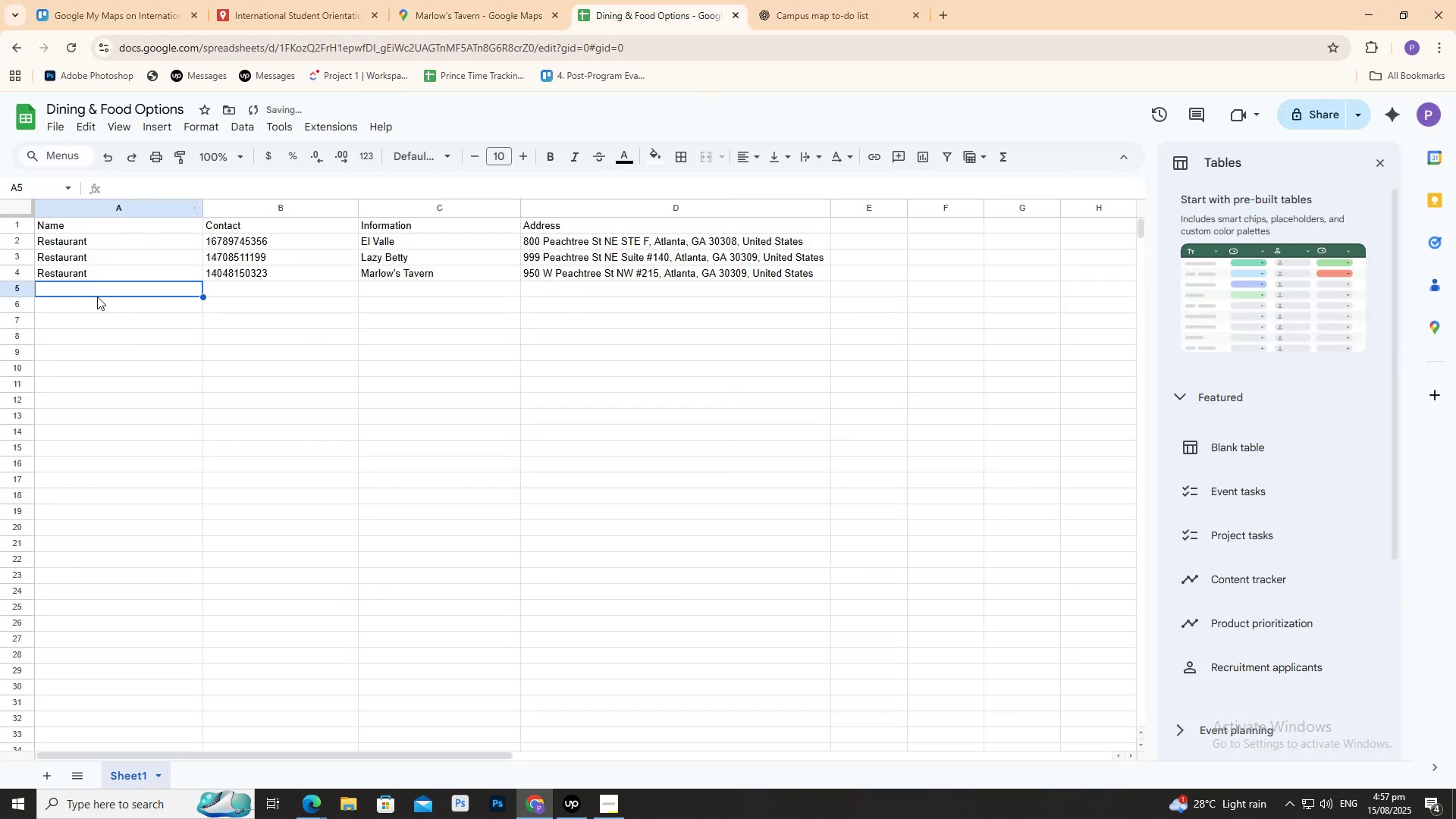 
scroll: coordinate [239, 669], scroll_direction: down, amount: 4.0
 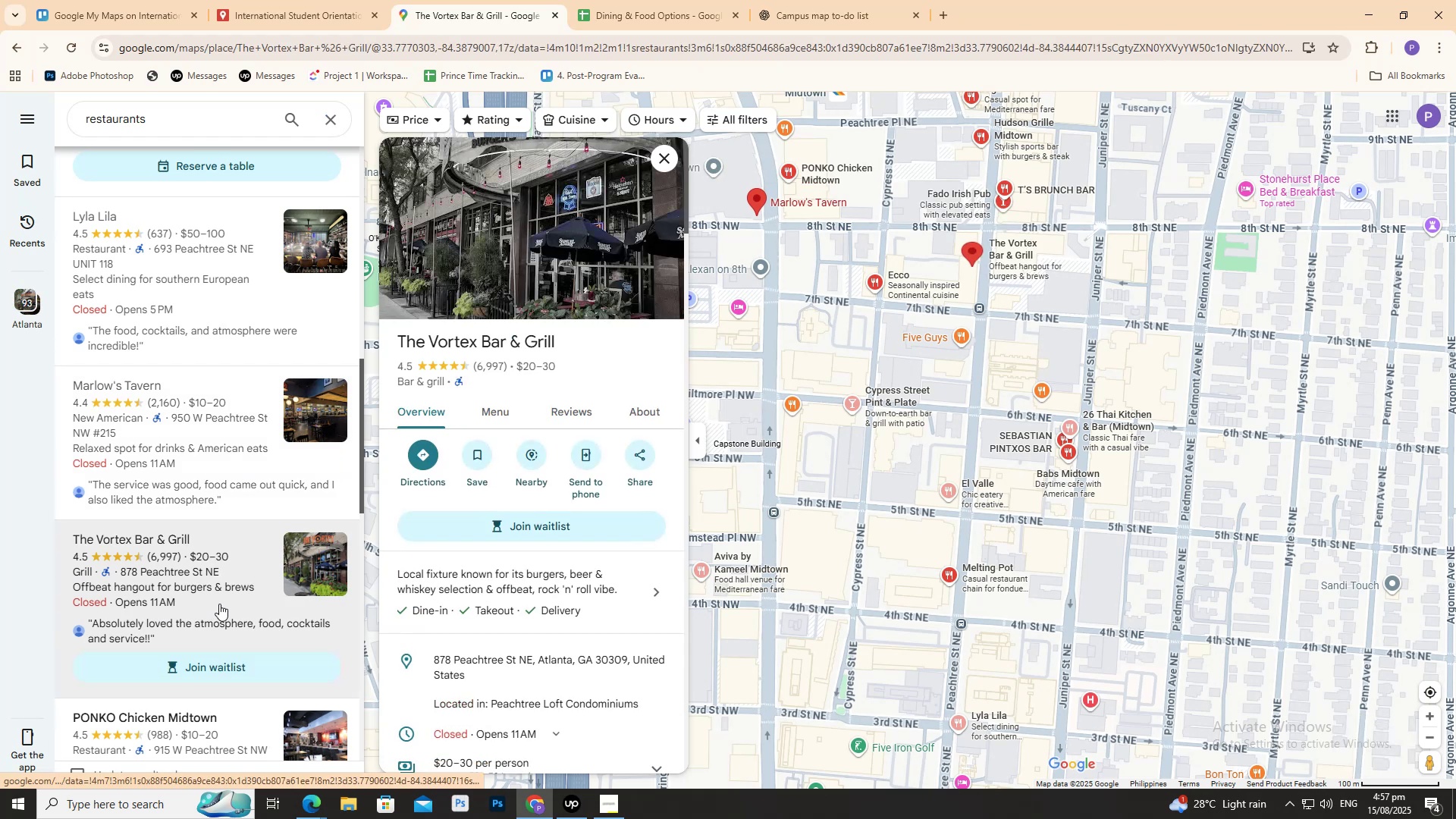 
wait(5.61)
 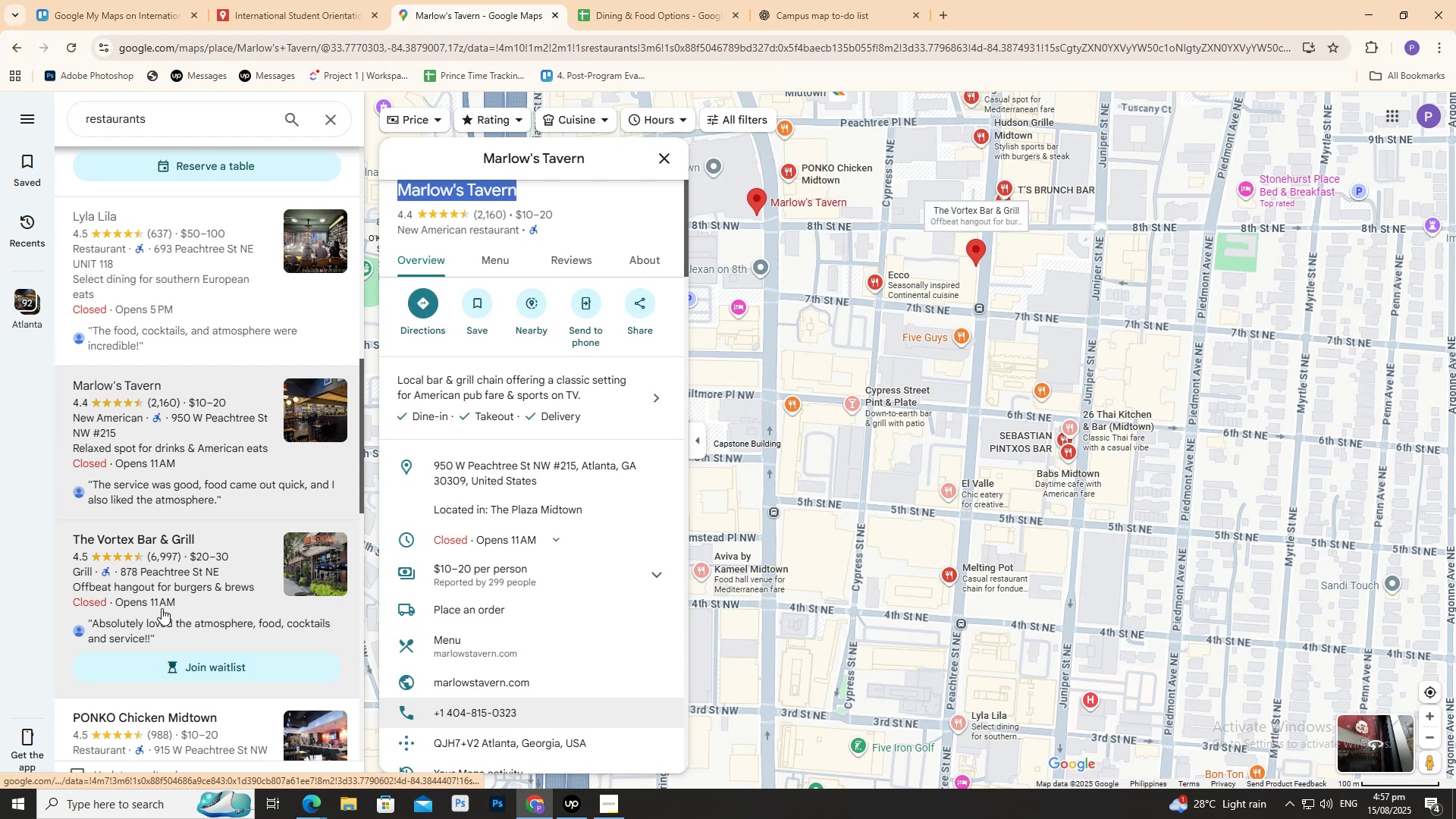 
scroll: coordinate [168, 582], scroll_direction: down, amount: 1.0
 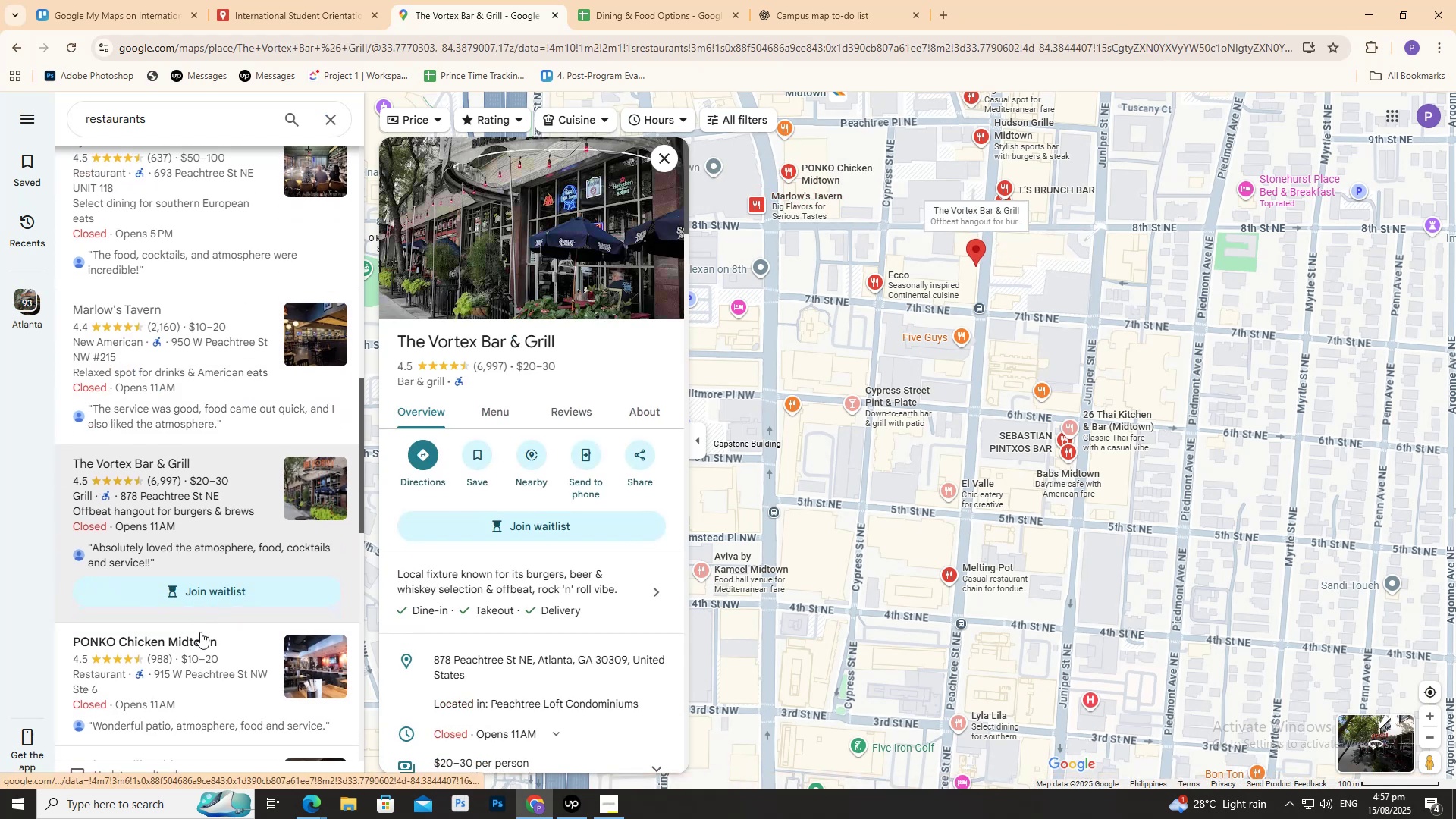 
left_click([199, 676])
 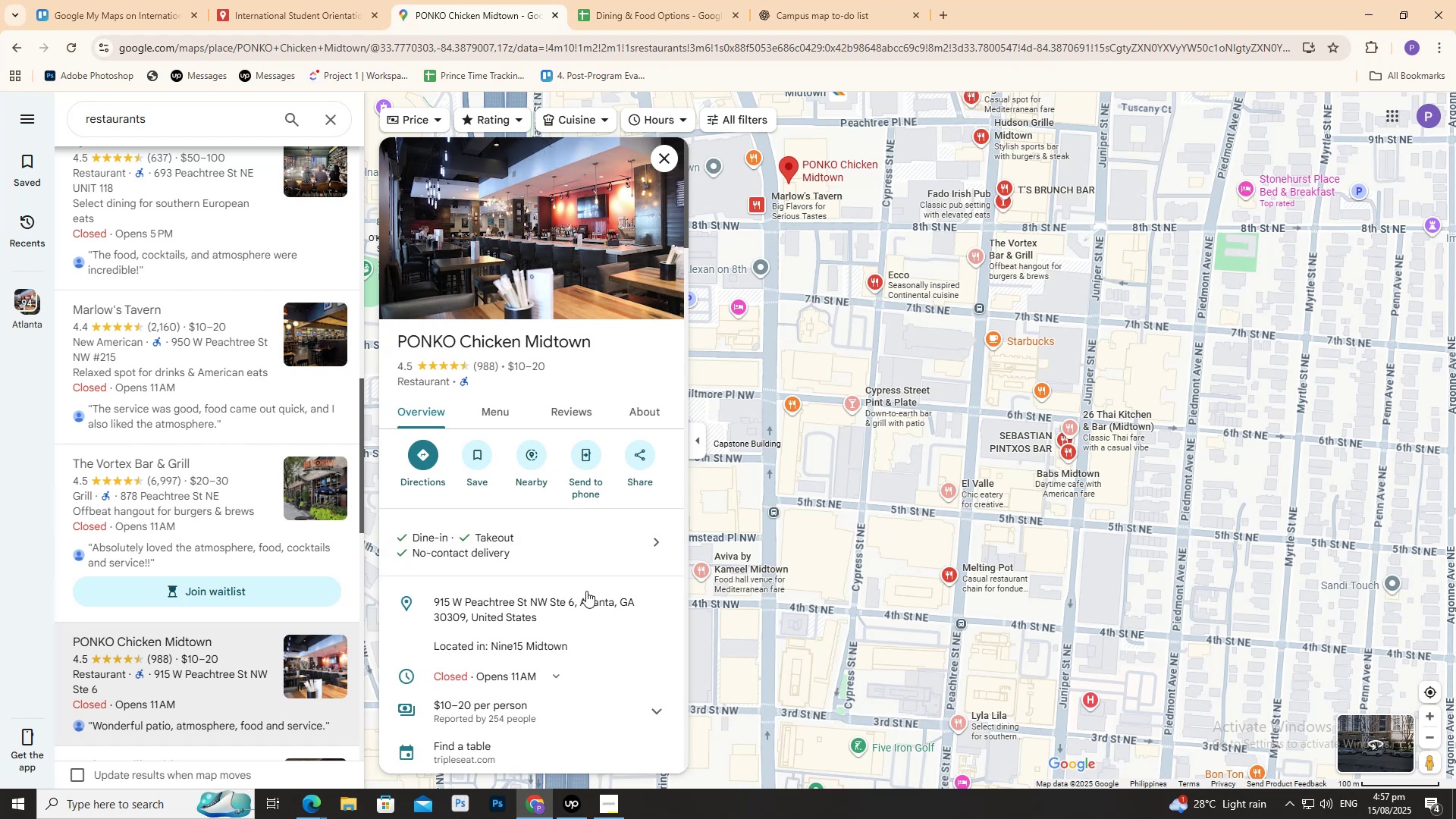 
left_click([653, 601])
 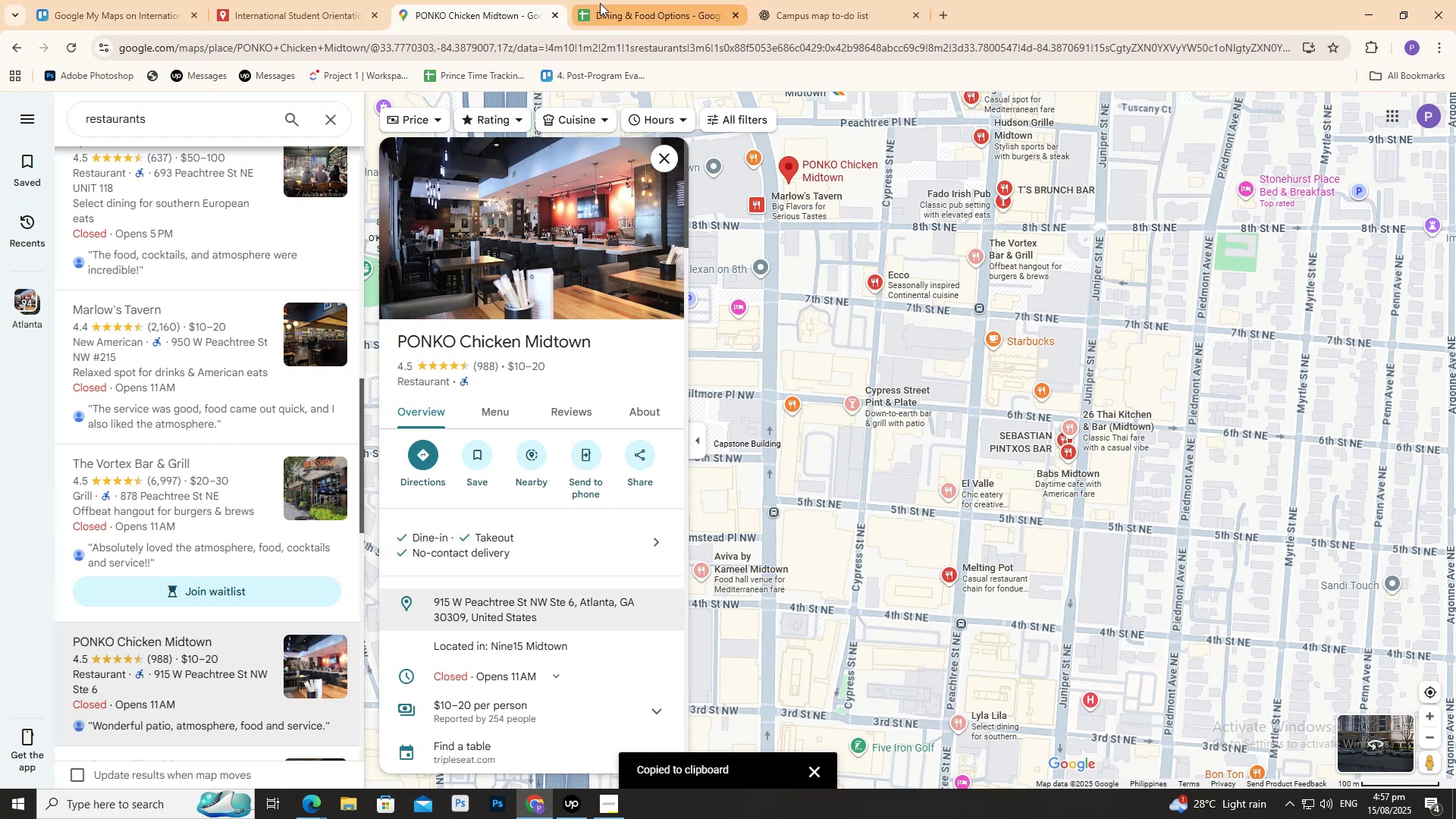 
left_click([600, 2])
 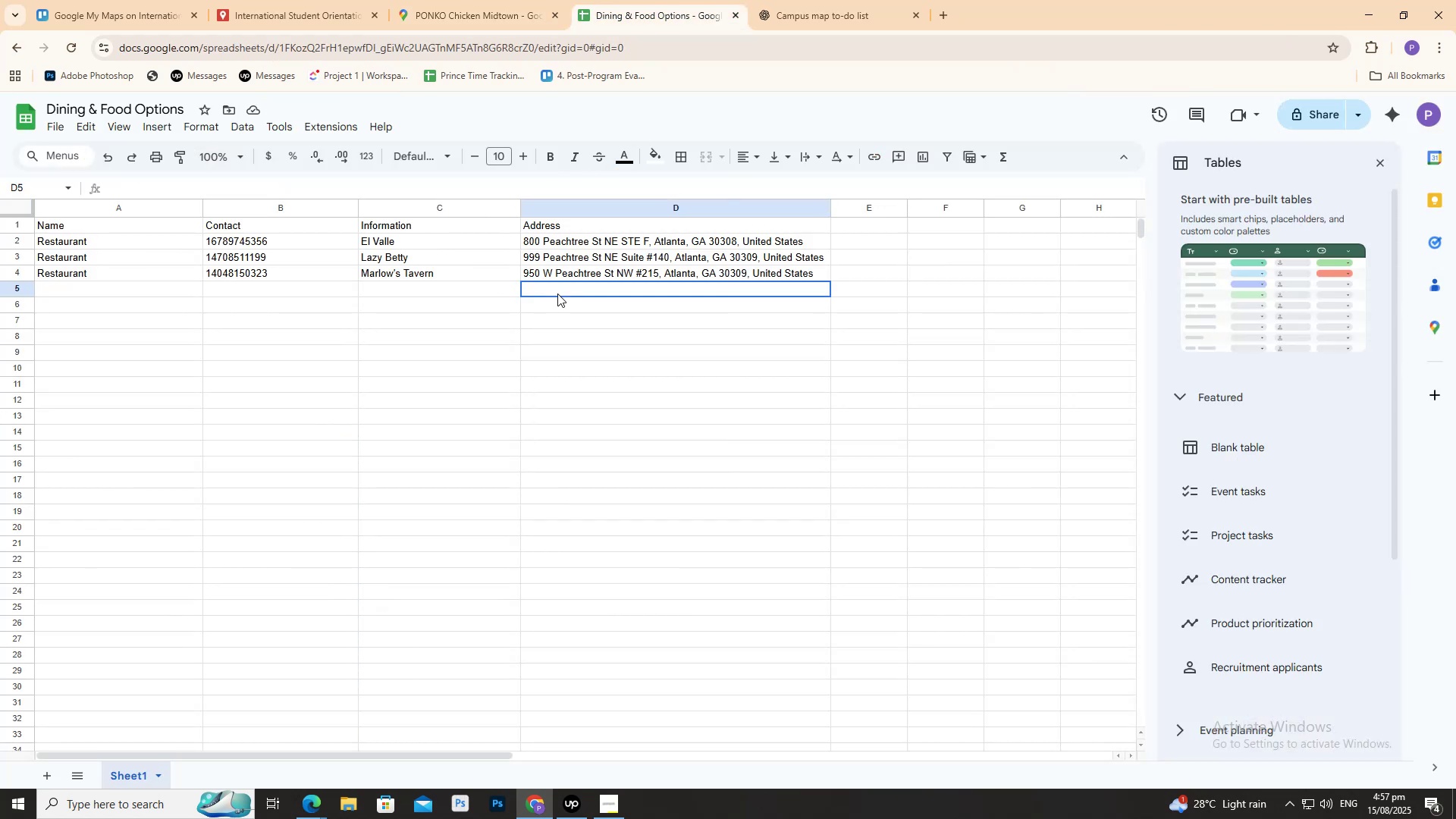 
double_click([559, 293])
 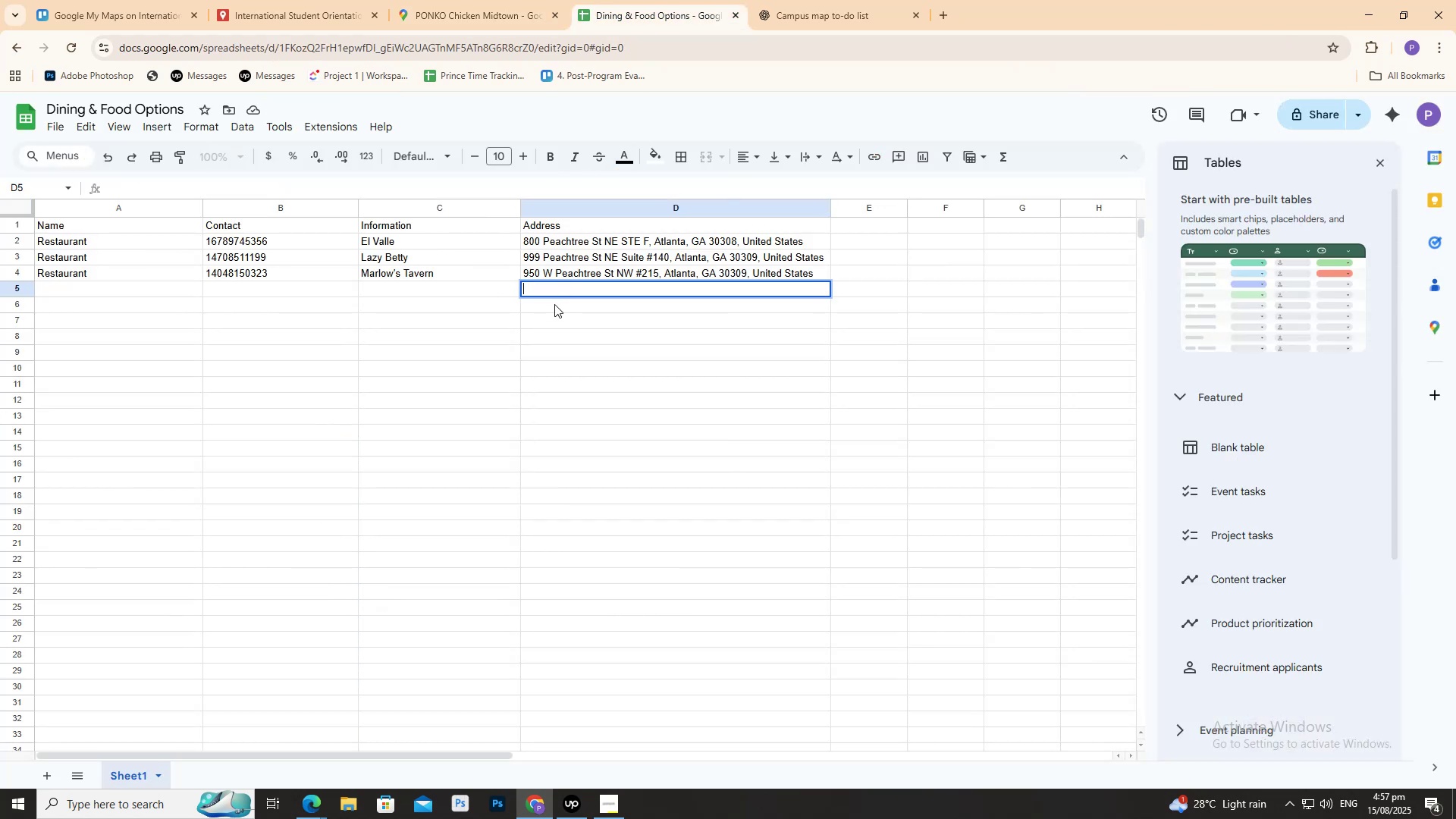 
key(Control+V)
 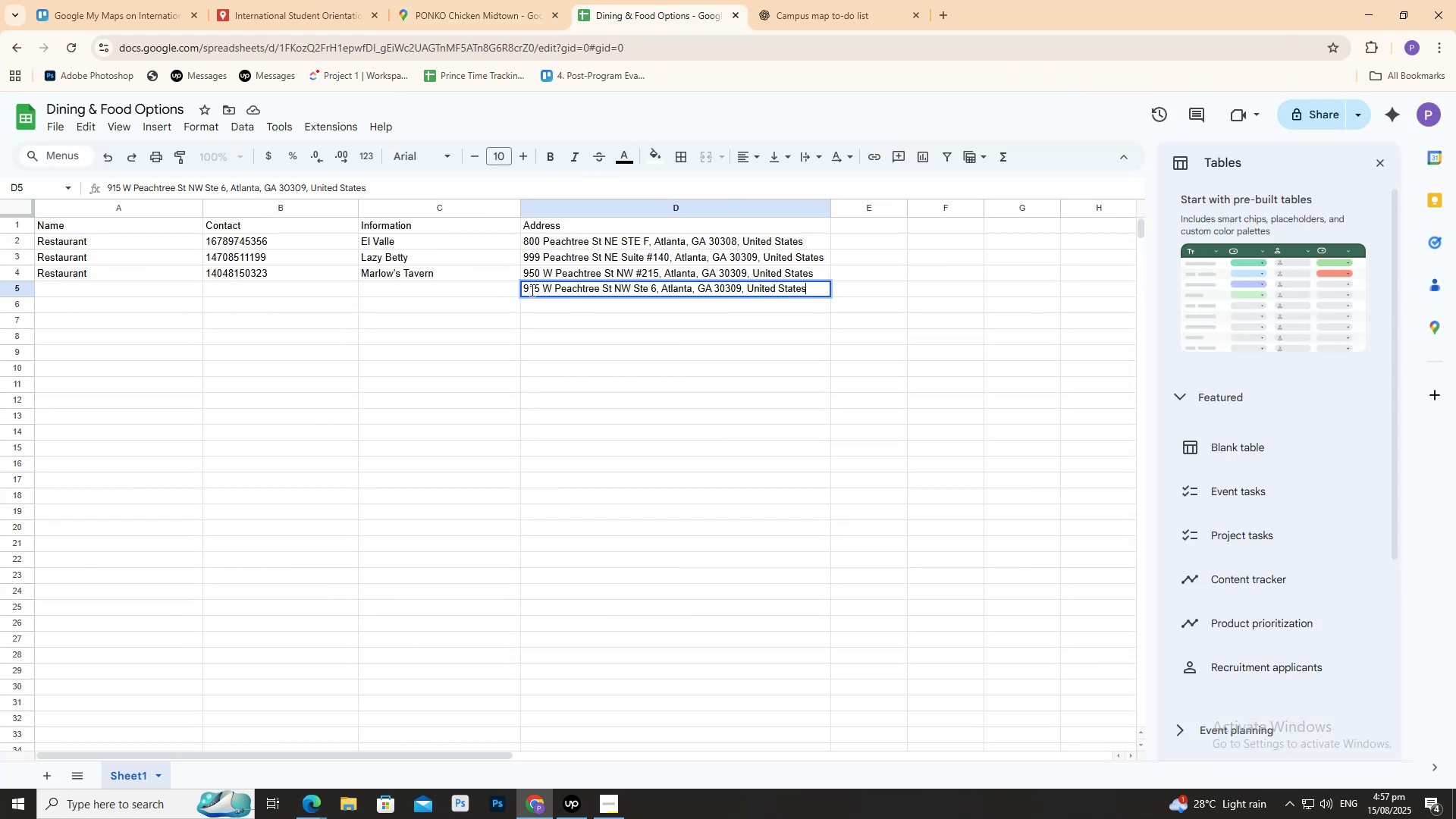 
left_click([485, 293])
 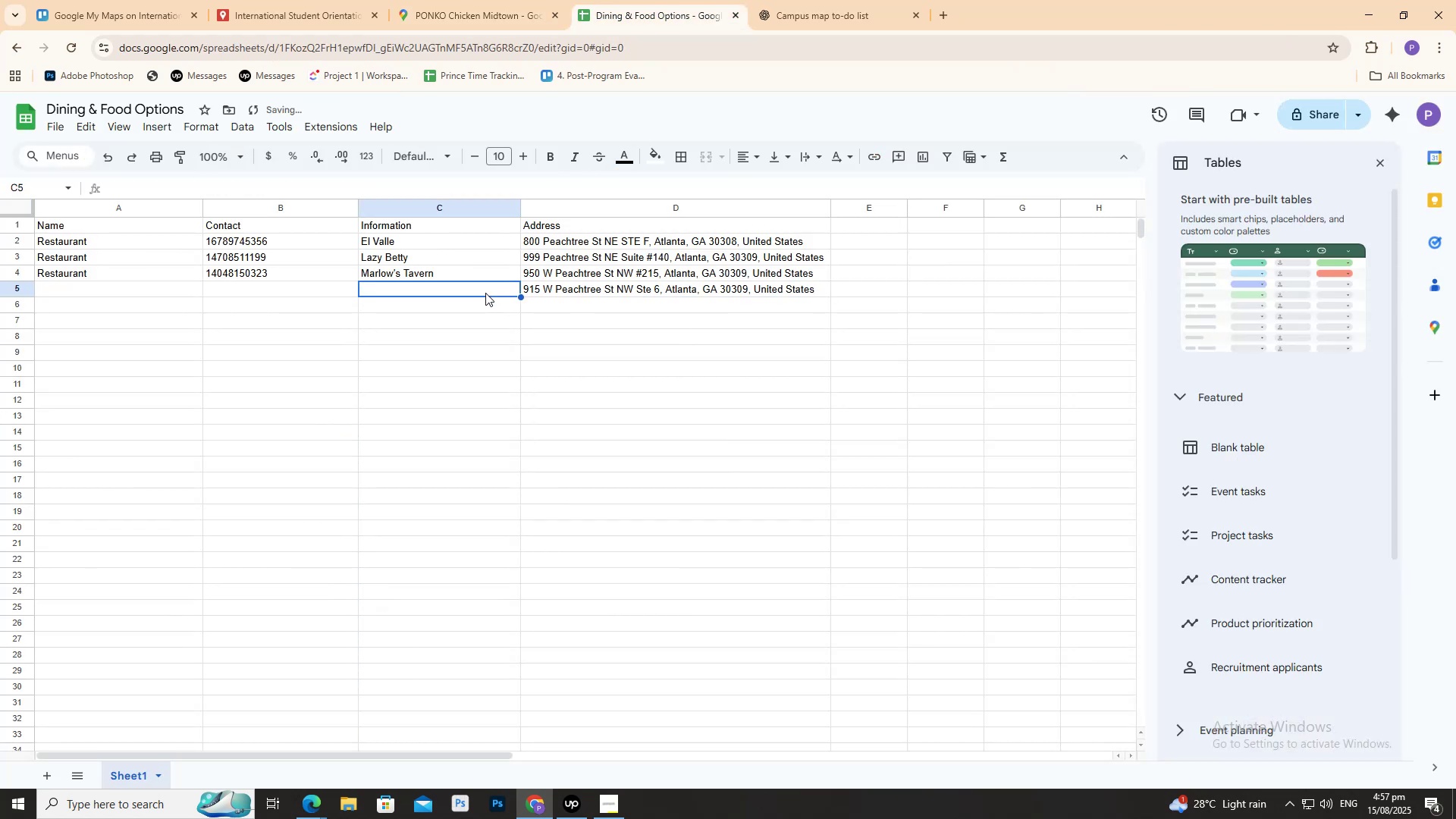 
double_click([485, 292])
 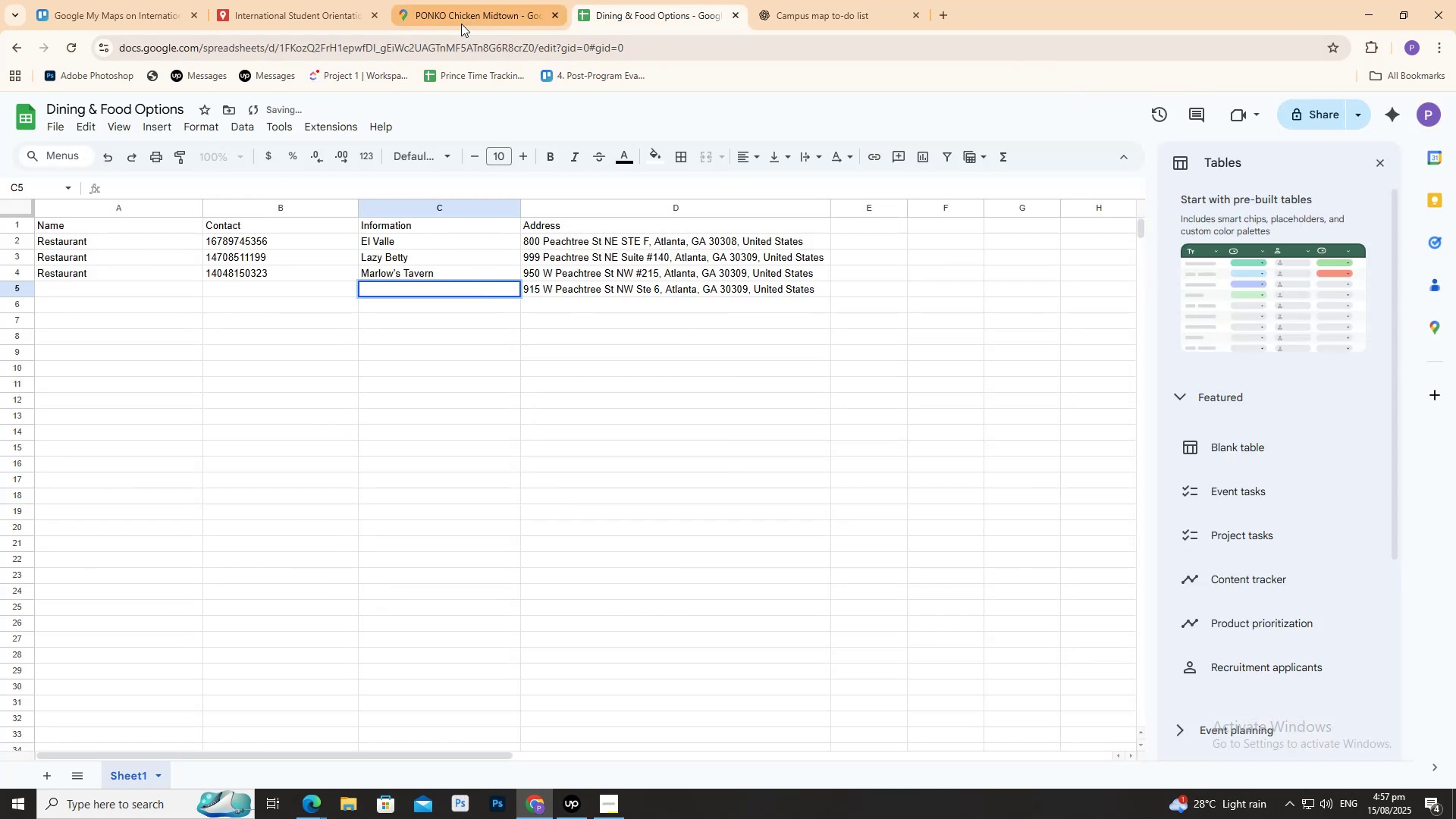 
left_click([463, 20])
 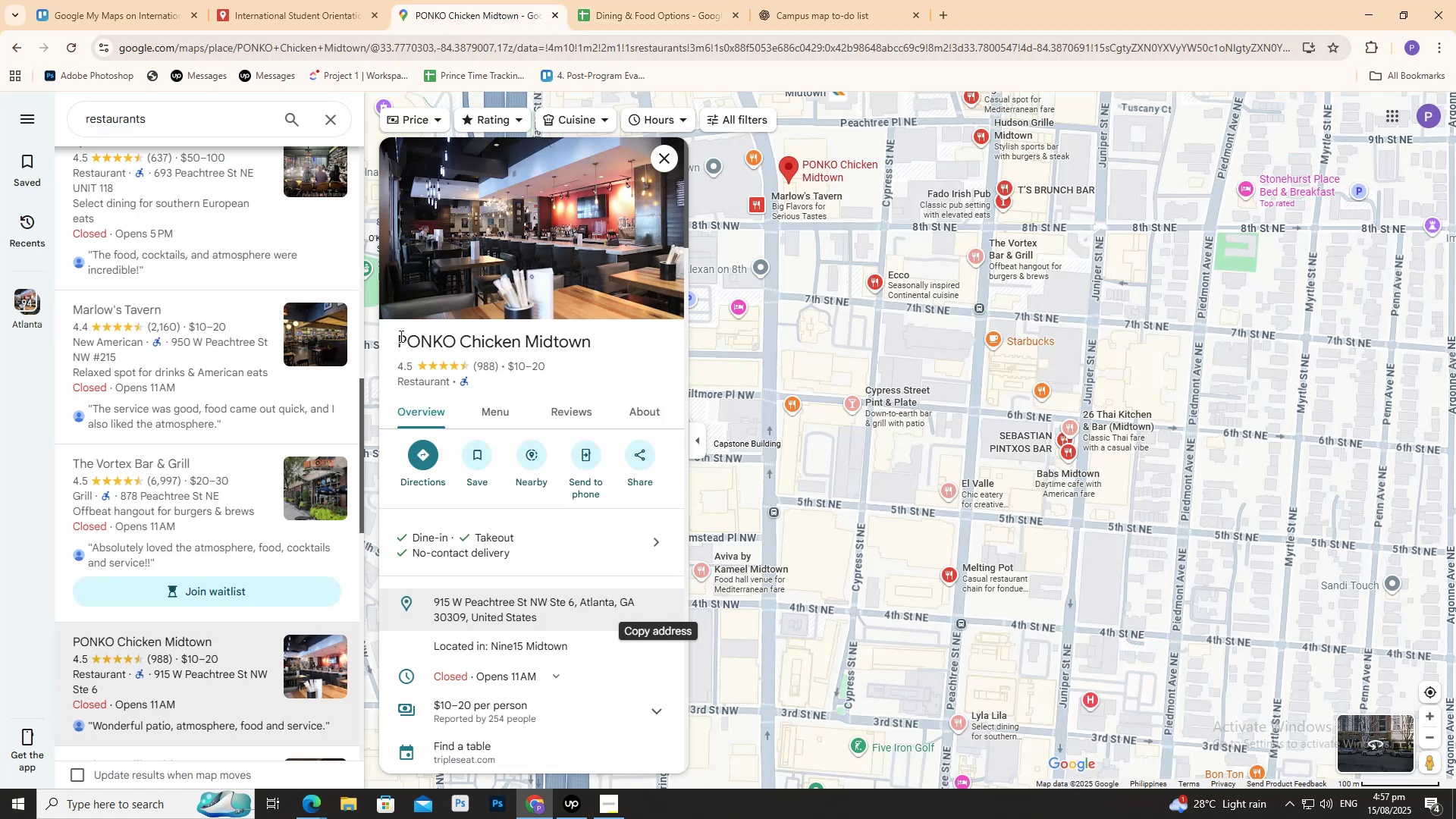 
left_click_drag(start_coordinate=[397, 344], to_coordinate=[592, 349])
 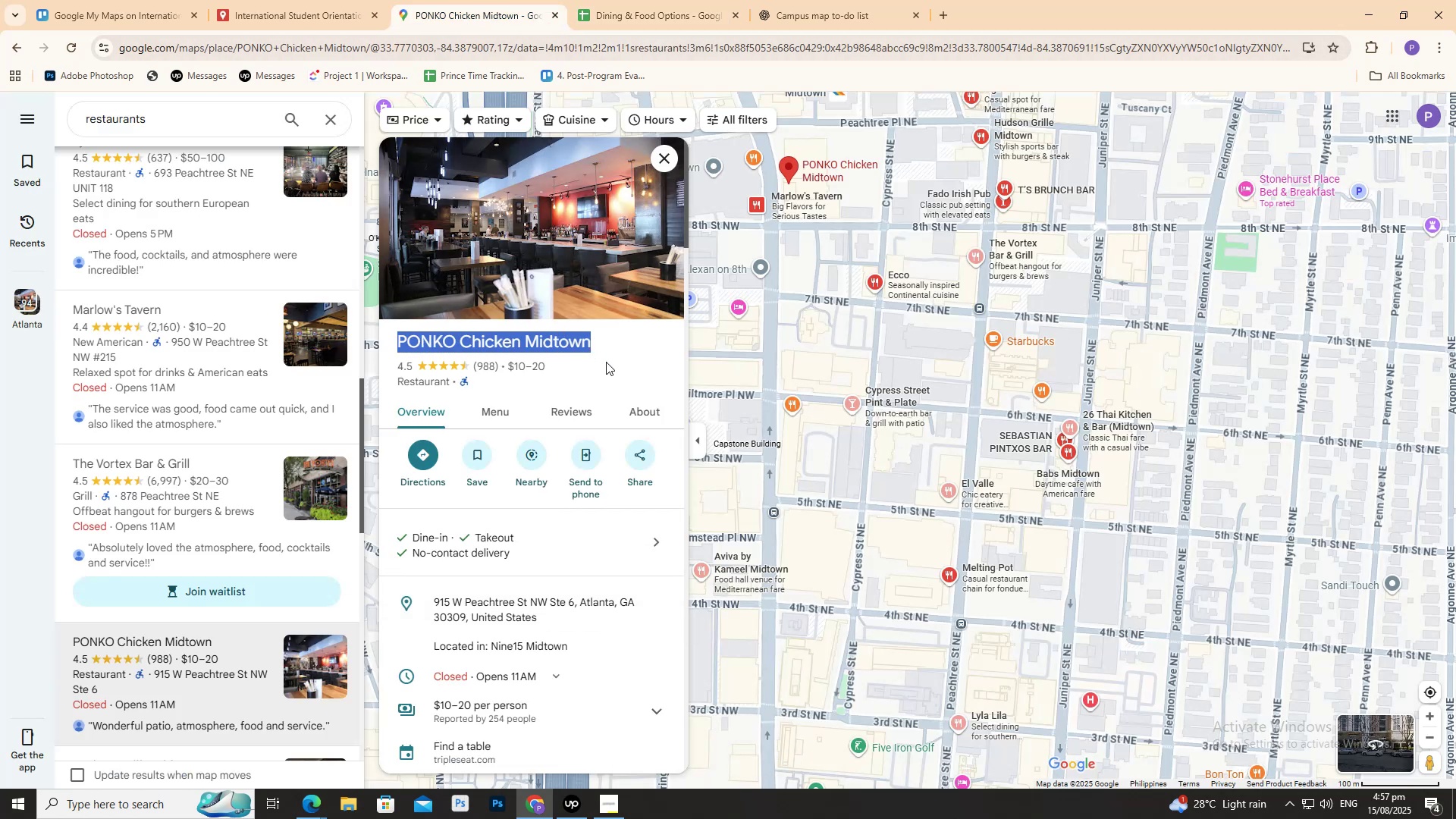 
key(Control+C)
 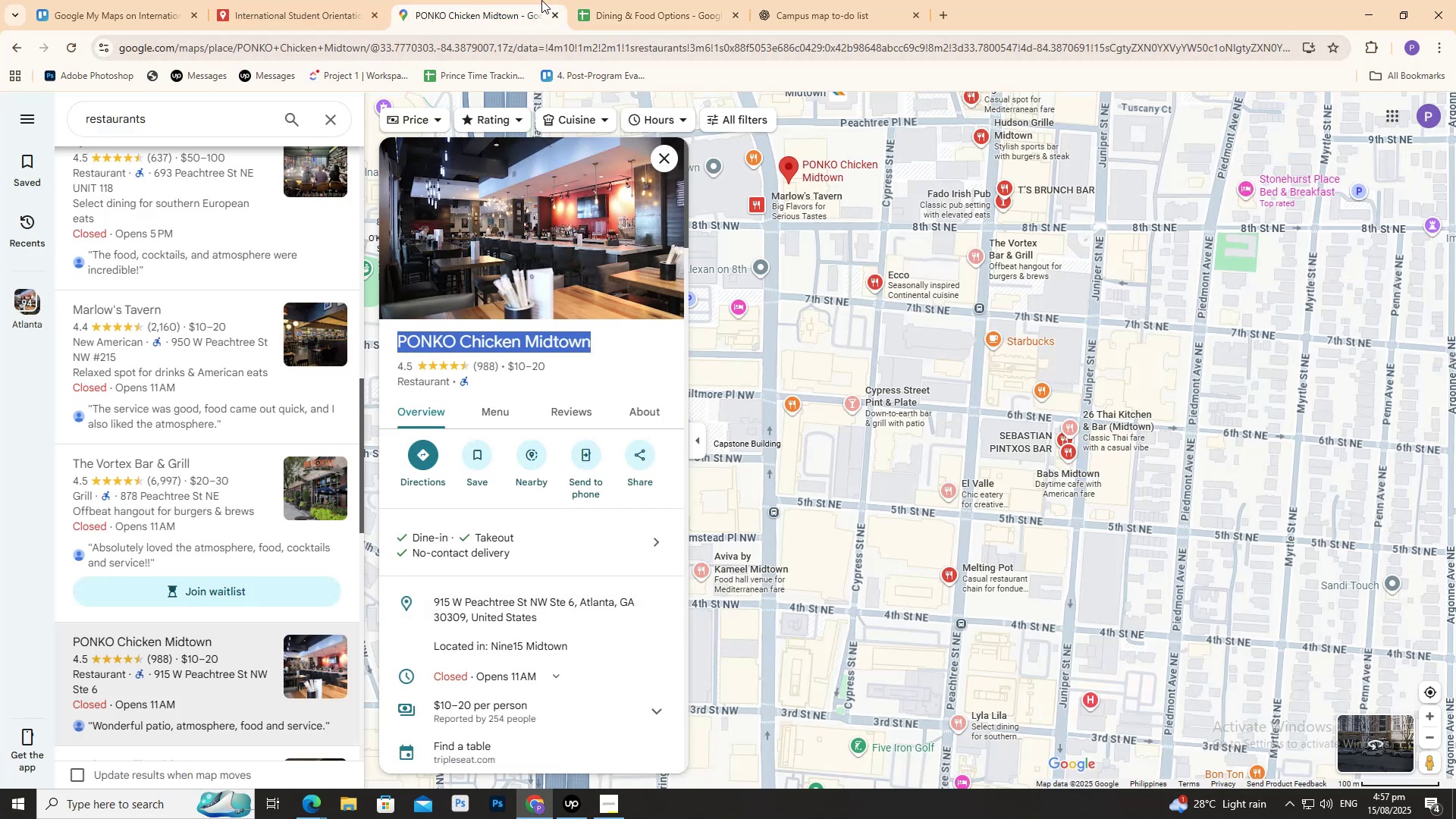 
left_click([612, 0])
 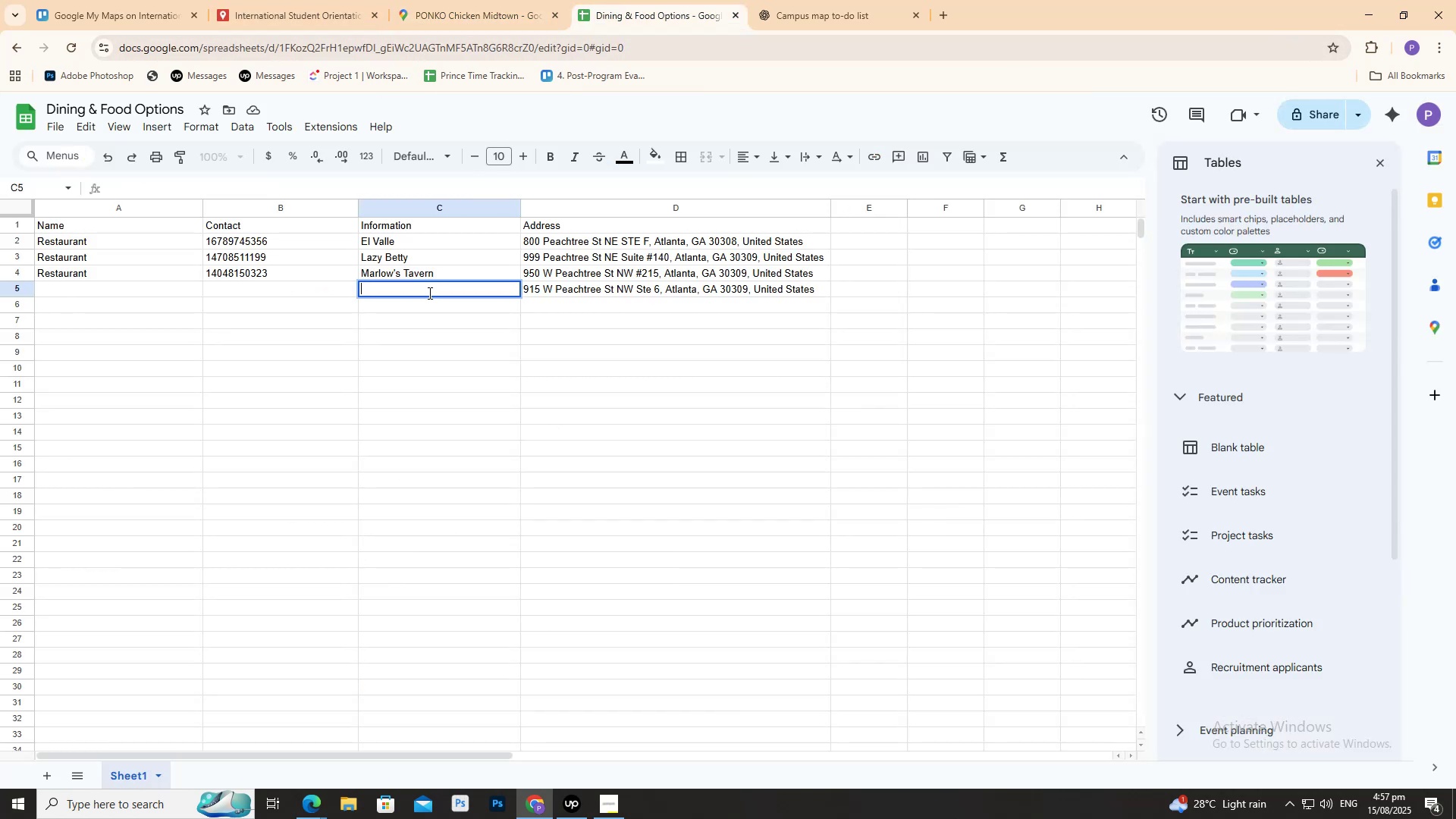 
key(Control+V)
 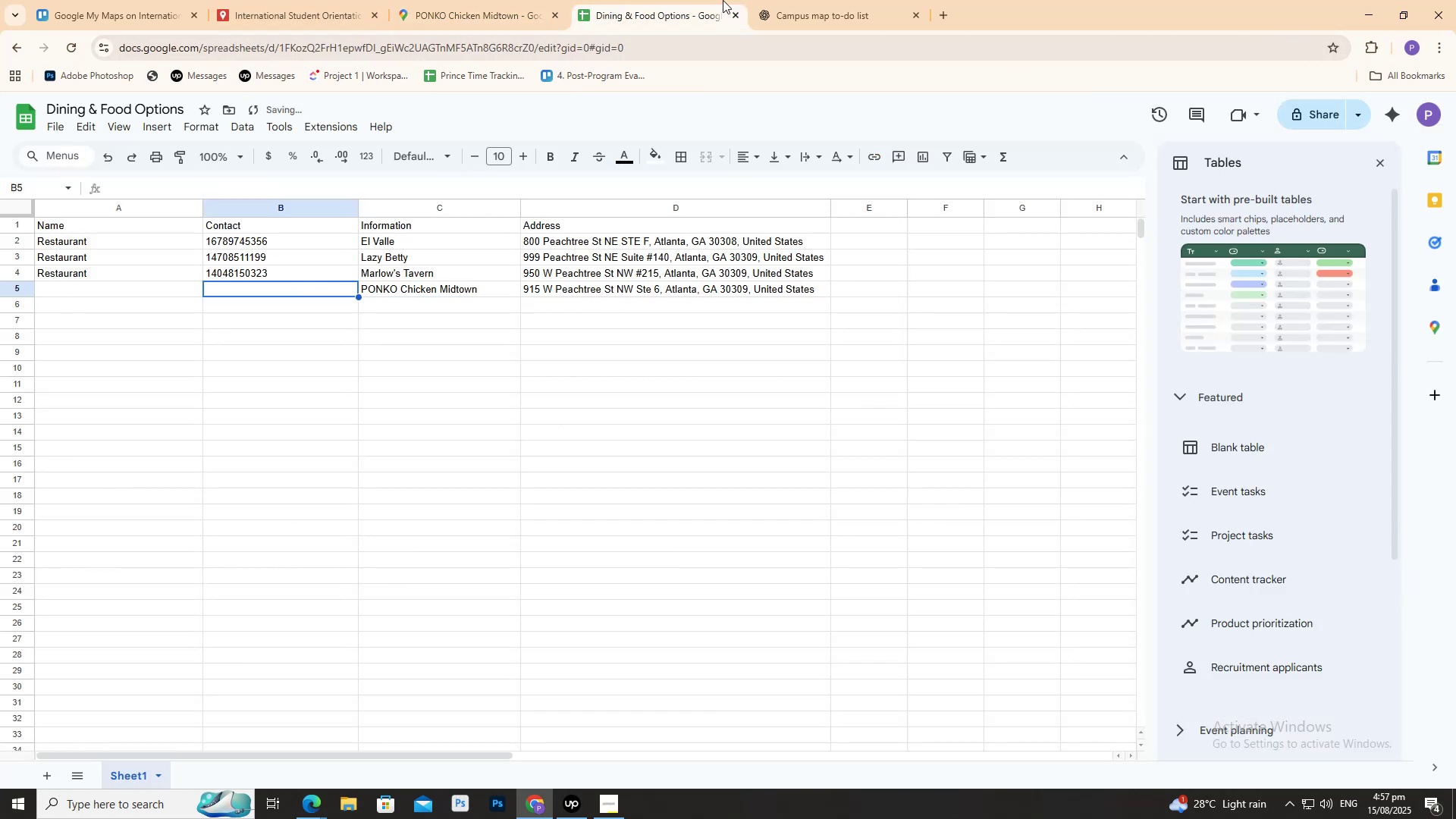 
left_click([457, 14])
 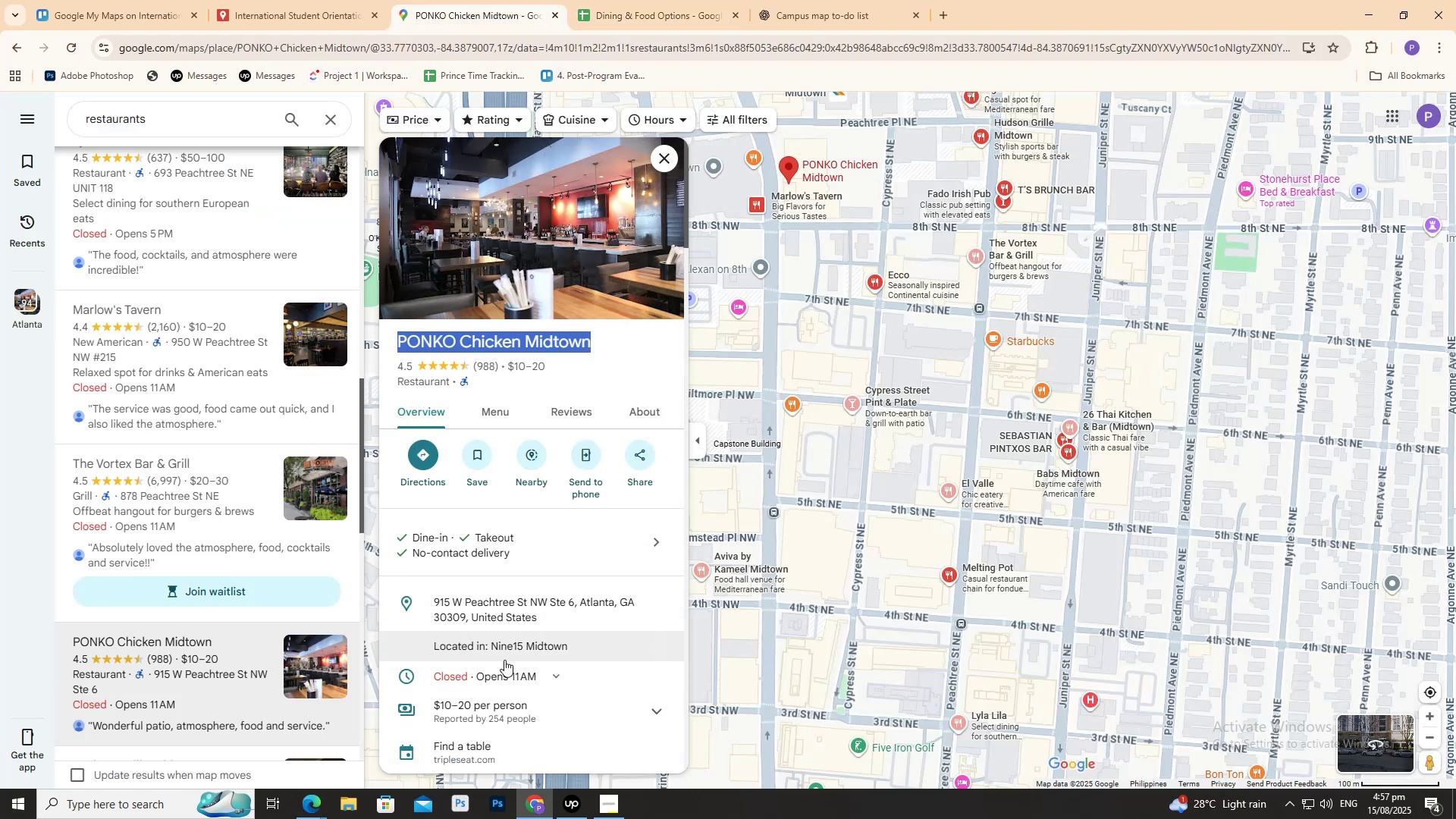 
scroll: coordinate [501, 669], scroll_direction: down, amount: 4.0
 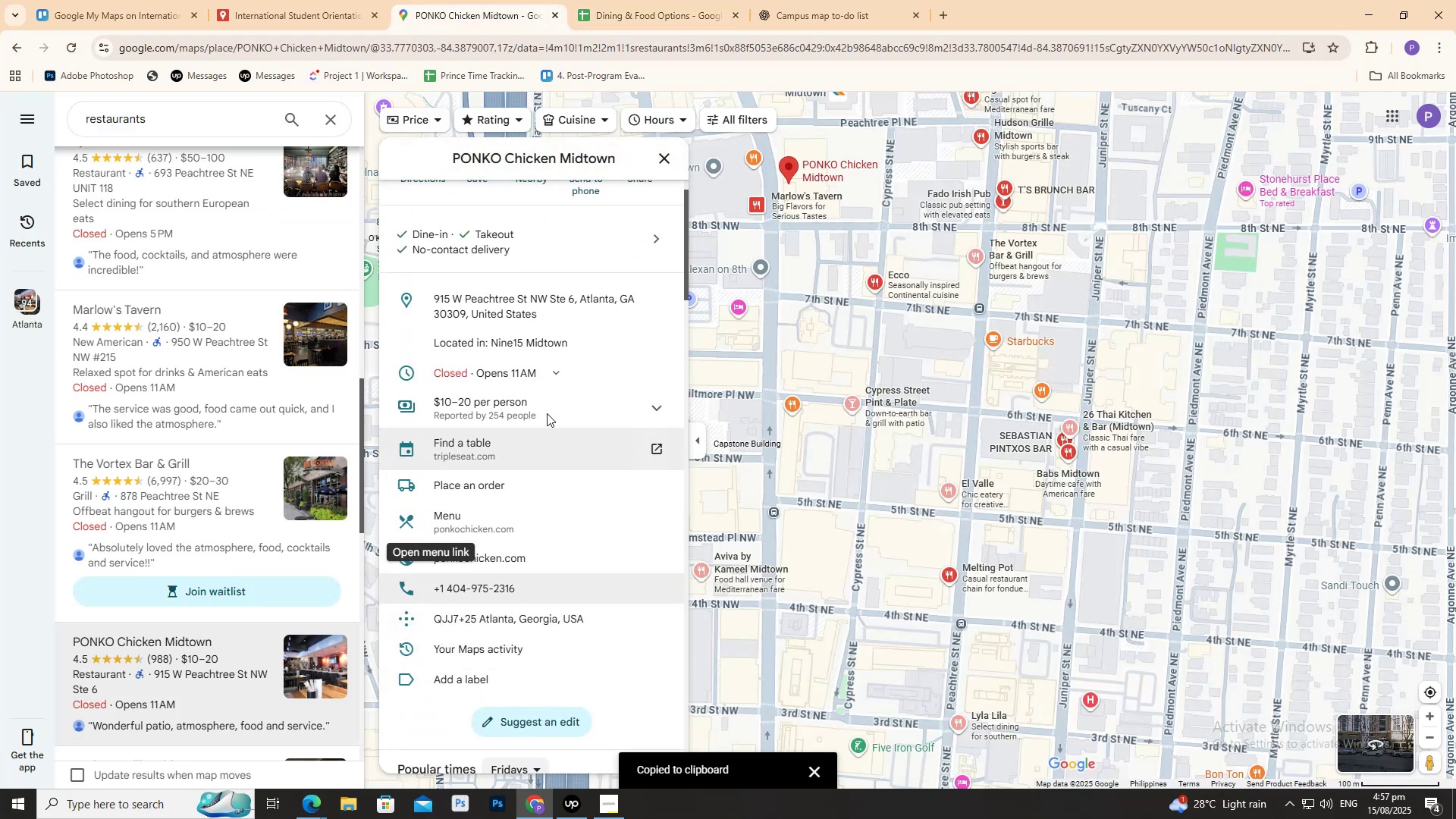 
left_click([677, 0])
 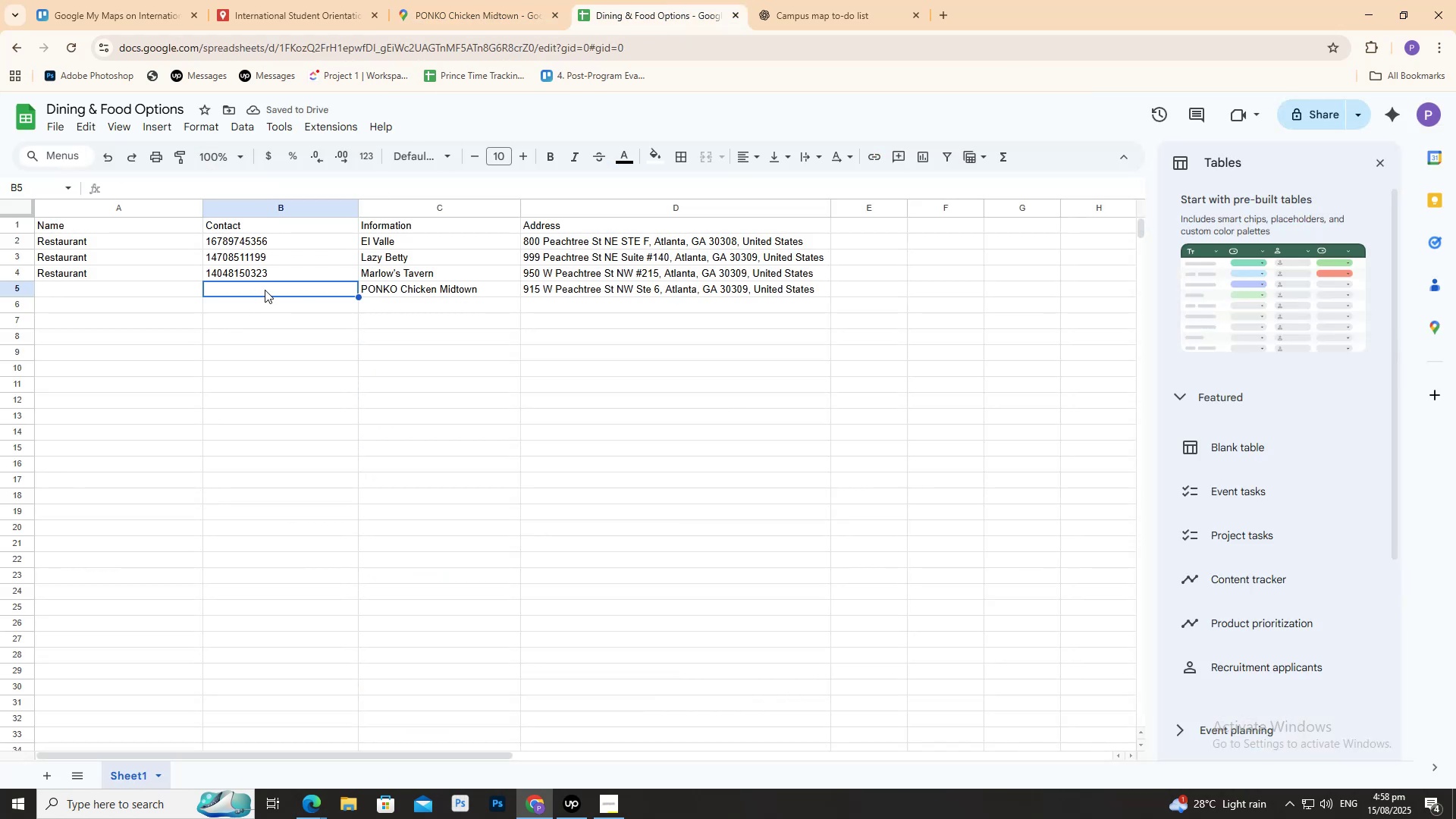 
left_click([265, 290])
 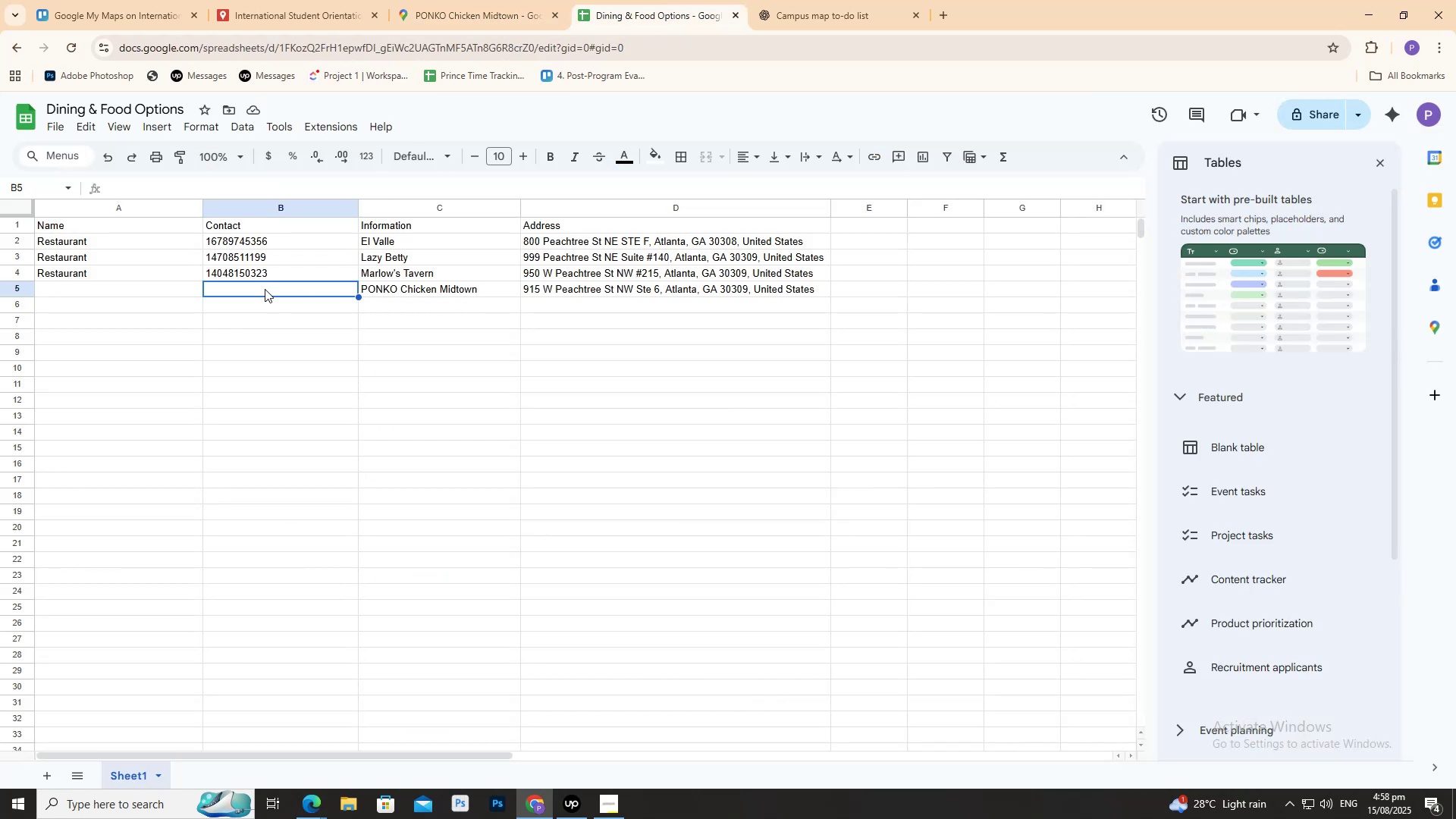 
double_click([265, 289])
 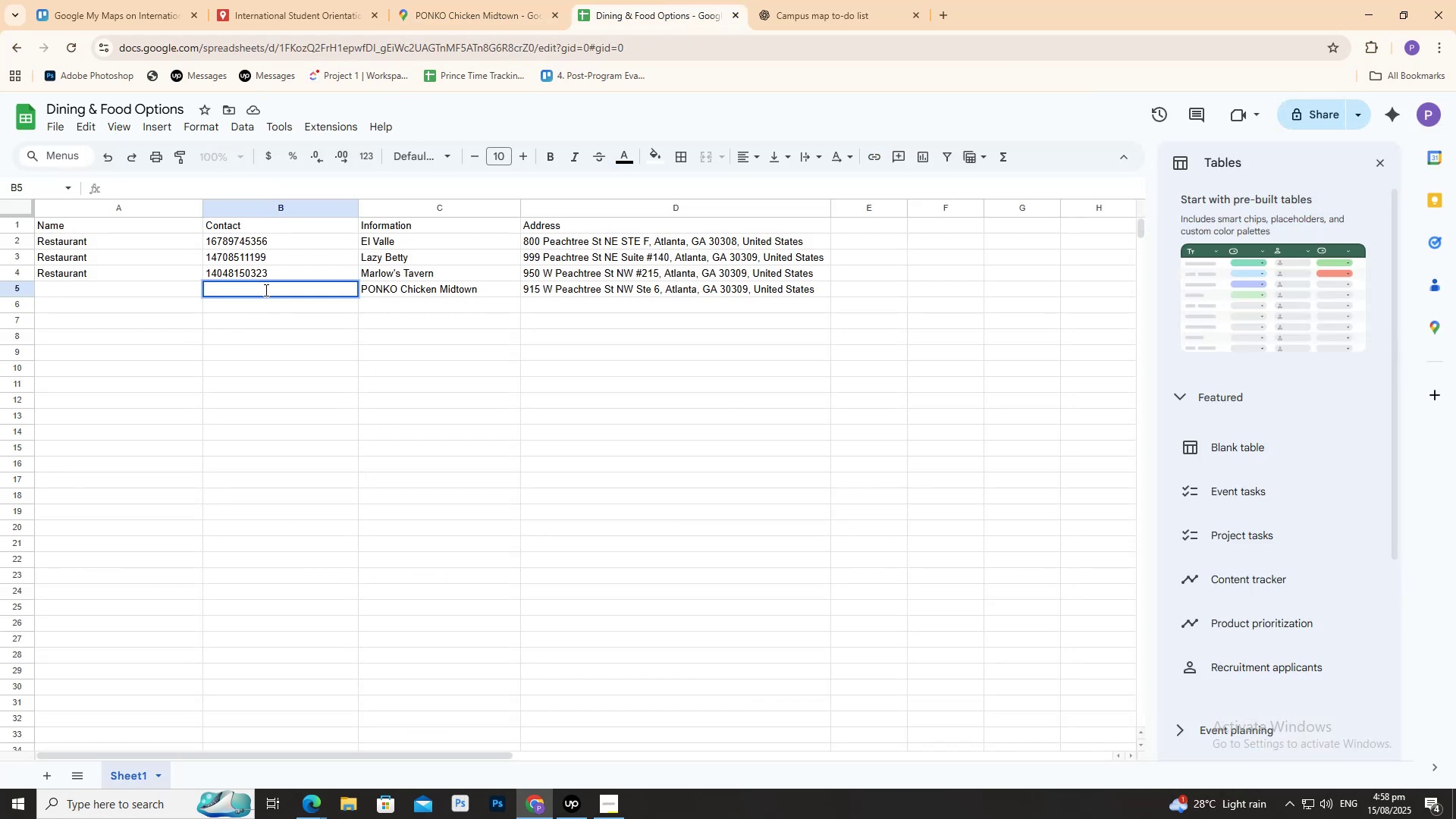 
key(Control+V)
 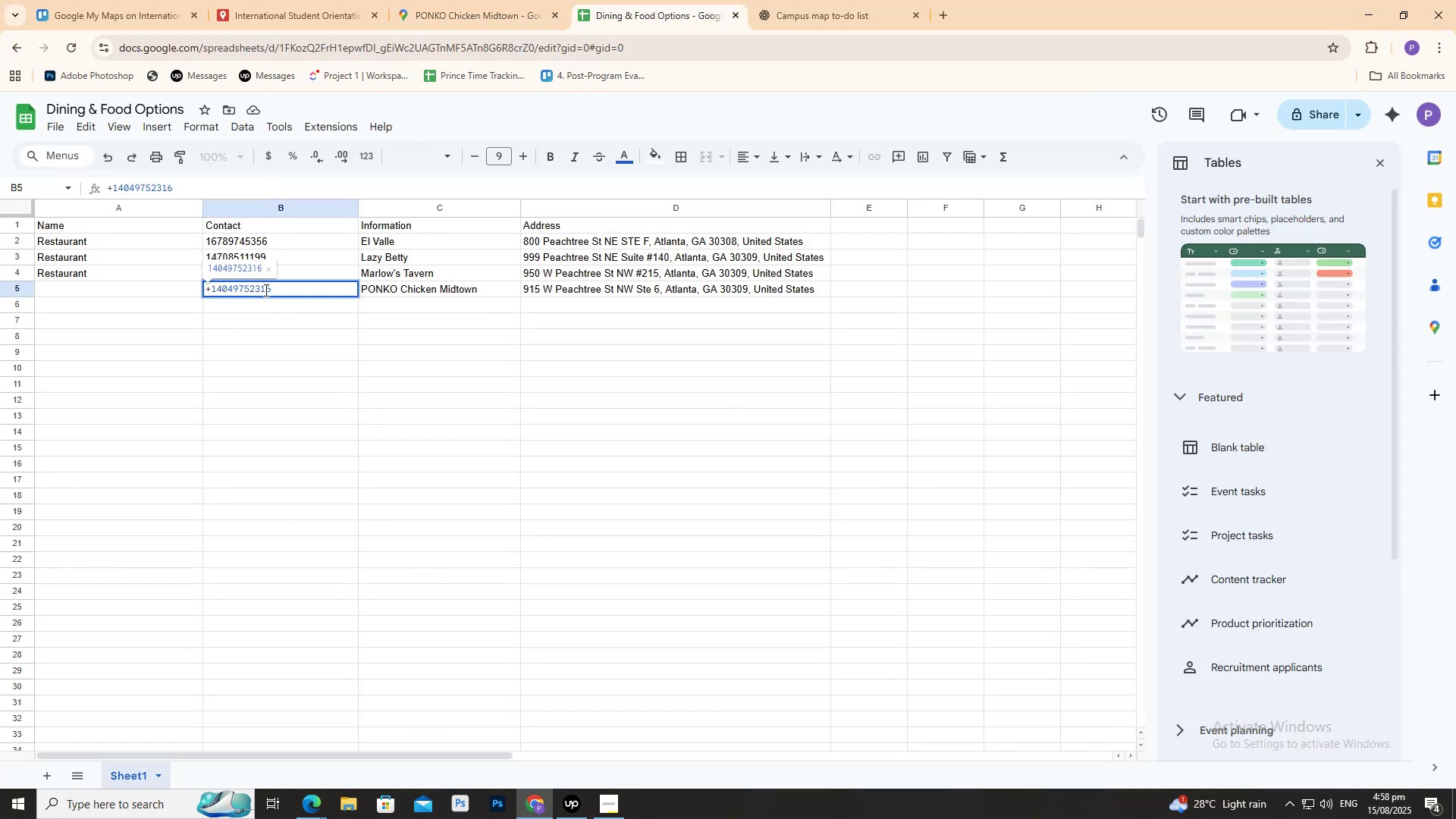 
key(Enter)
 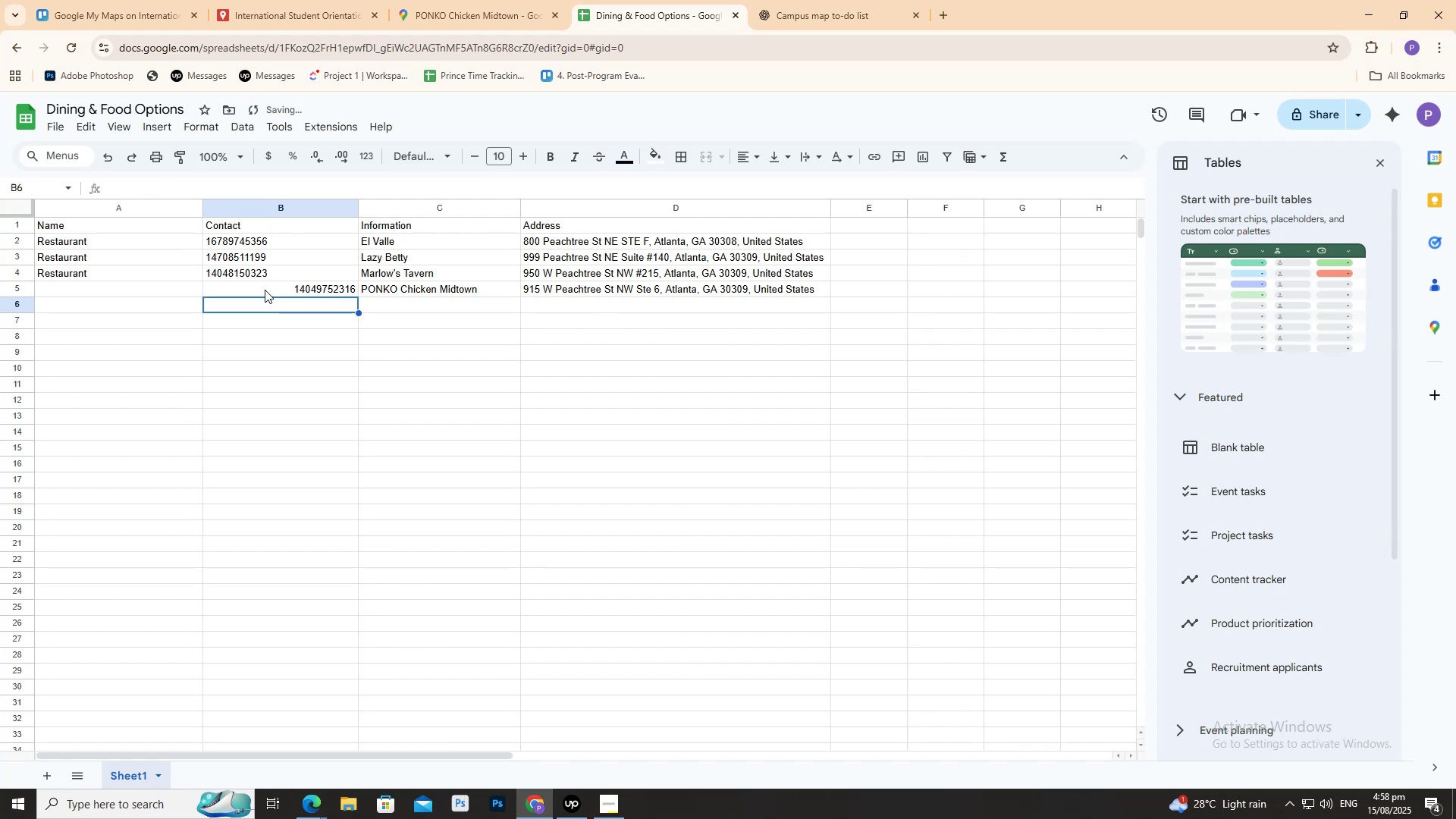 
left_click([265, 290])
 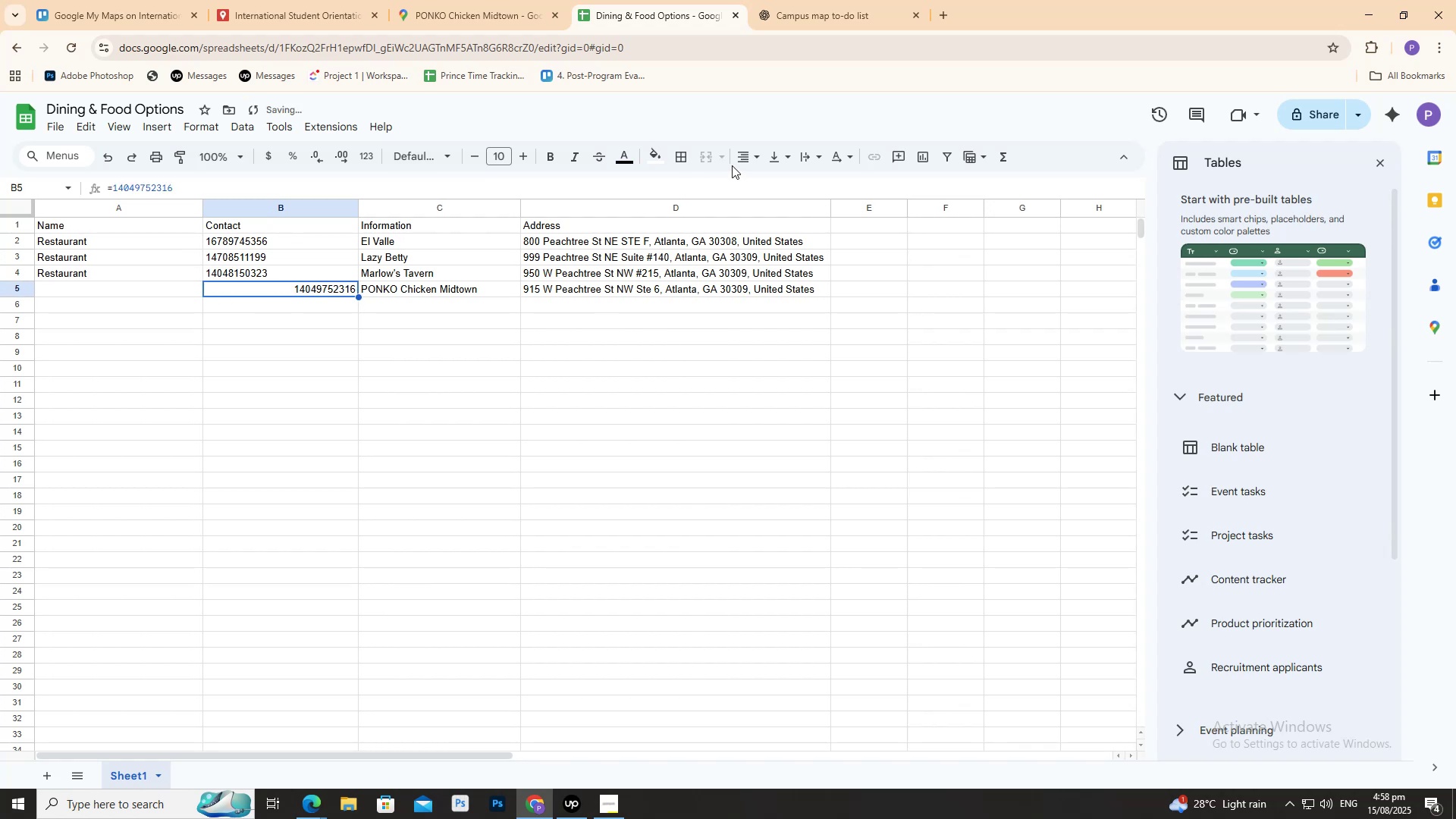 
left_click([758, 154])
 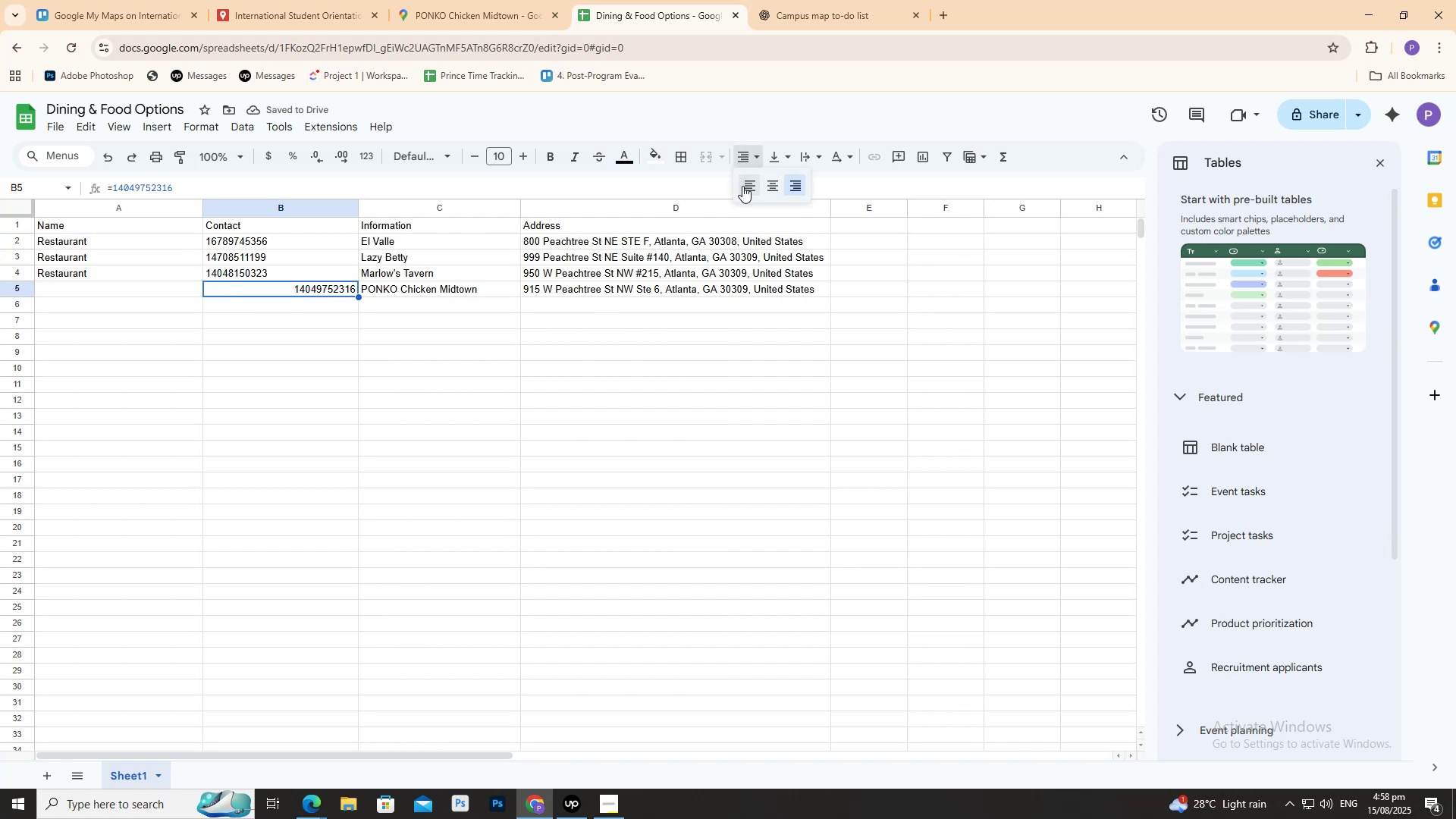 
double_click([742, 186])
 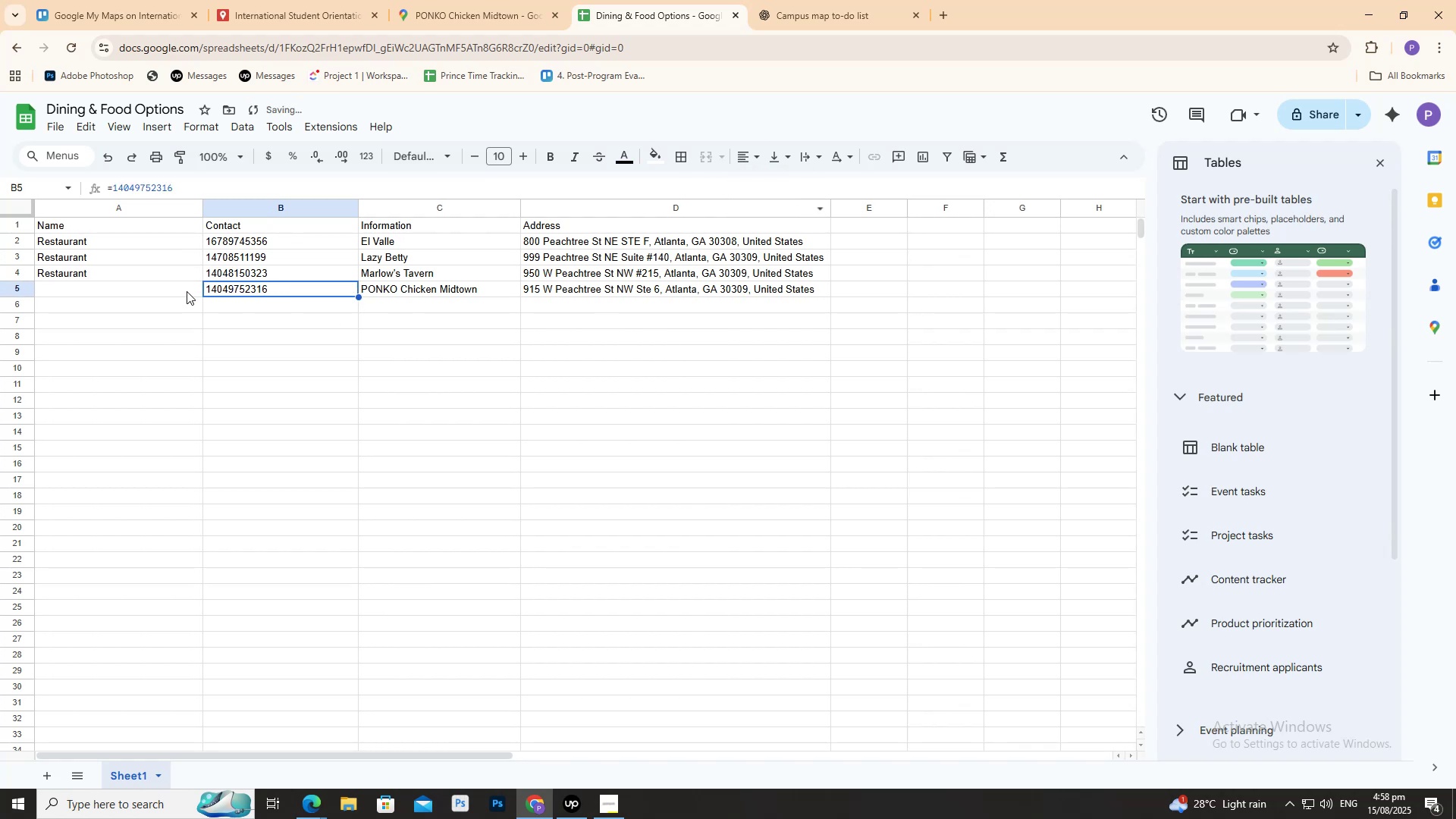 
double_click([187, 290])
 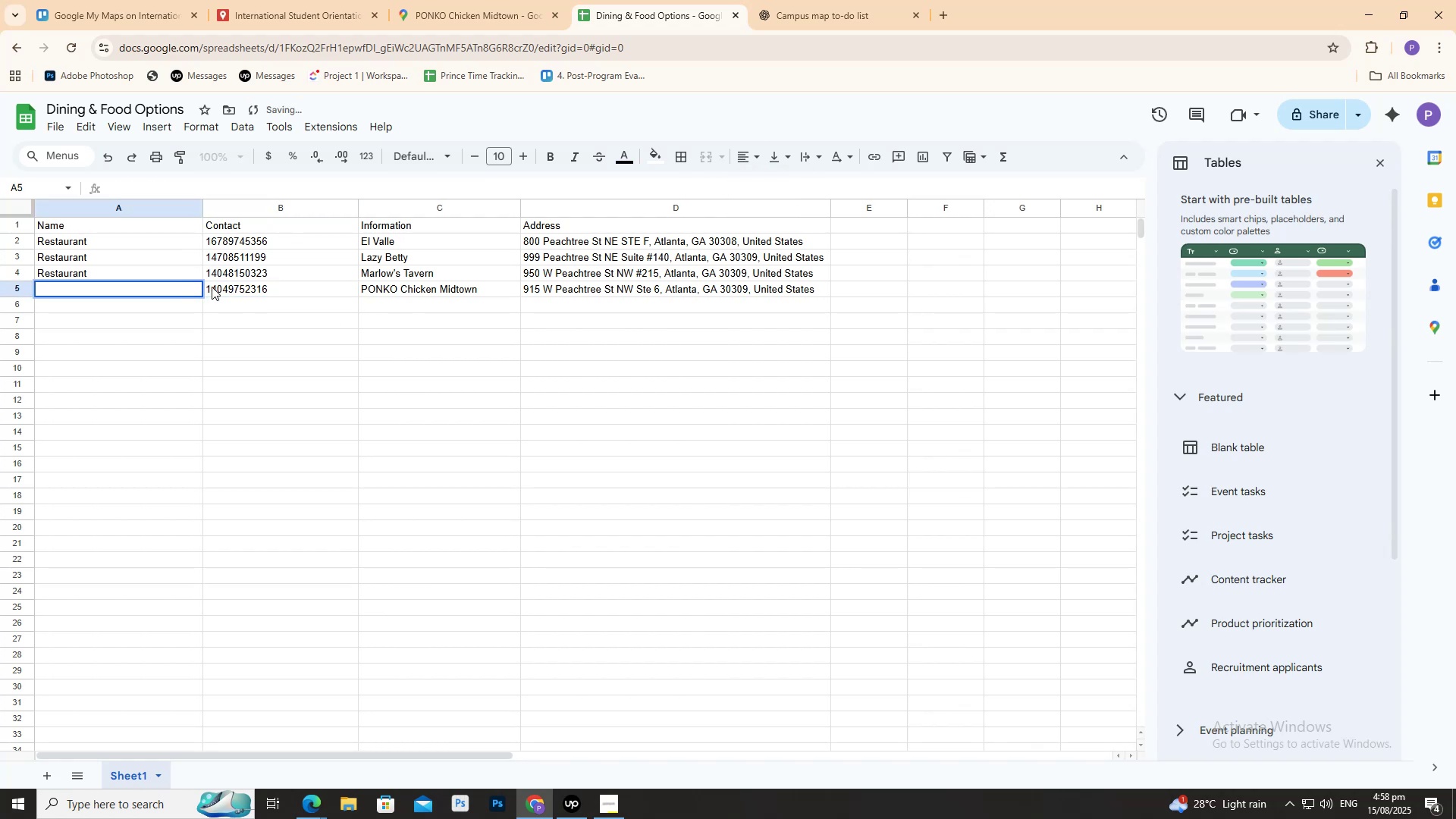 
key(CapsLock)
 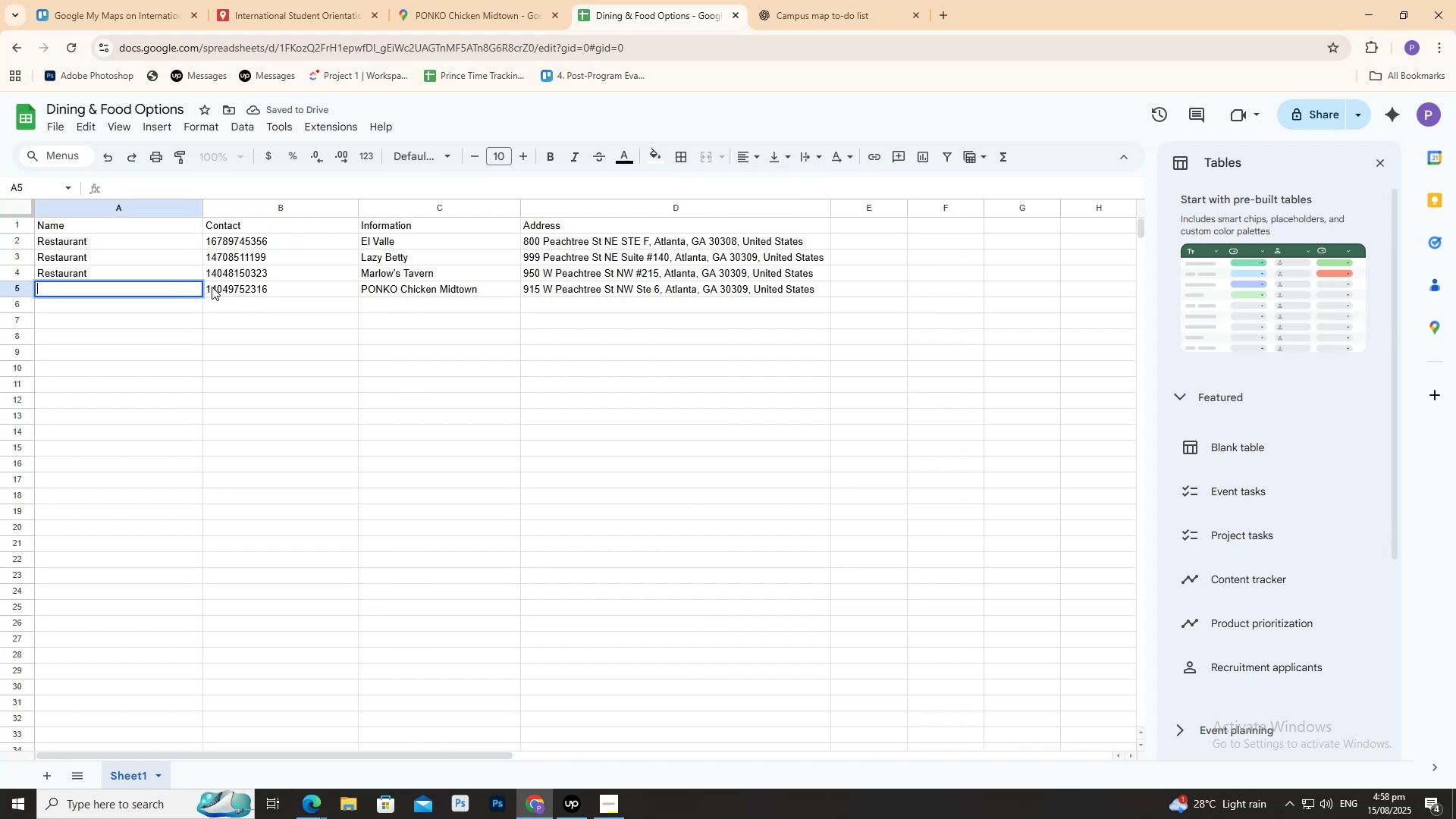 
key(R)
 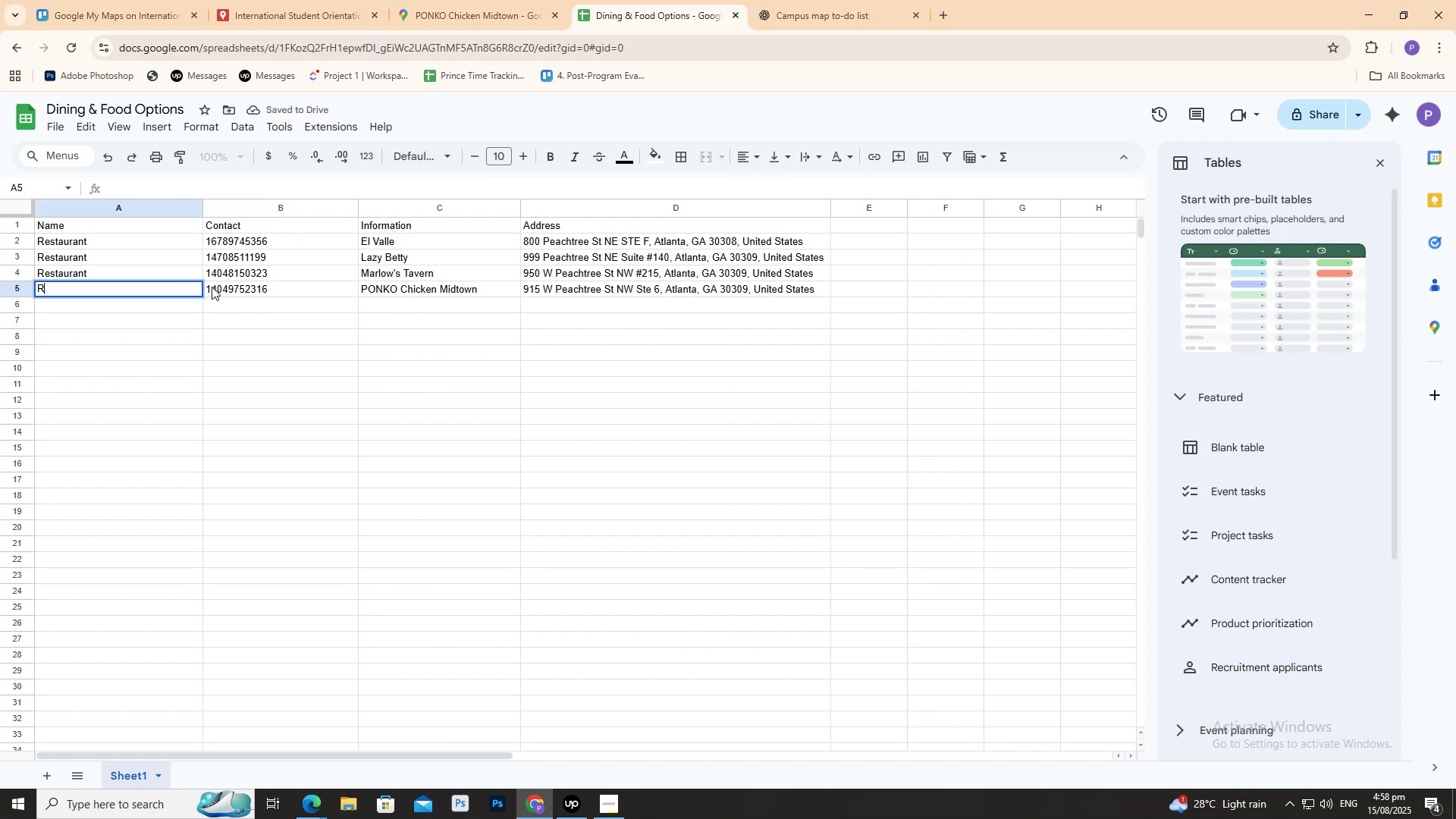 
key(CapsLock)
 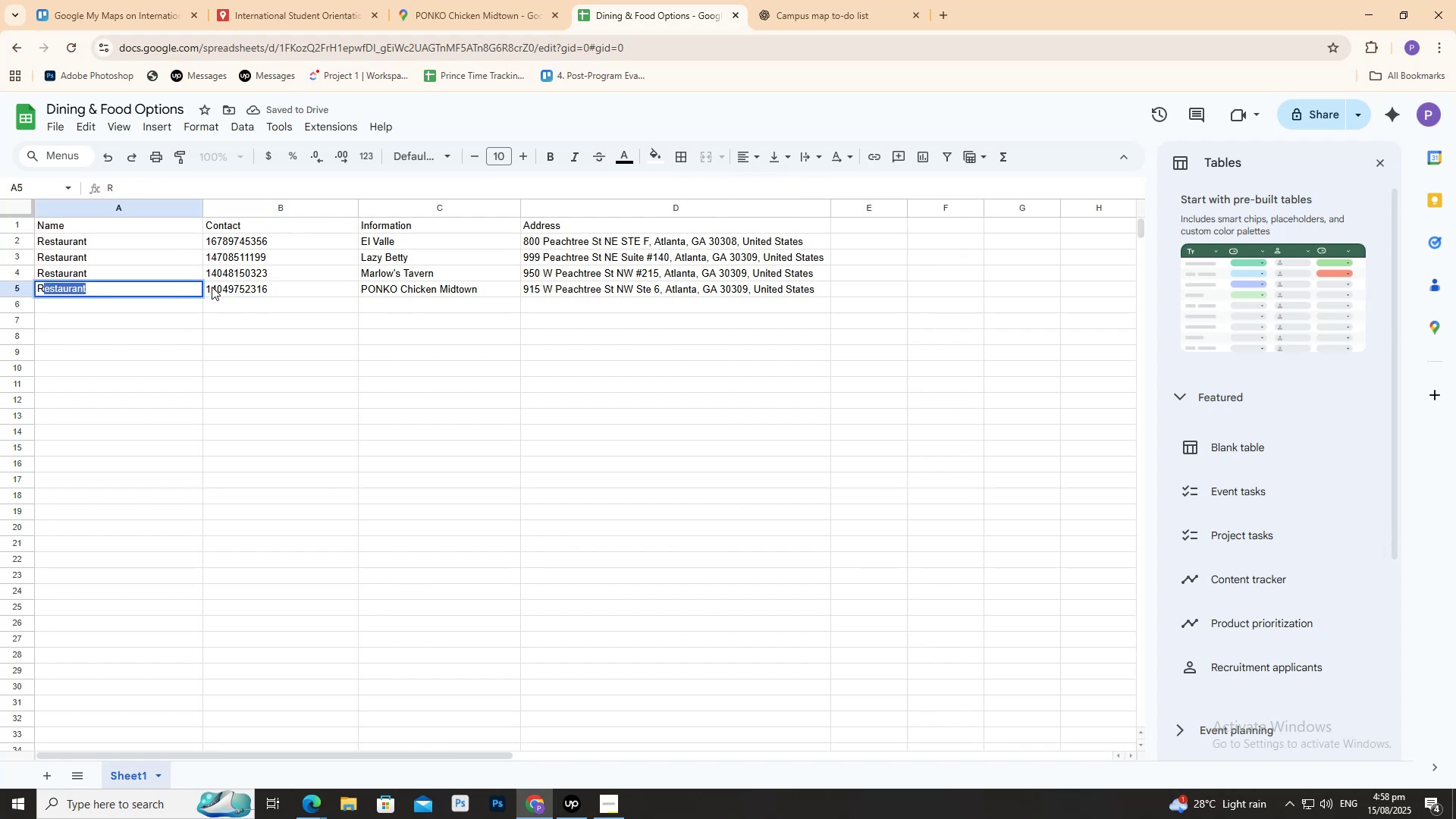 
key(E)
 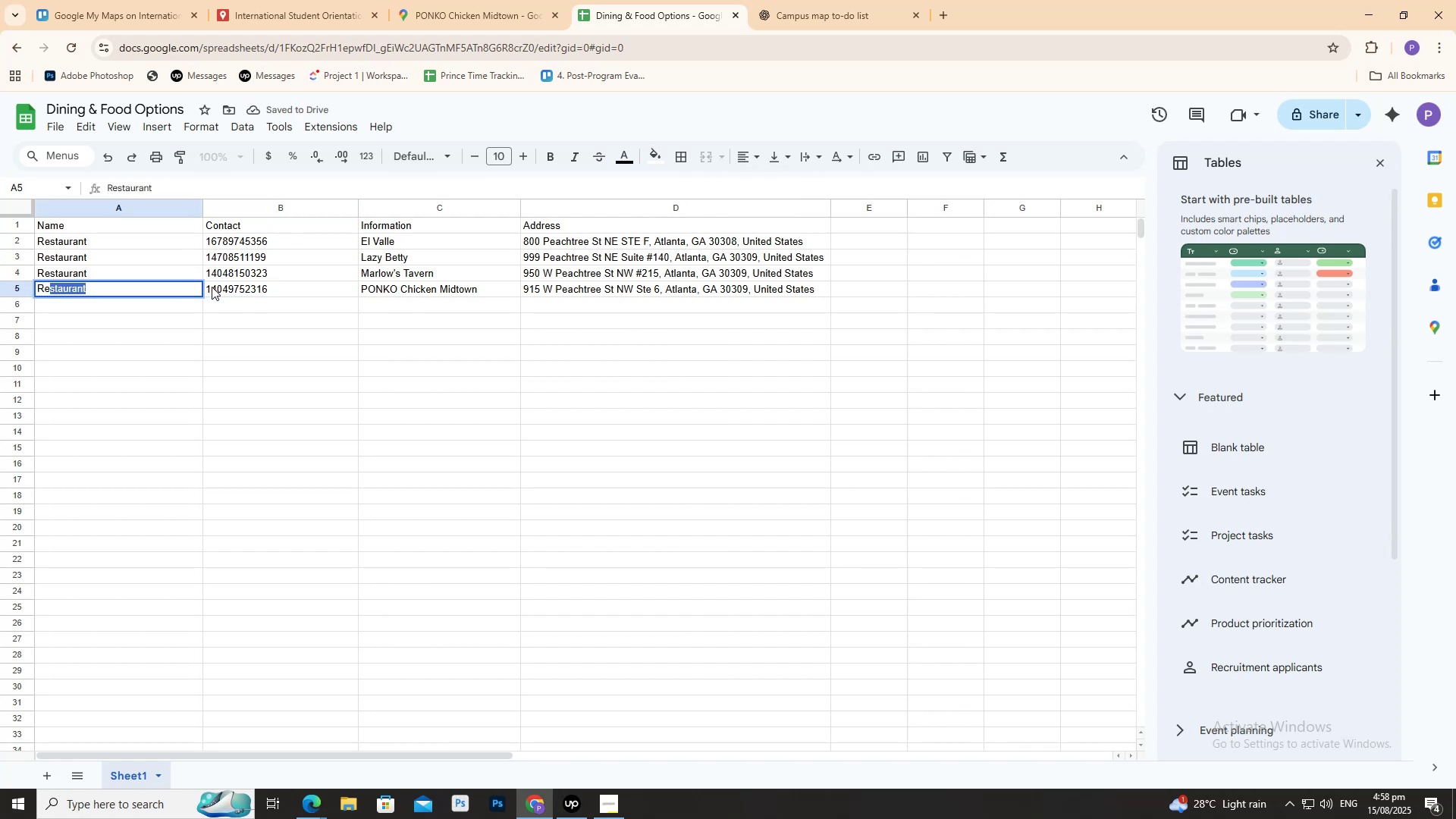 
key(Enter)
 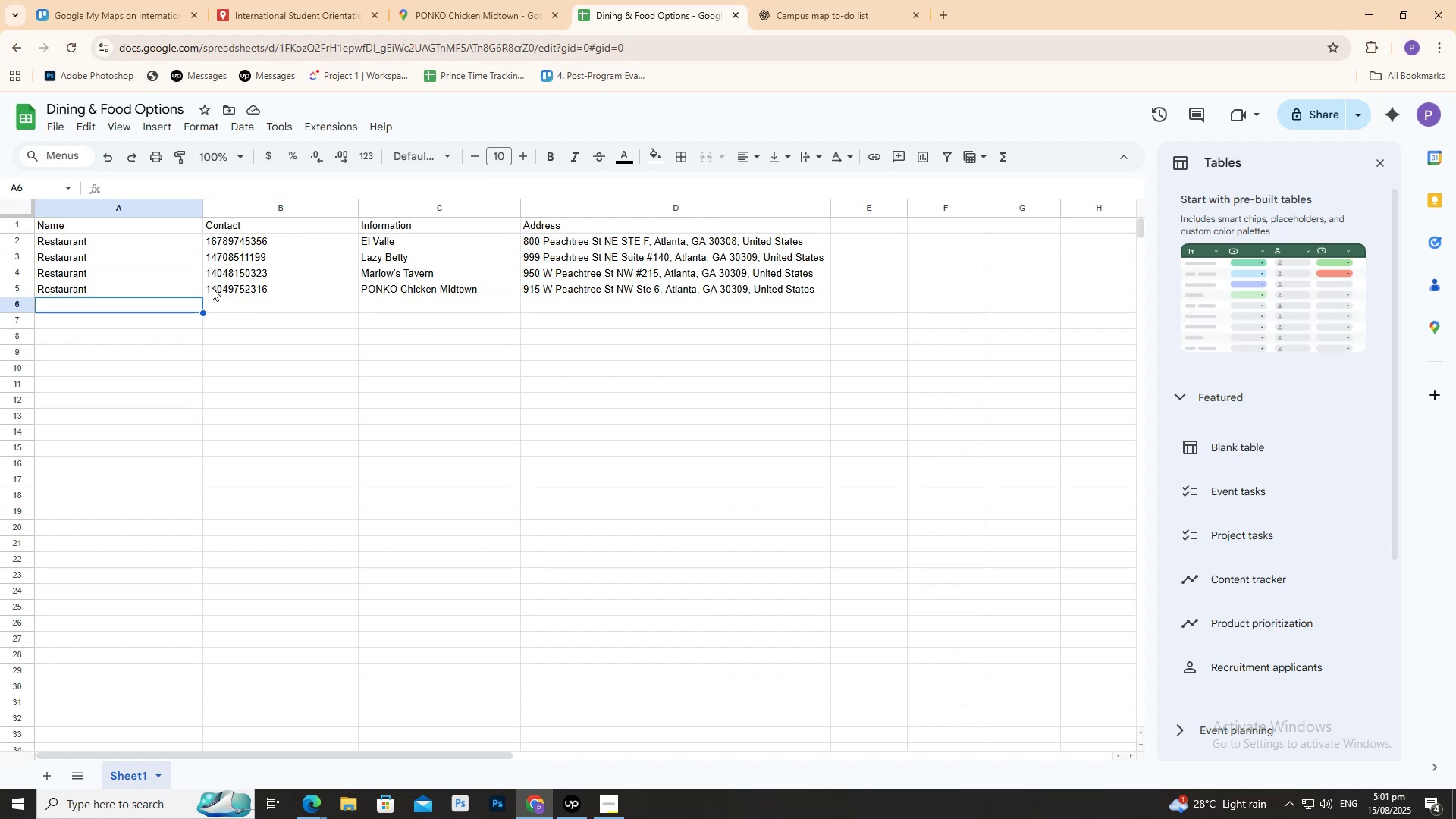 
wait(176.36)
 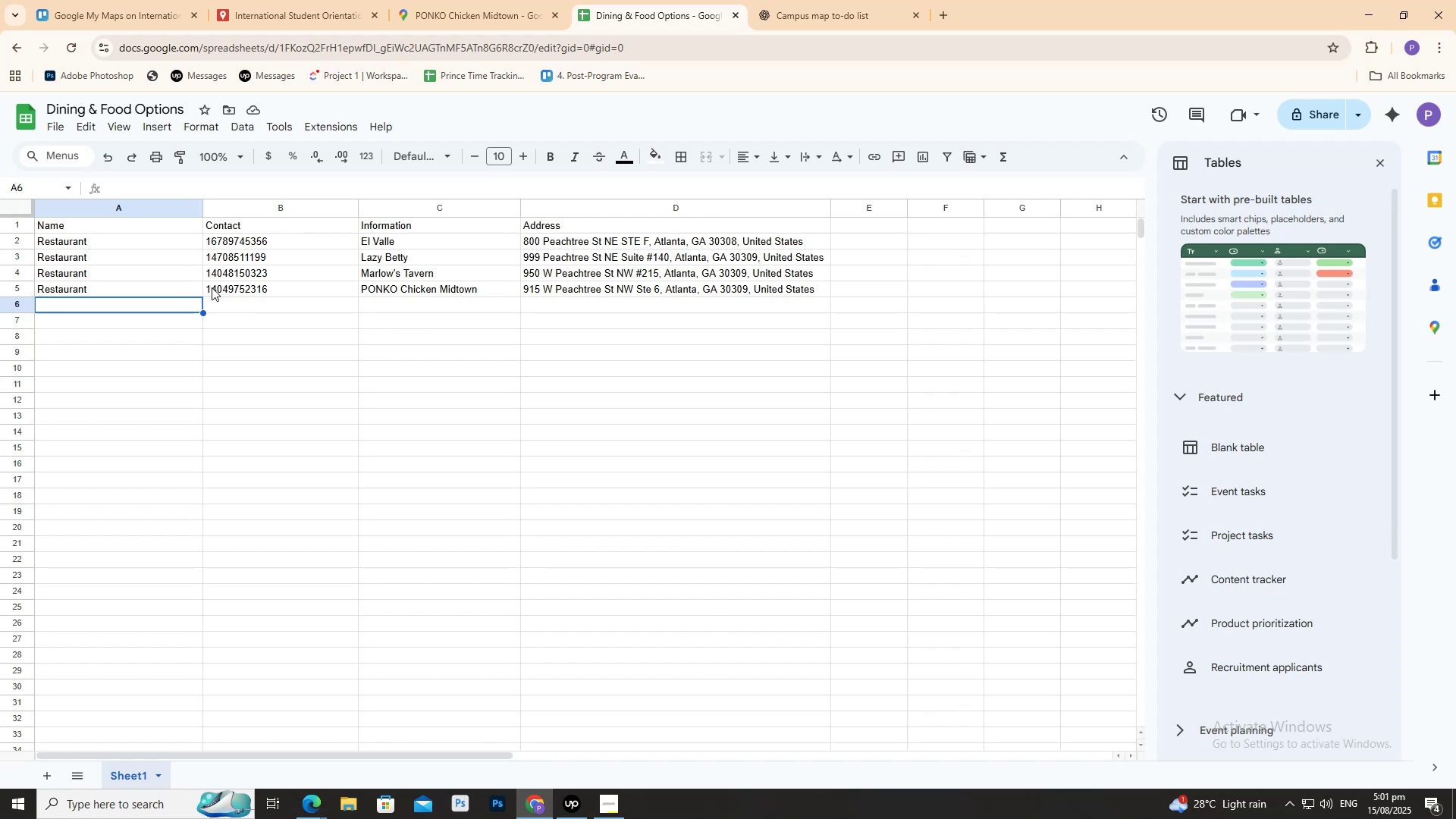 
left_click([516, 16])
 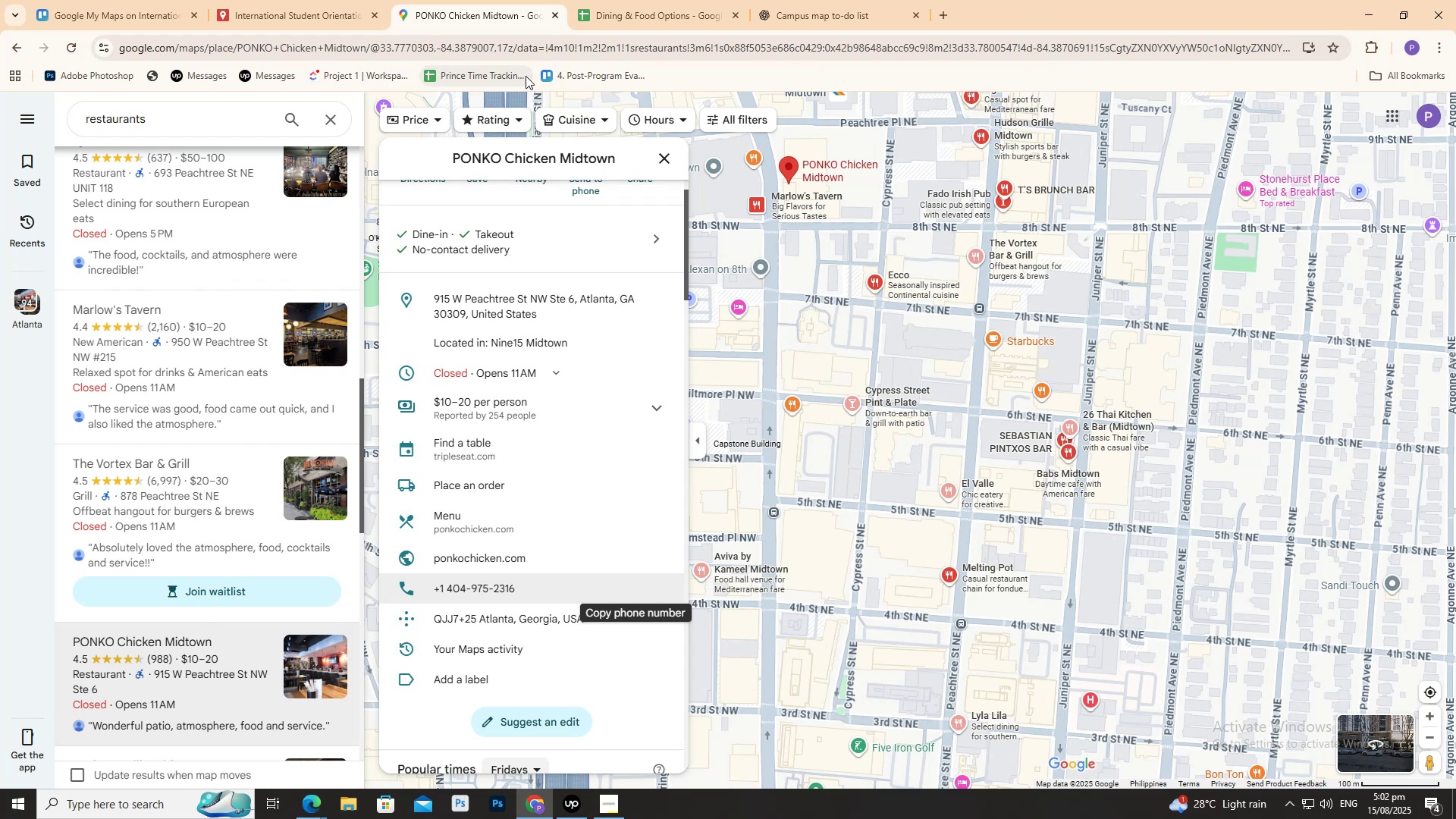 
wait(90.7)
 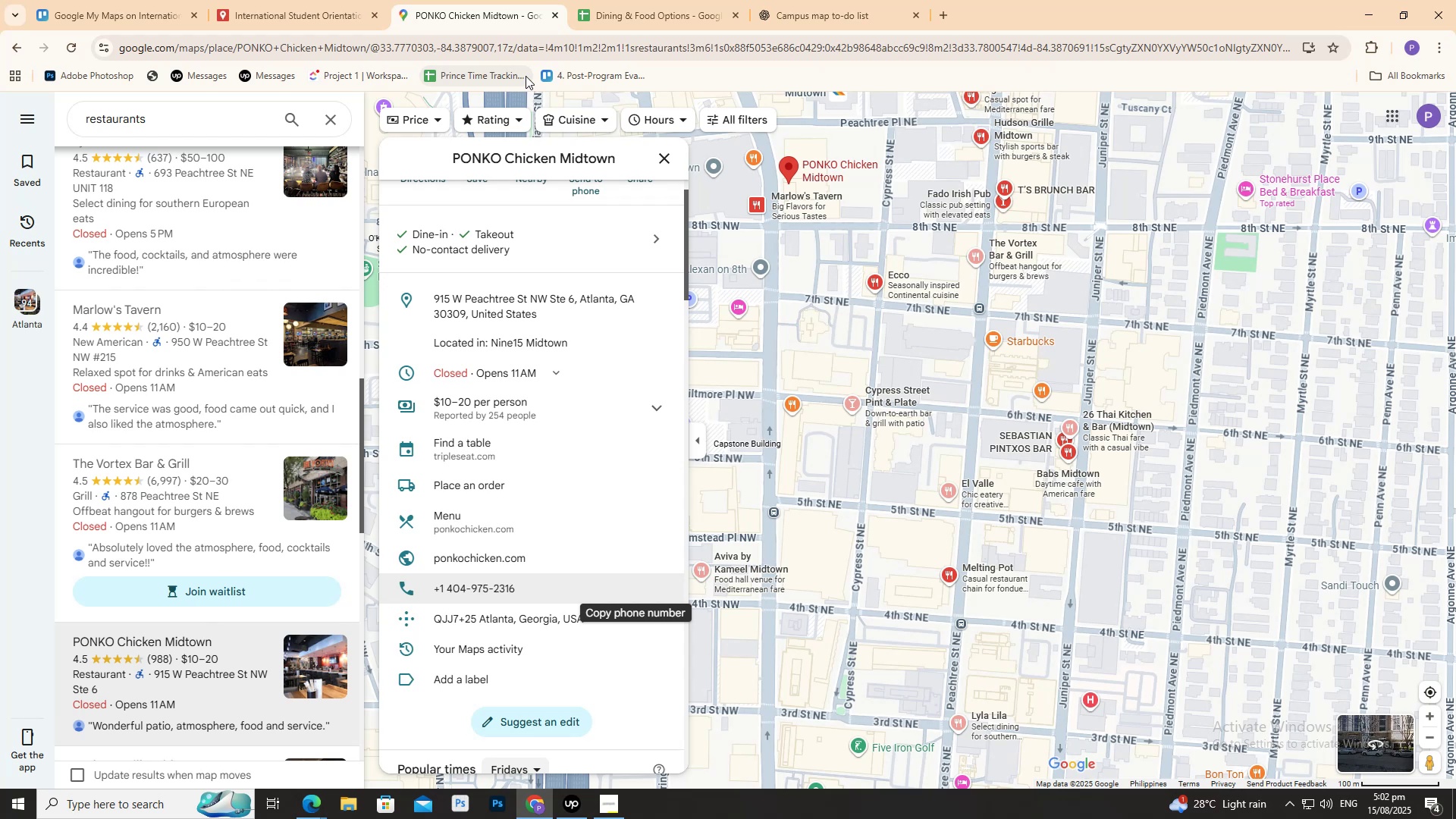 
scroll: coordinate [295, 464], scroll_direction: down, amount: 4.0
 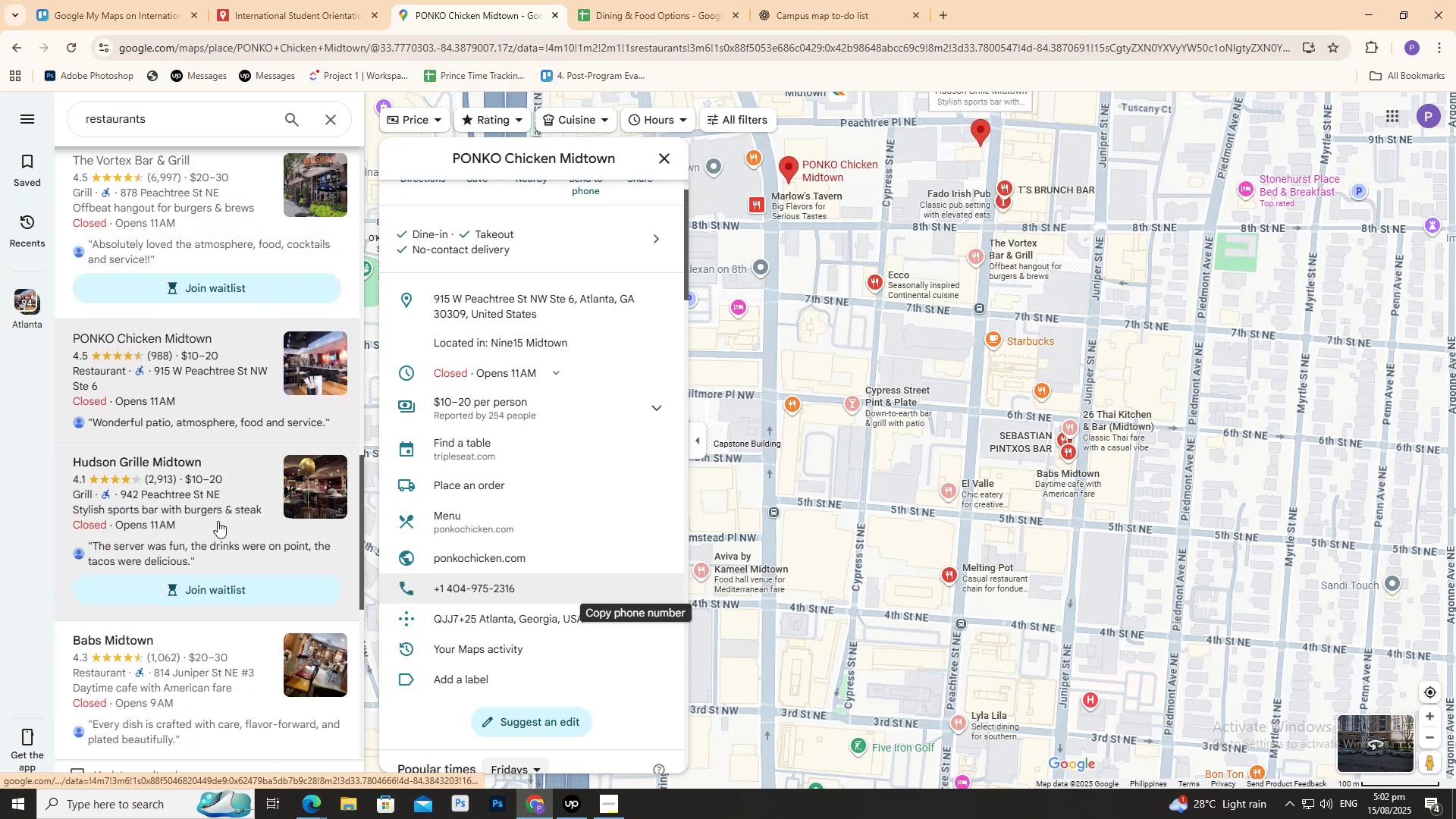 
left_click([217, 519])
 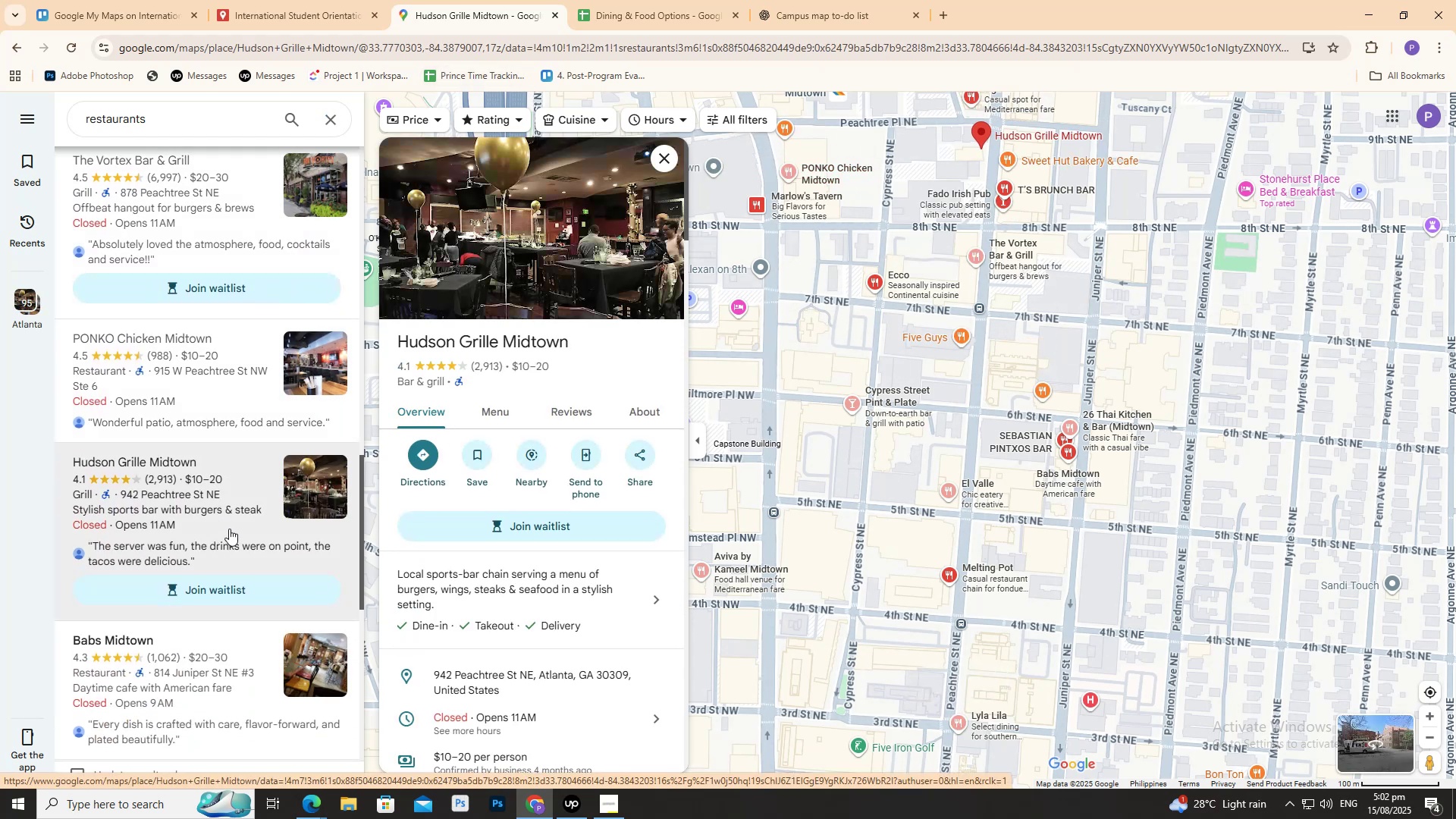 
scroll: coordinate [222, 543], scroll_direction: down, amount: 1.0
 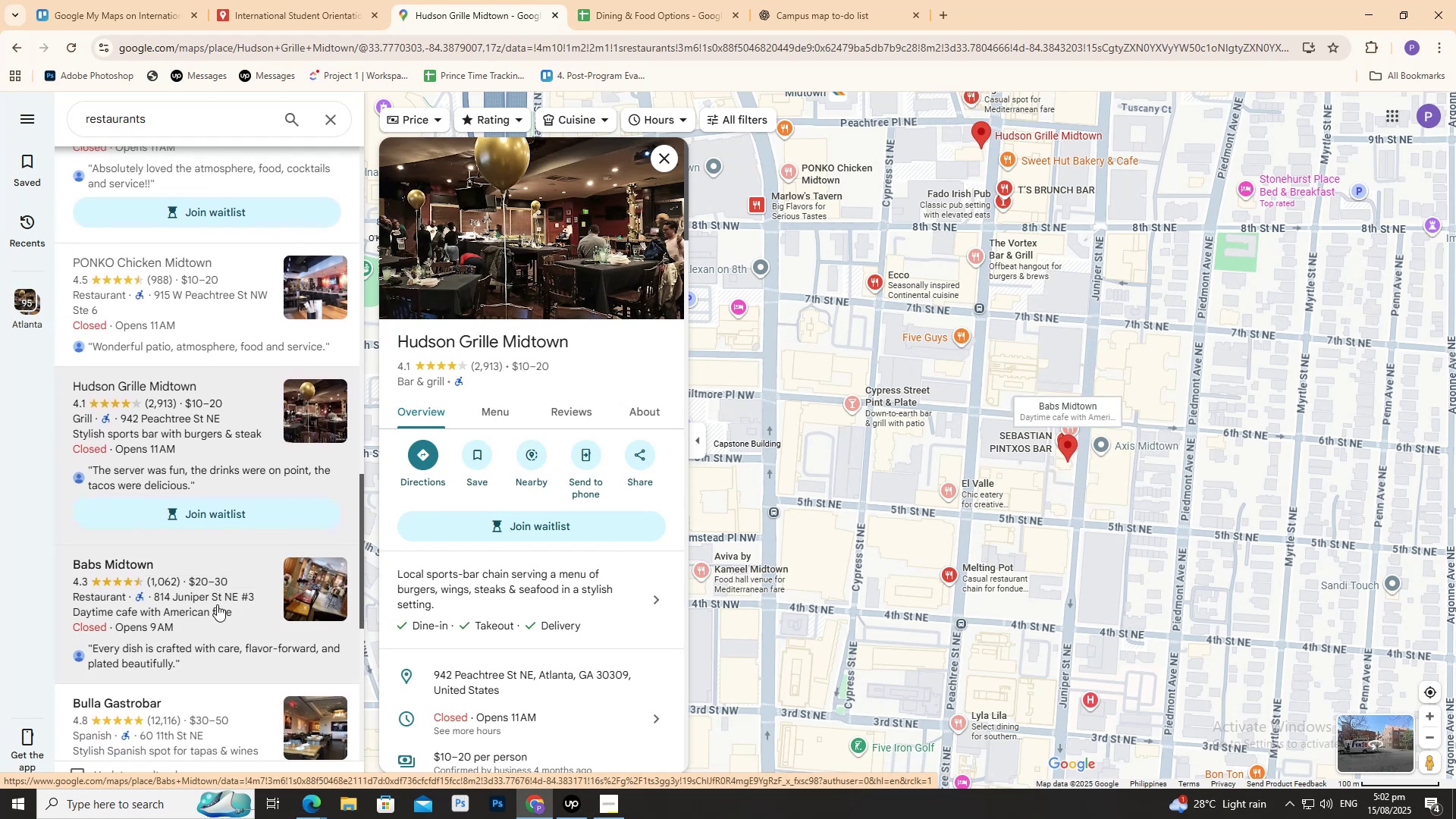 
left_click([217, 604])
 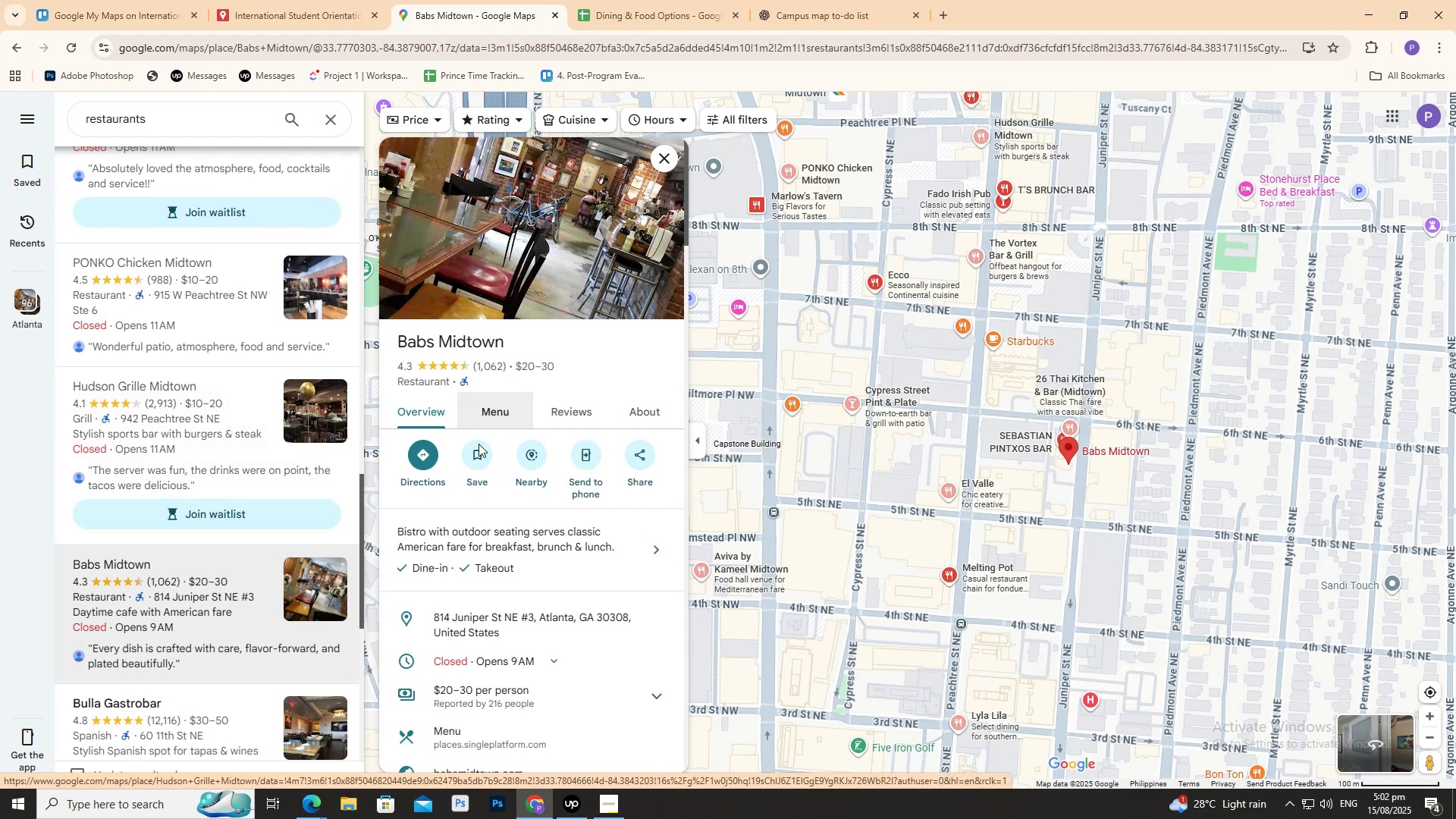 
scroll: coordinate [511, 521], scroll_direction: down, amount: 1.0
 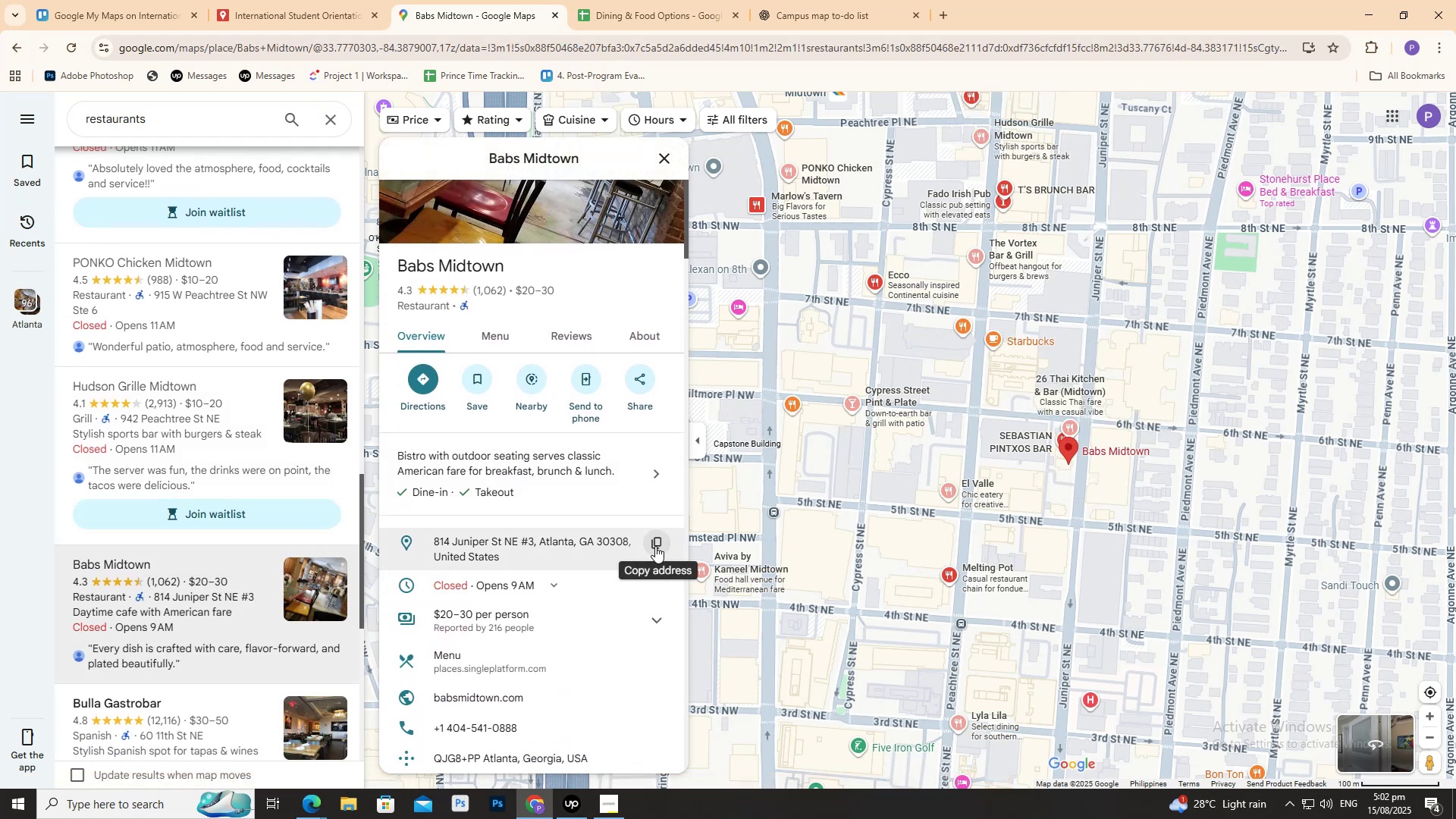 
left_click([655, 545])
 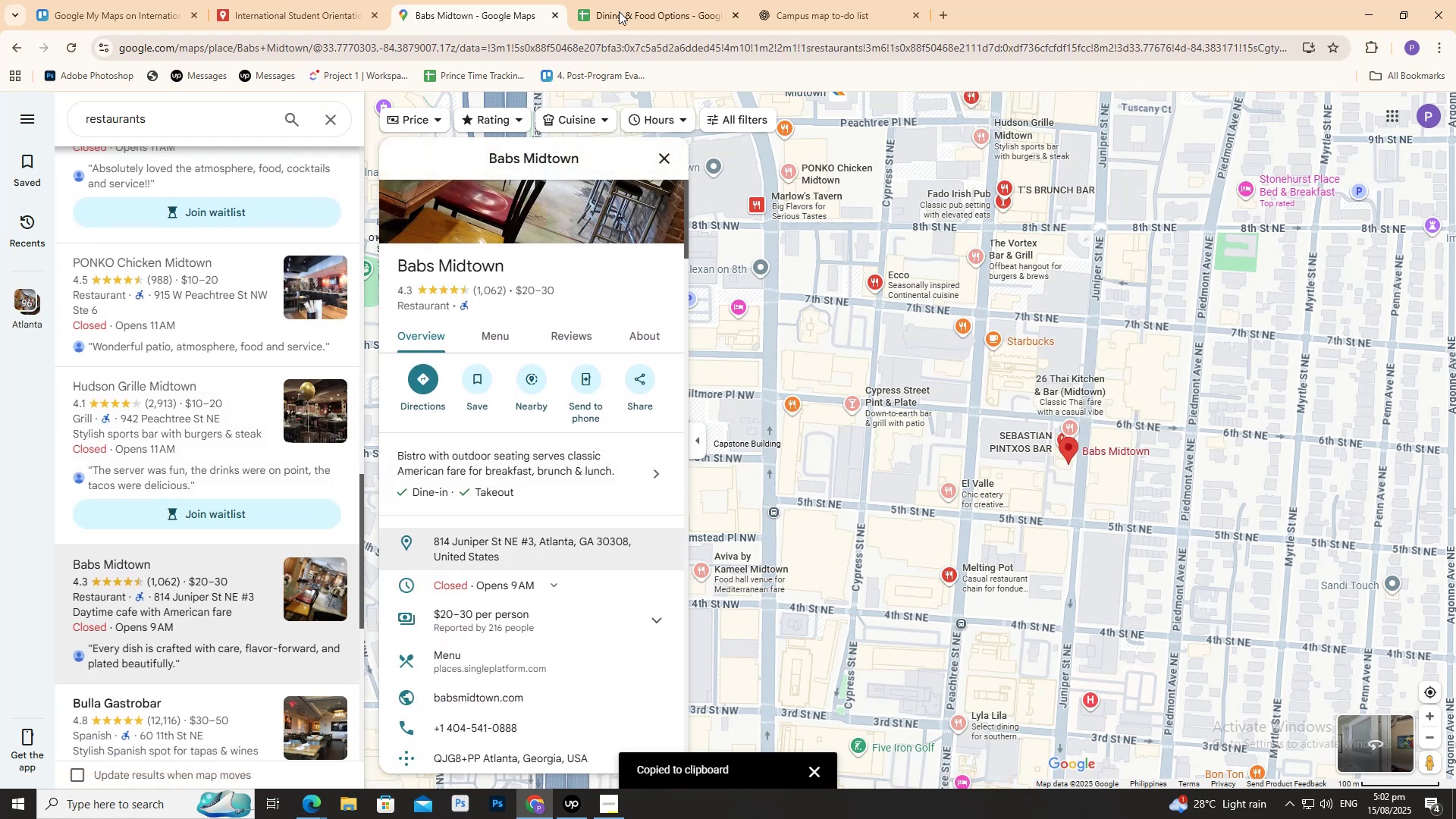 
left_click([622, 5])
 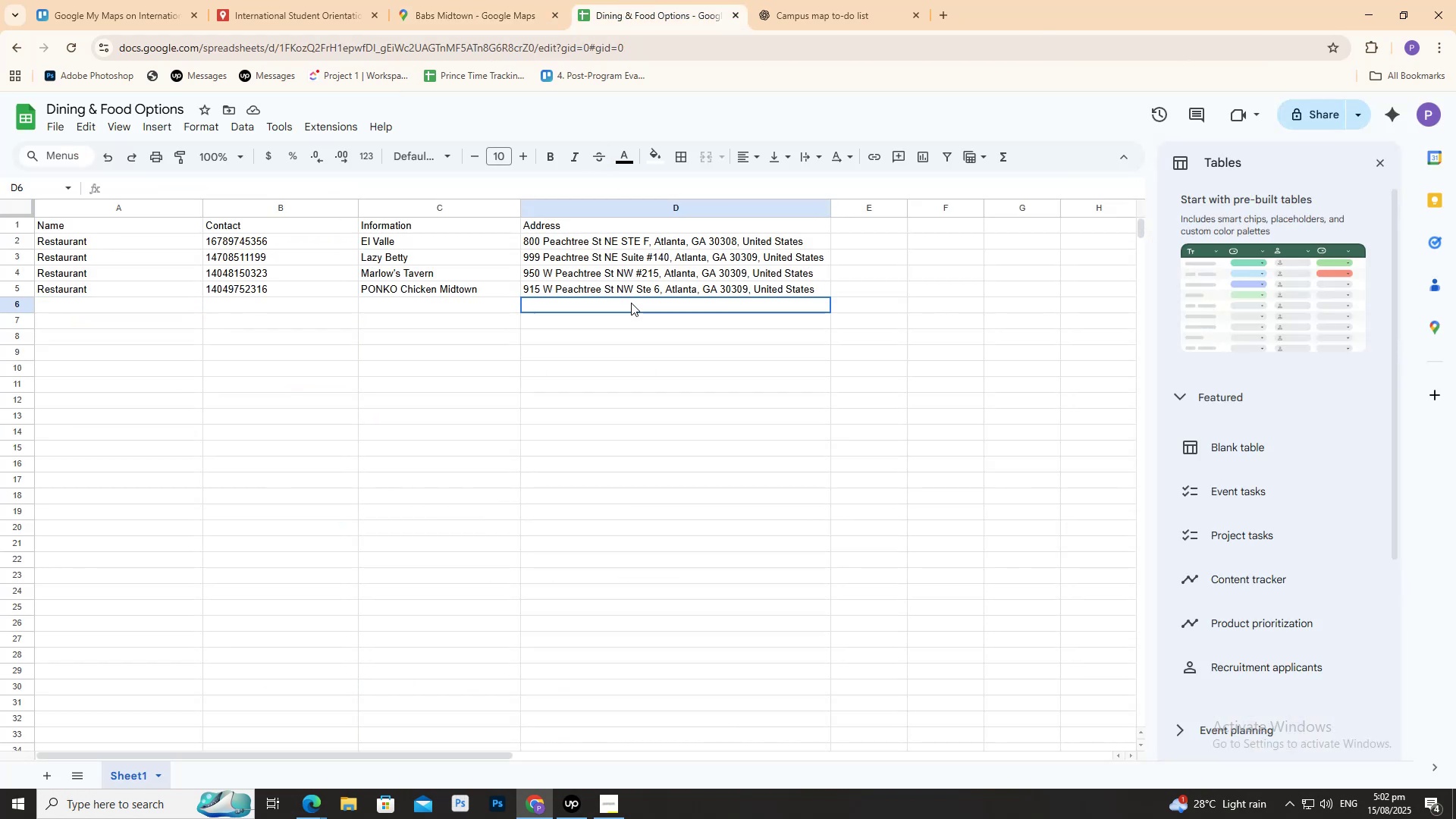 
double_click([631, 303])
 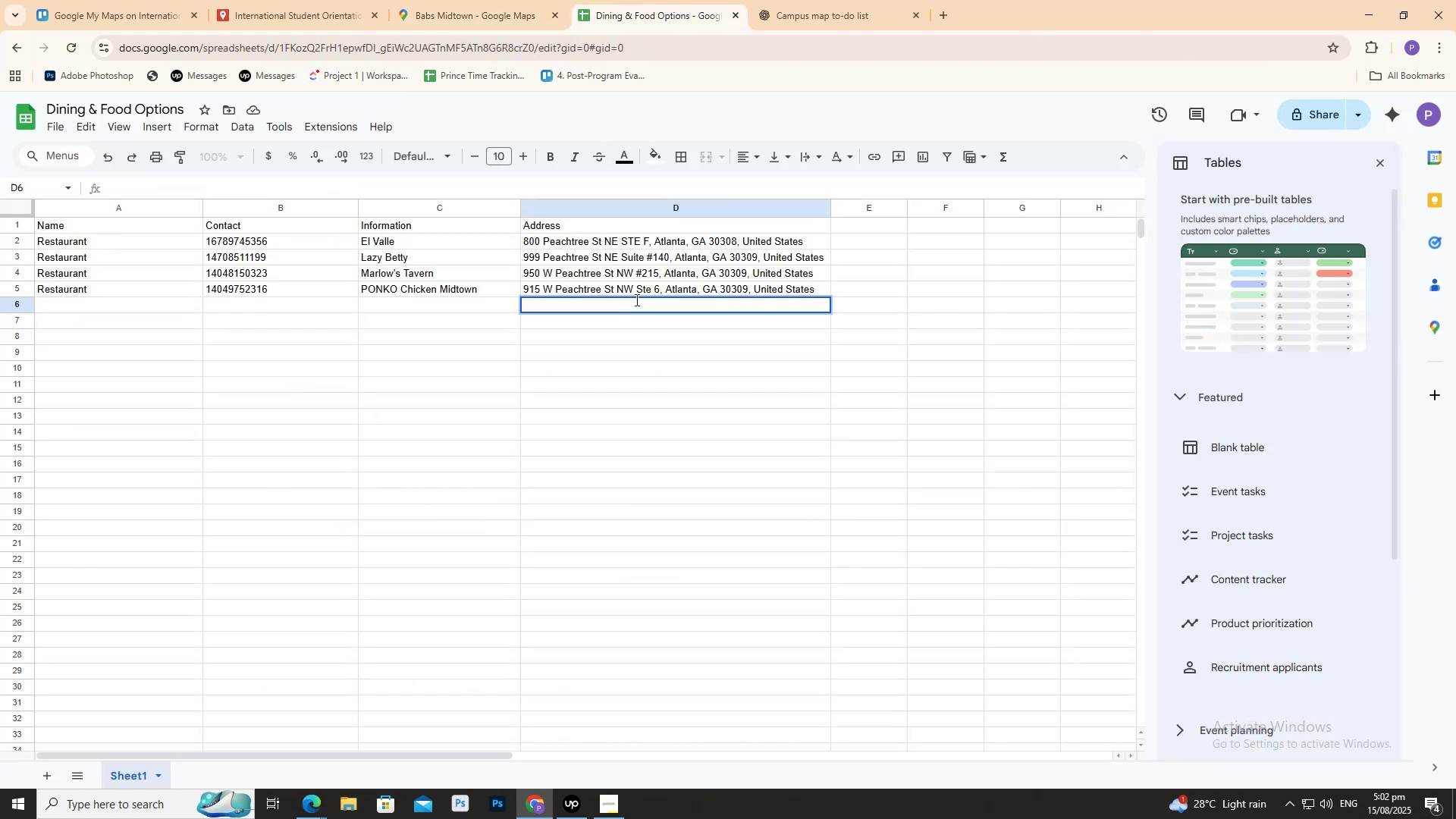 
key(Control+V)
 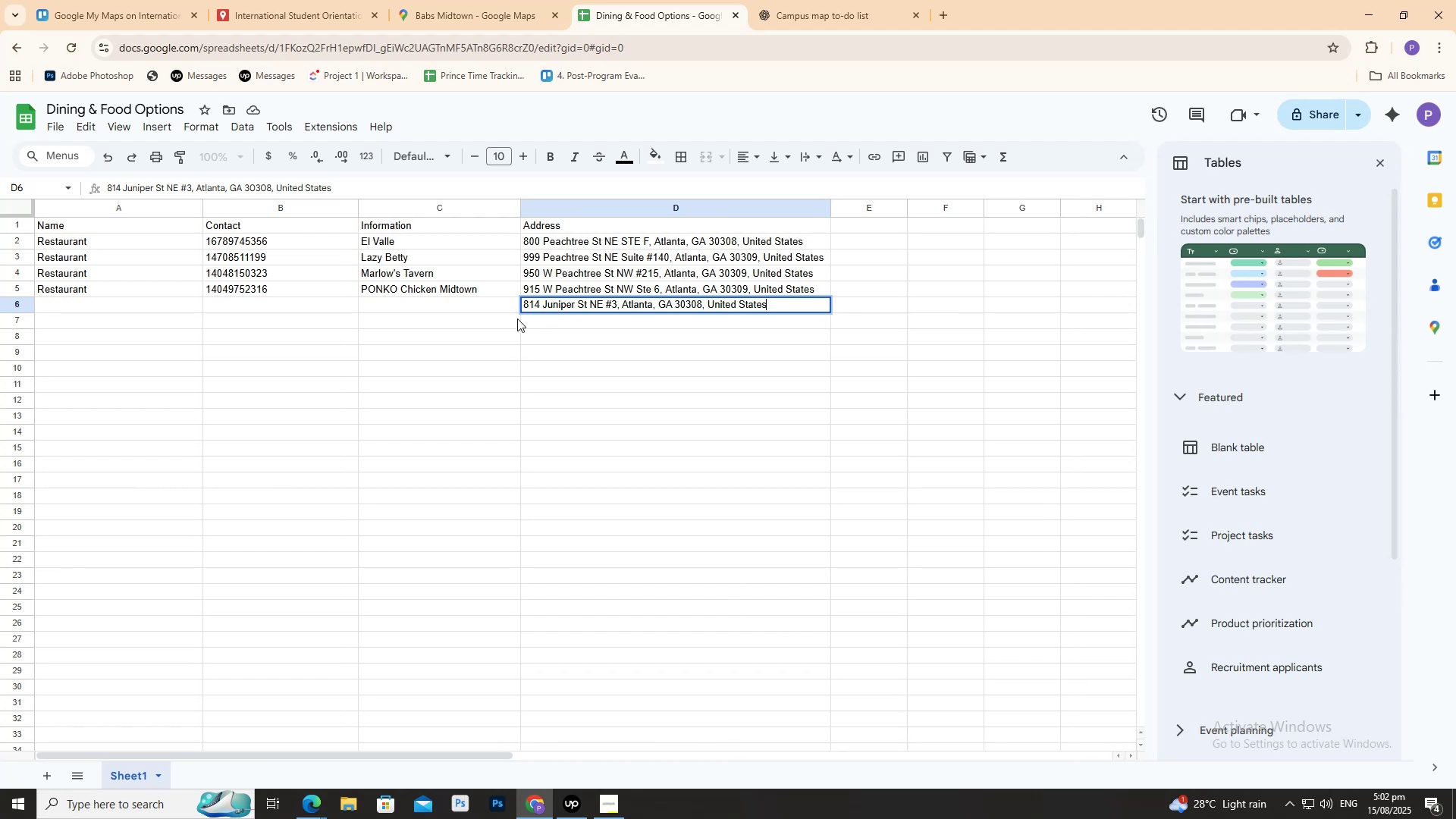 
left_click([510, 307])
 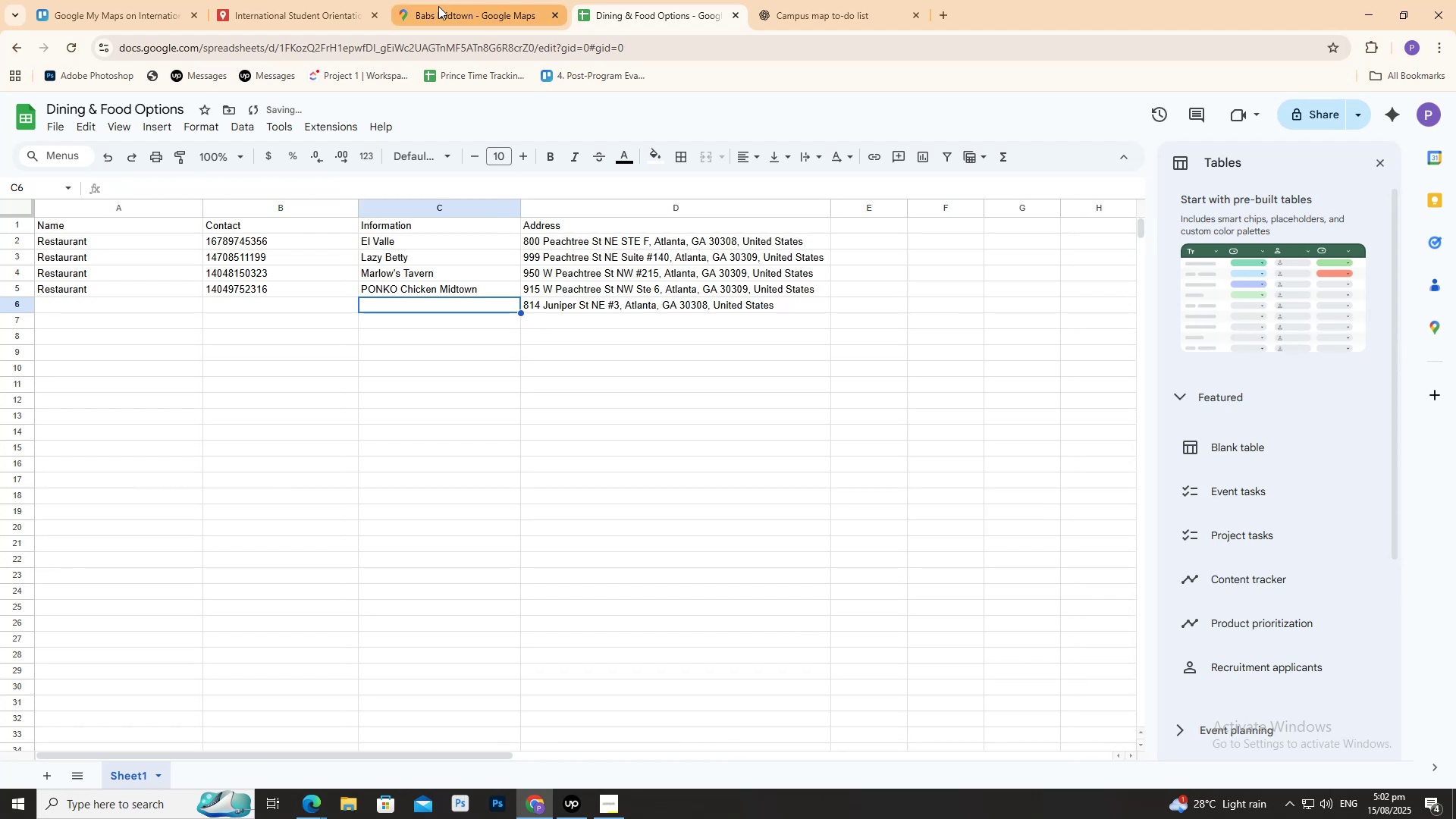 
left_click([444, 21])
 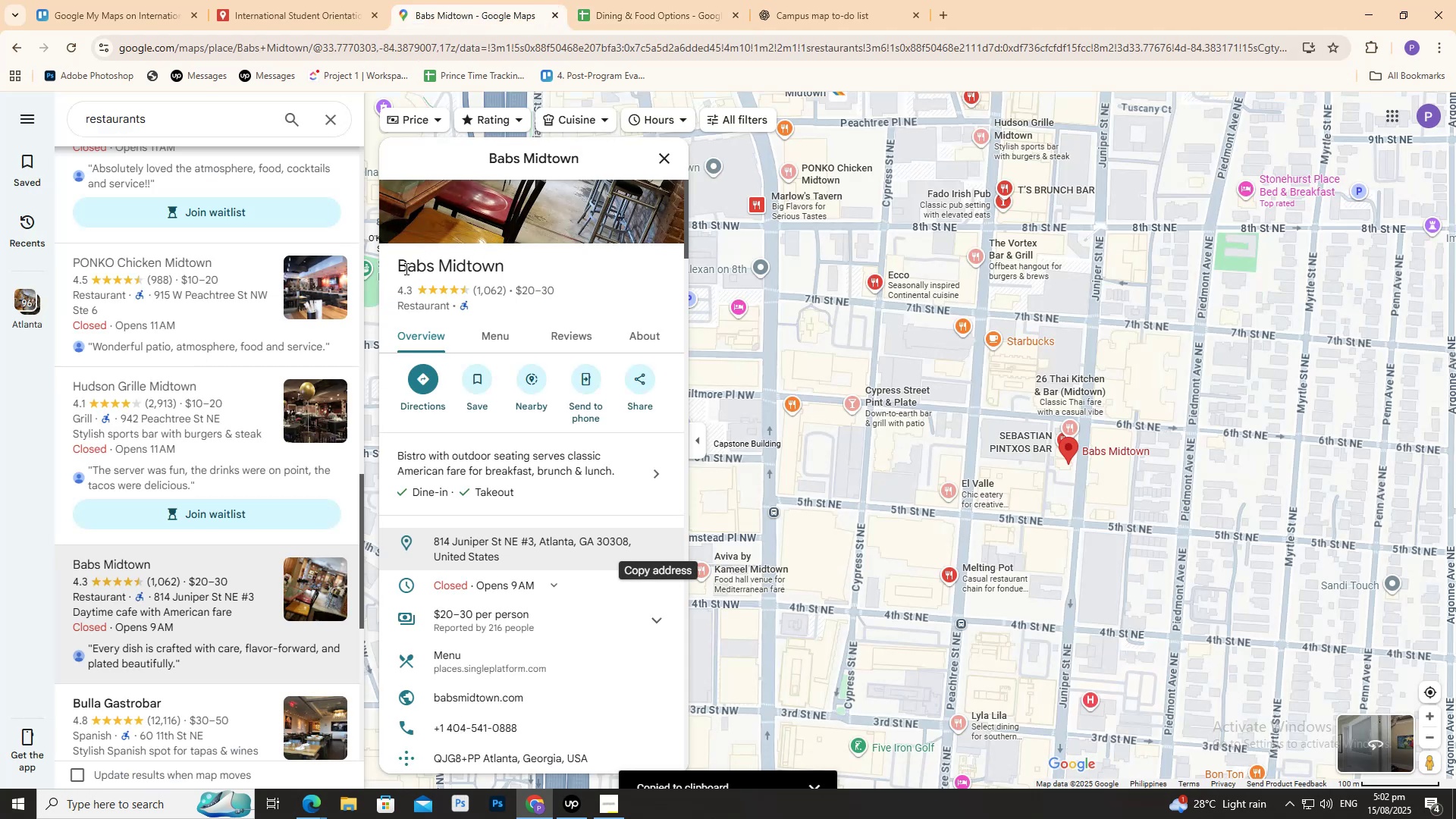 
left_click_drag(start_coordinate=[404, 268], to_coordinate=[469, 273])
 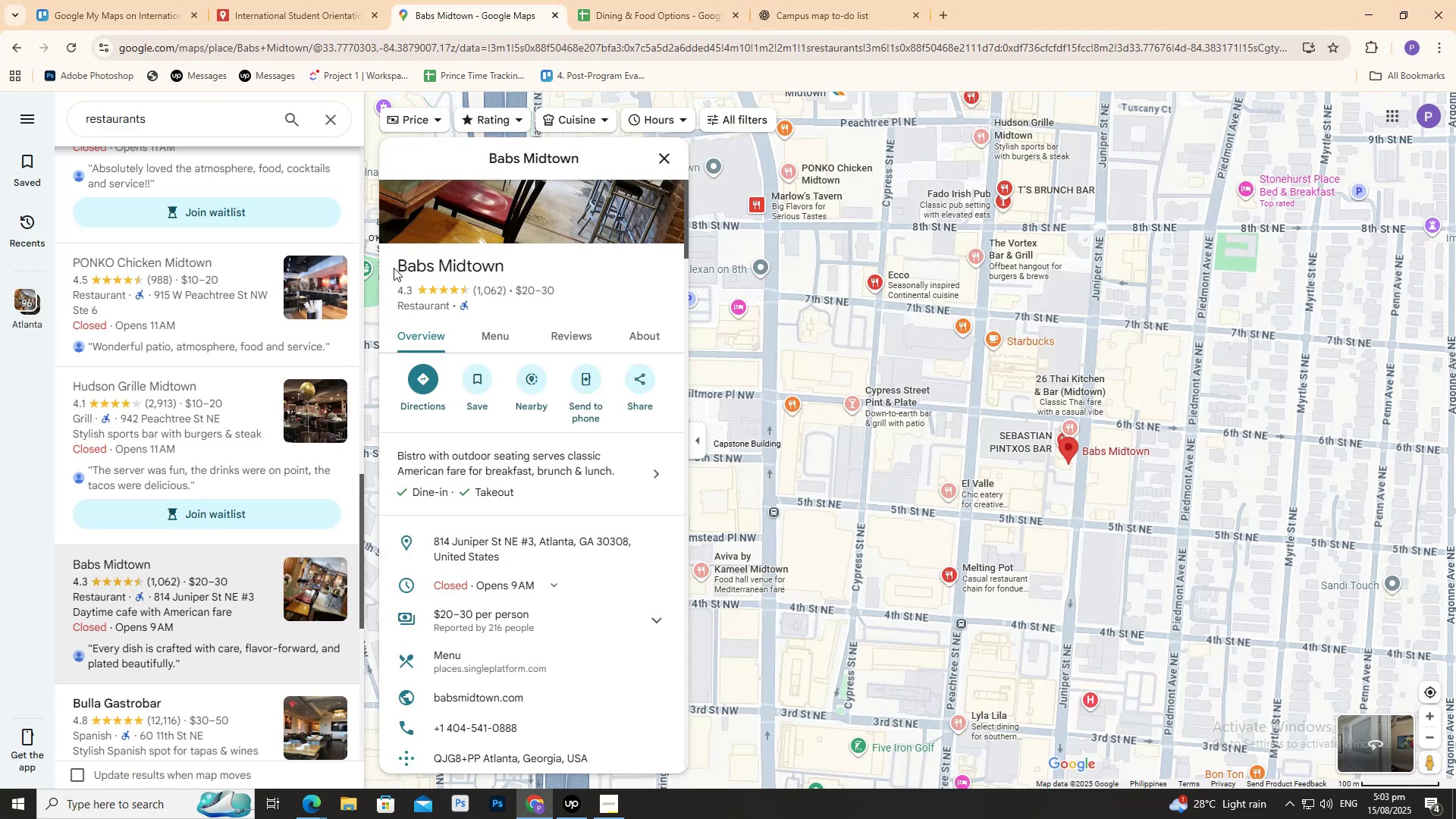 
left_click_drag(start_coordinate=[399, 264], to_coordinate=[505, 266])
 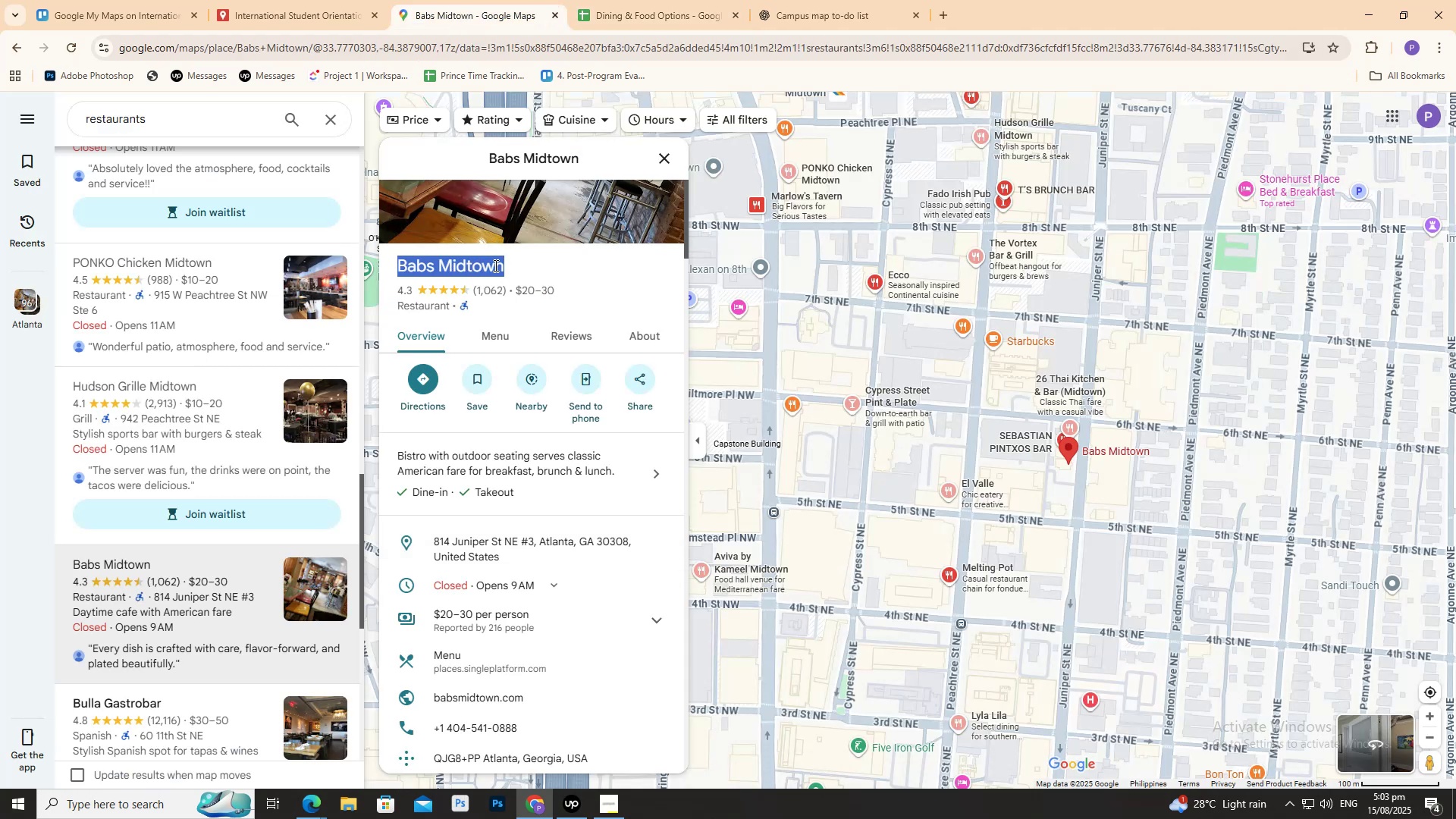 
key(Control+C)
 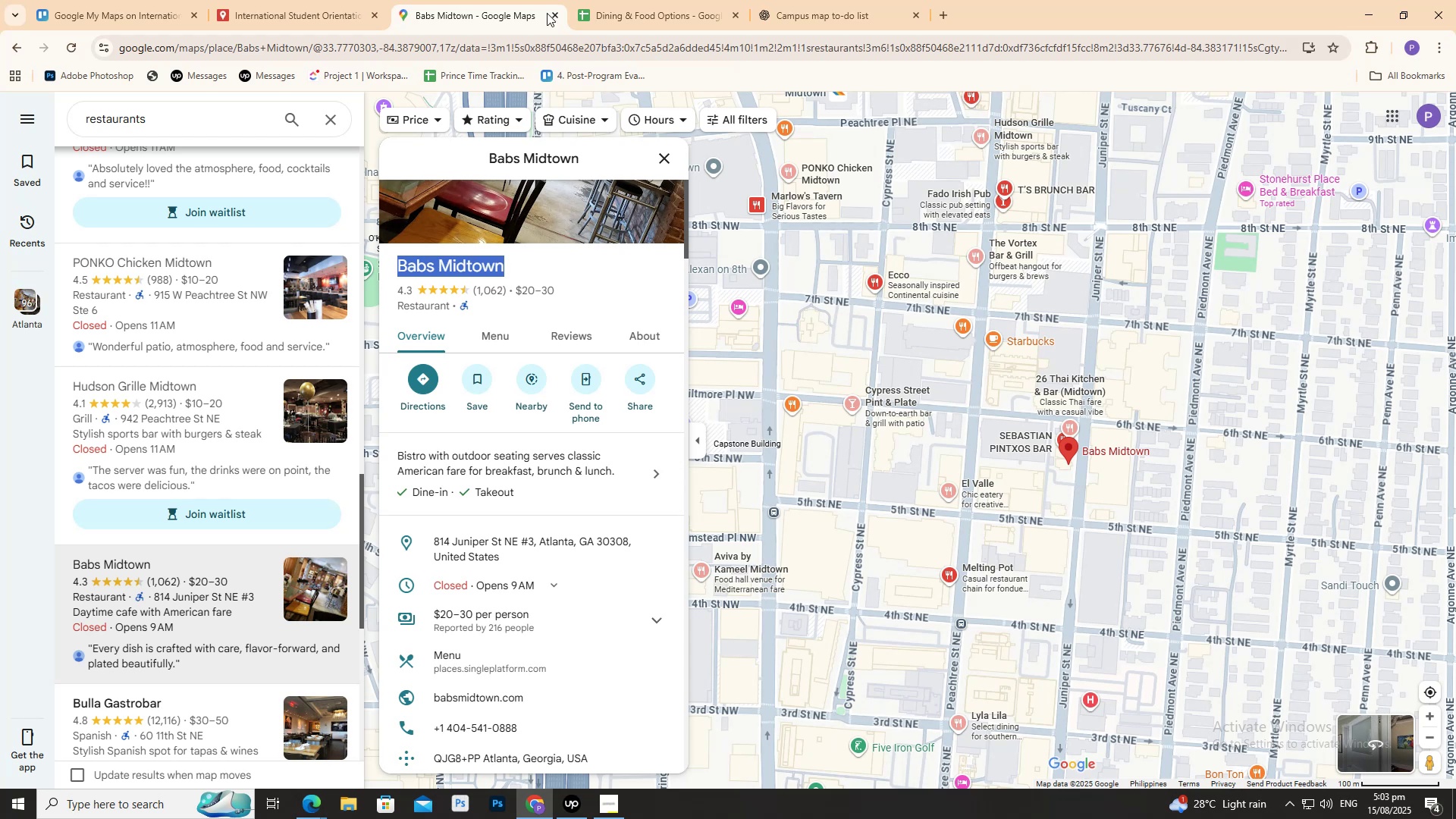 
left_click([683, 0])
 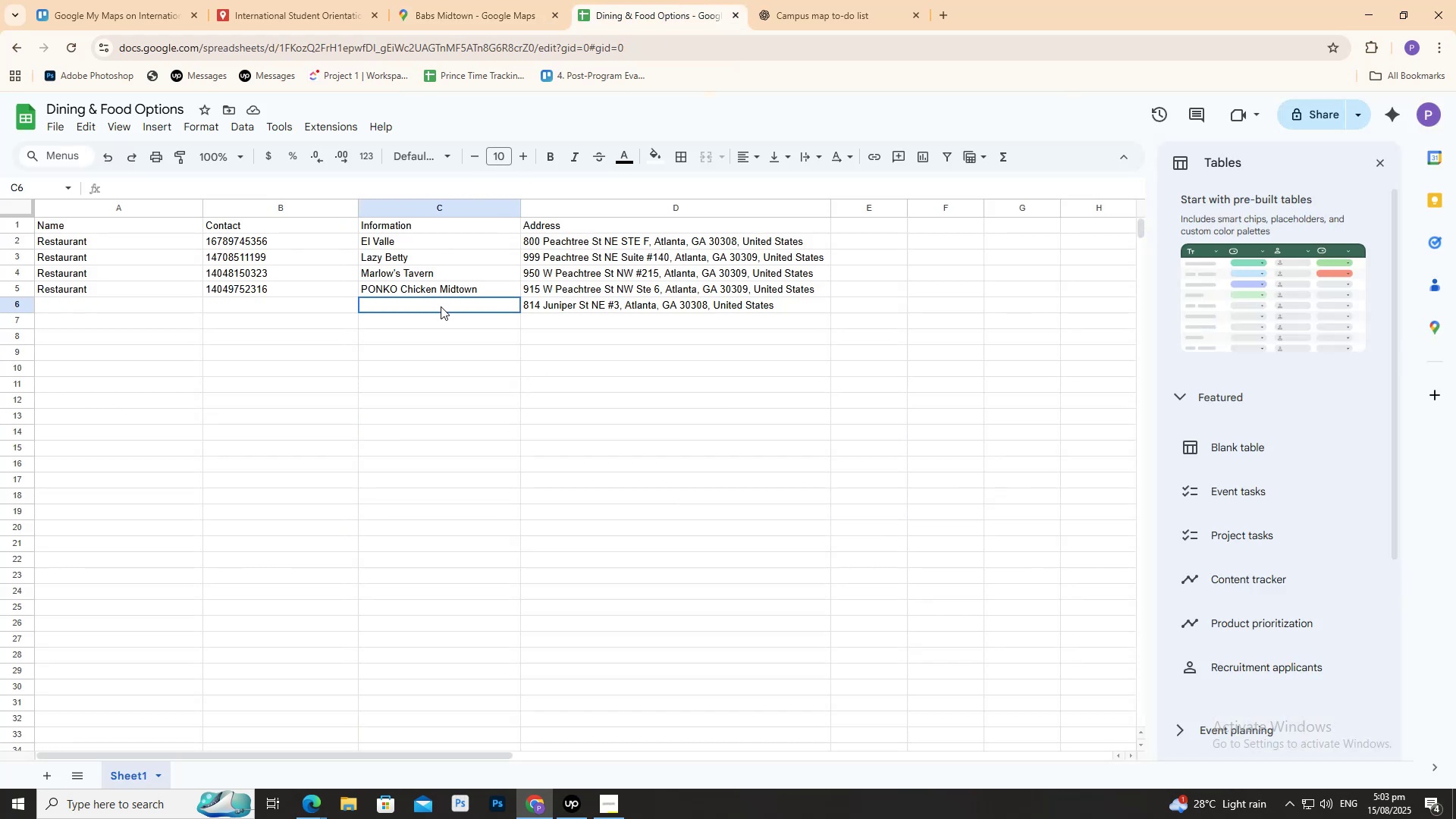 
double_click([441, 306])
 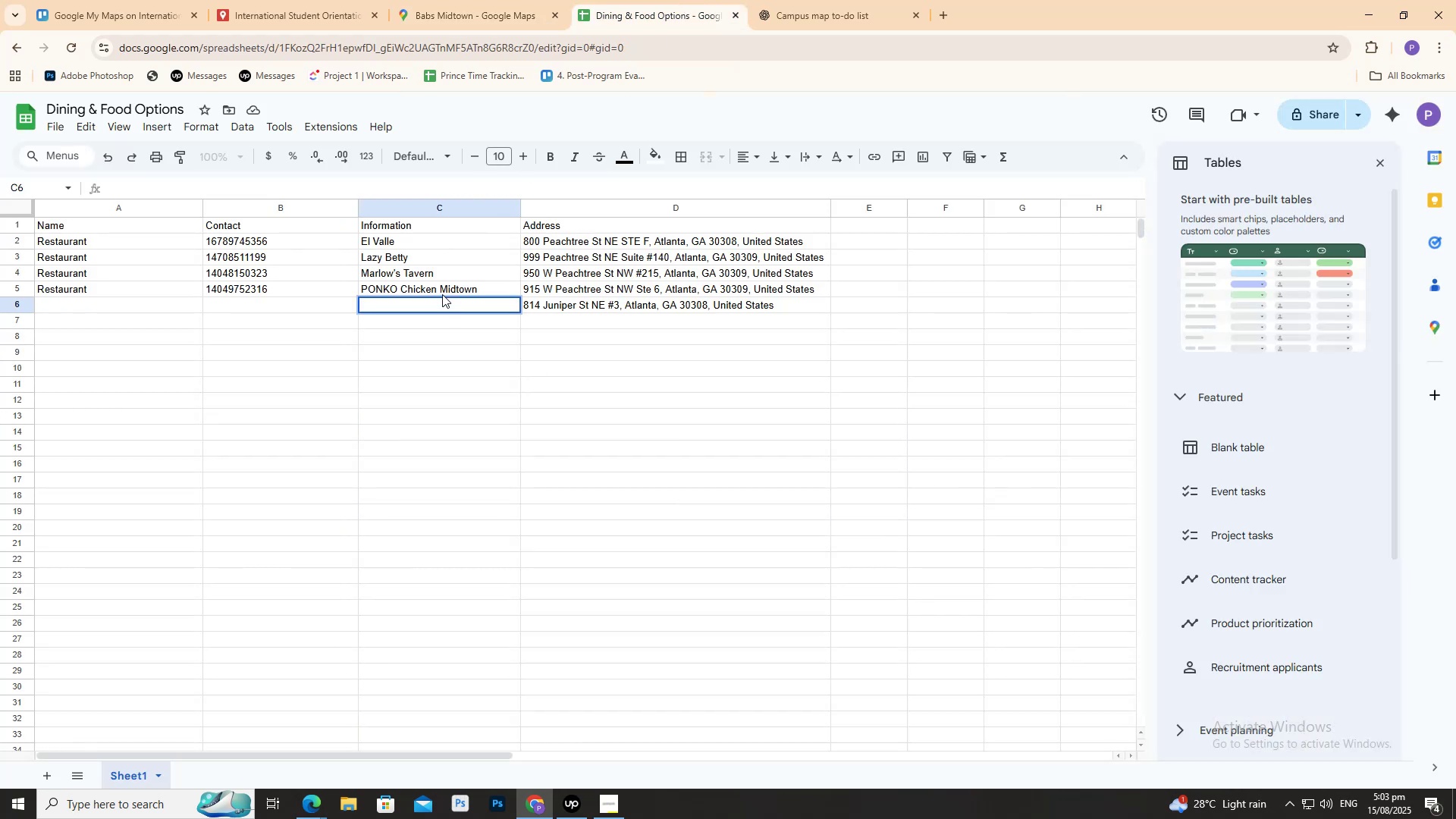 
key(Control+V)
 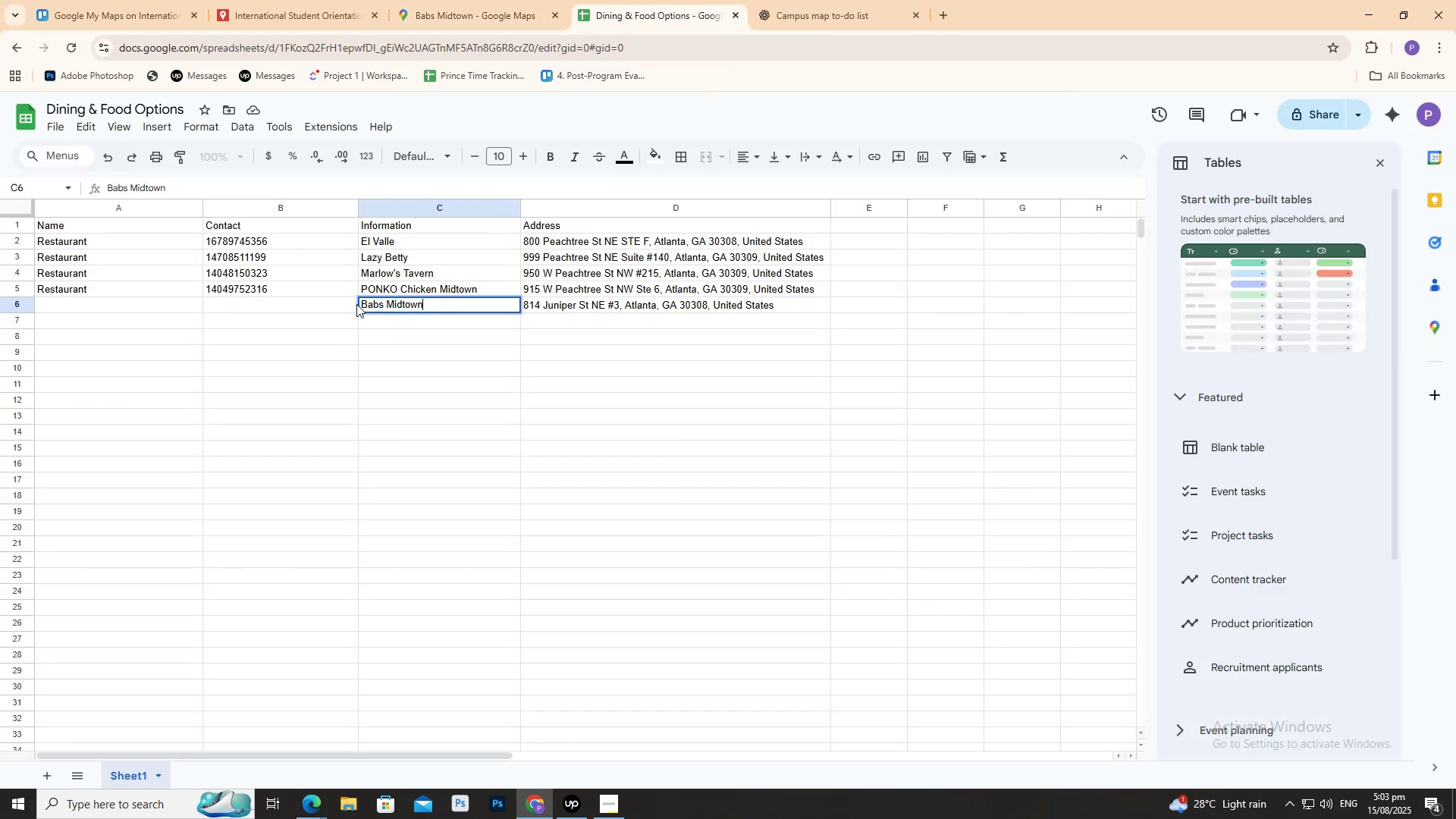 
double_click([344, 304])
 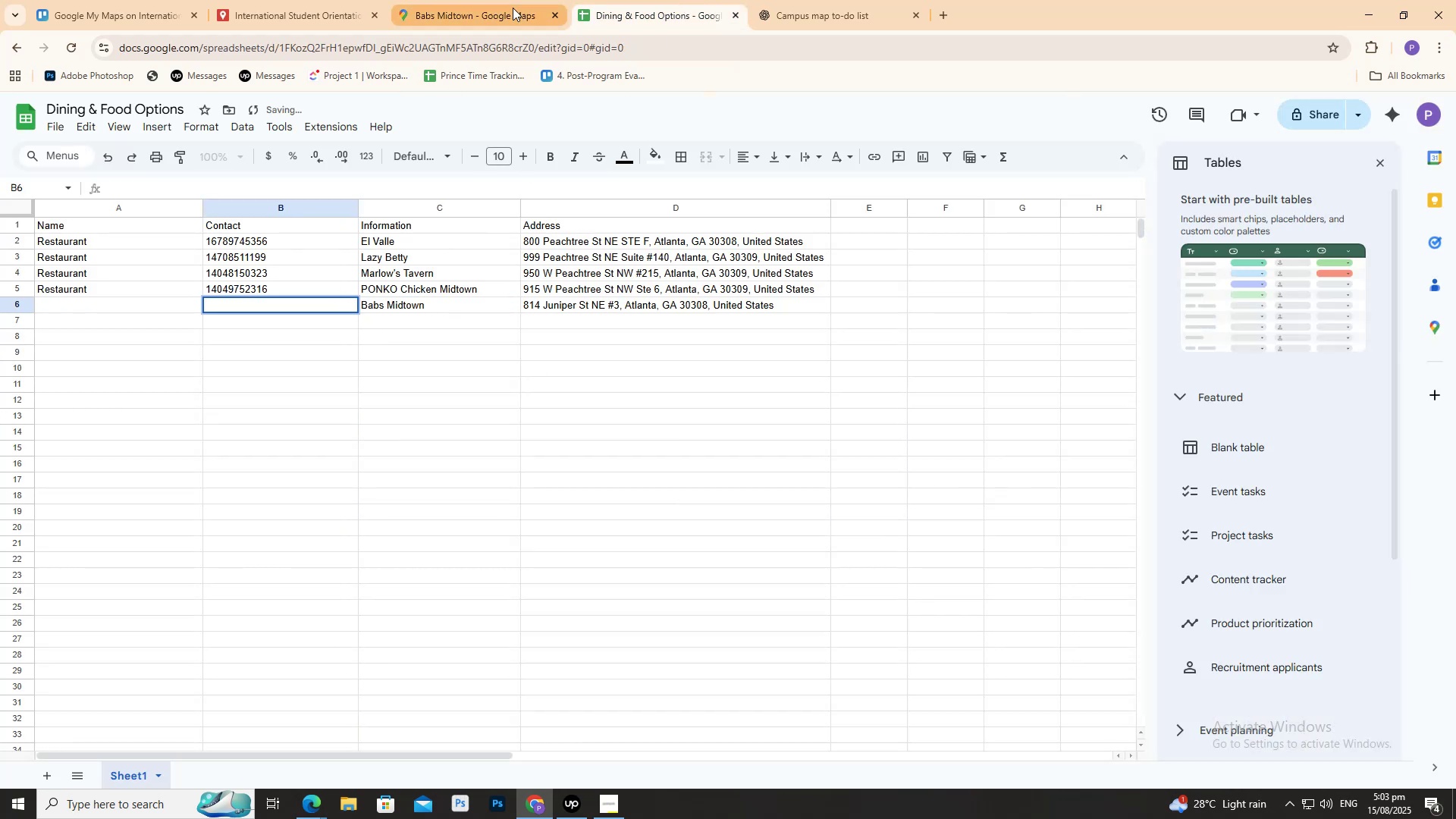 
left_click([513, 7])
 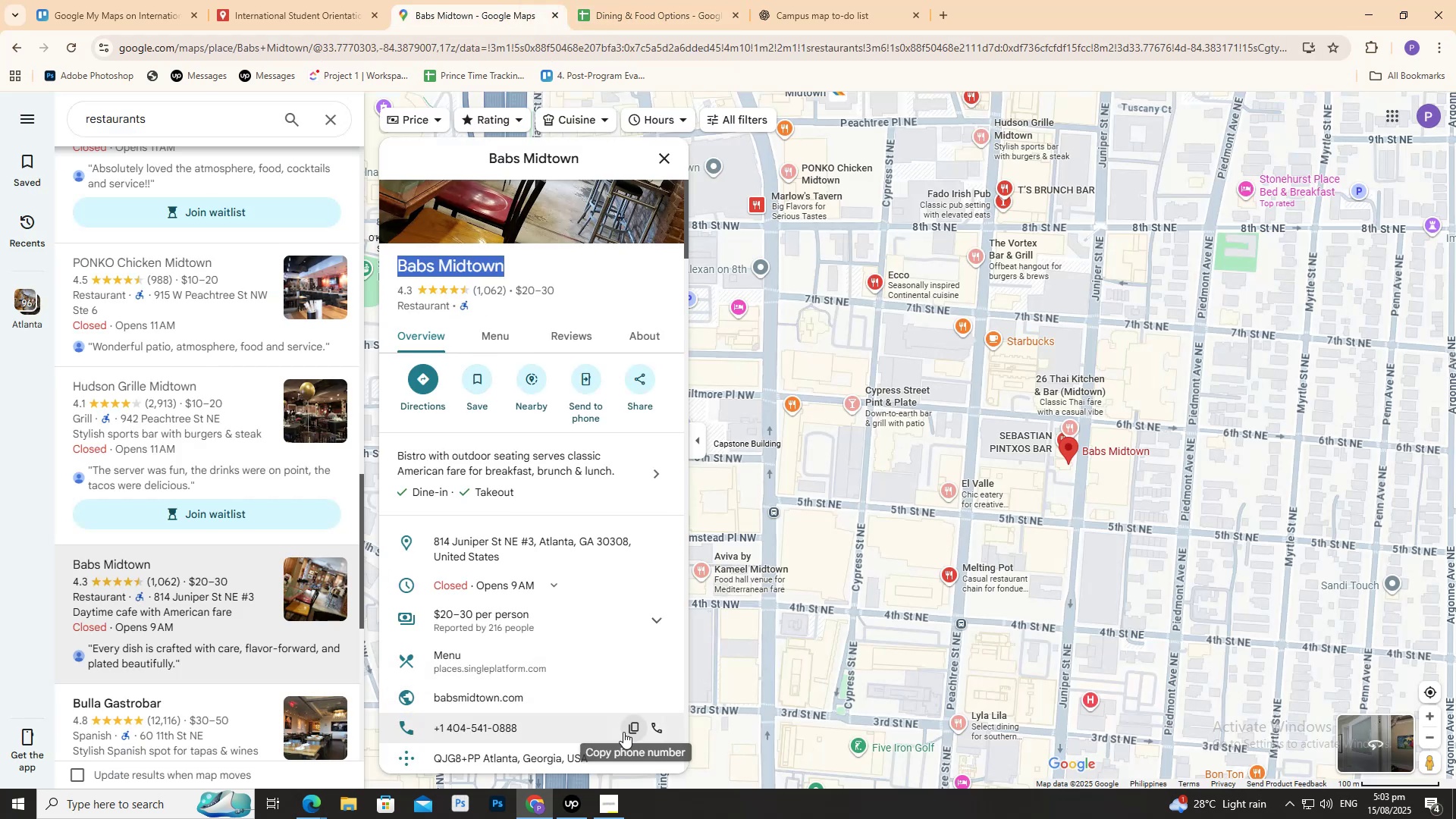 
left_click([632, 730])
 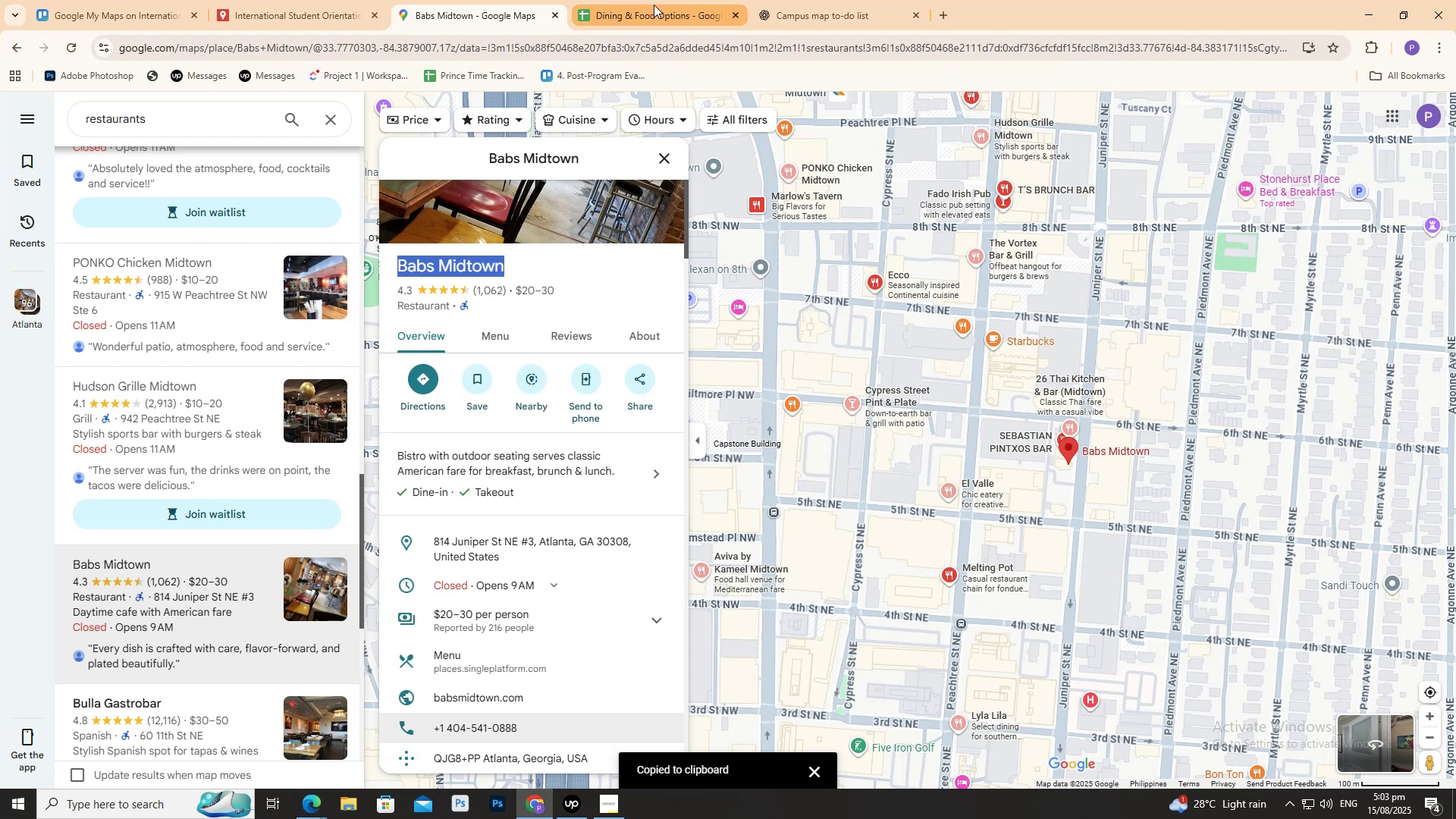 
left_click([648, 2])
 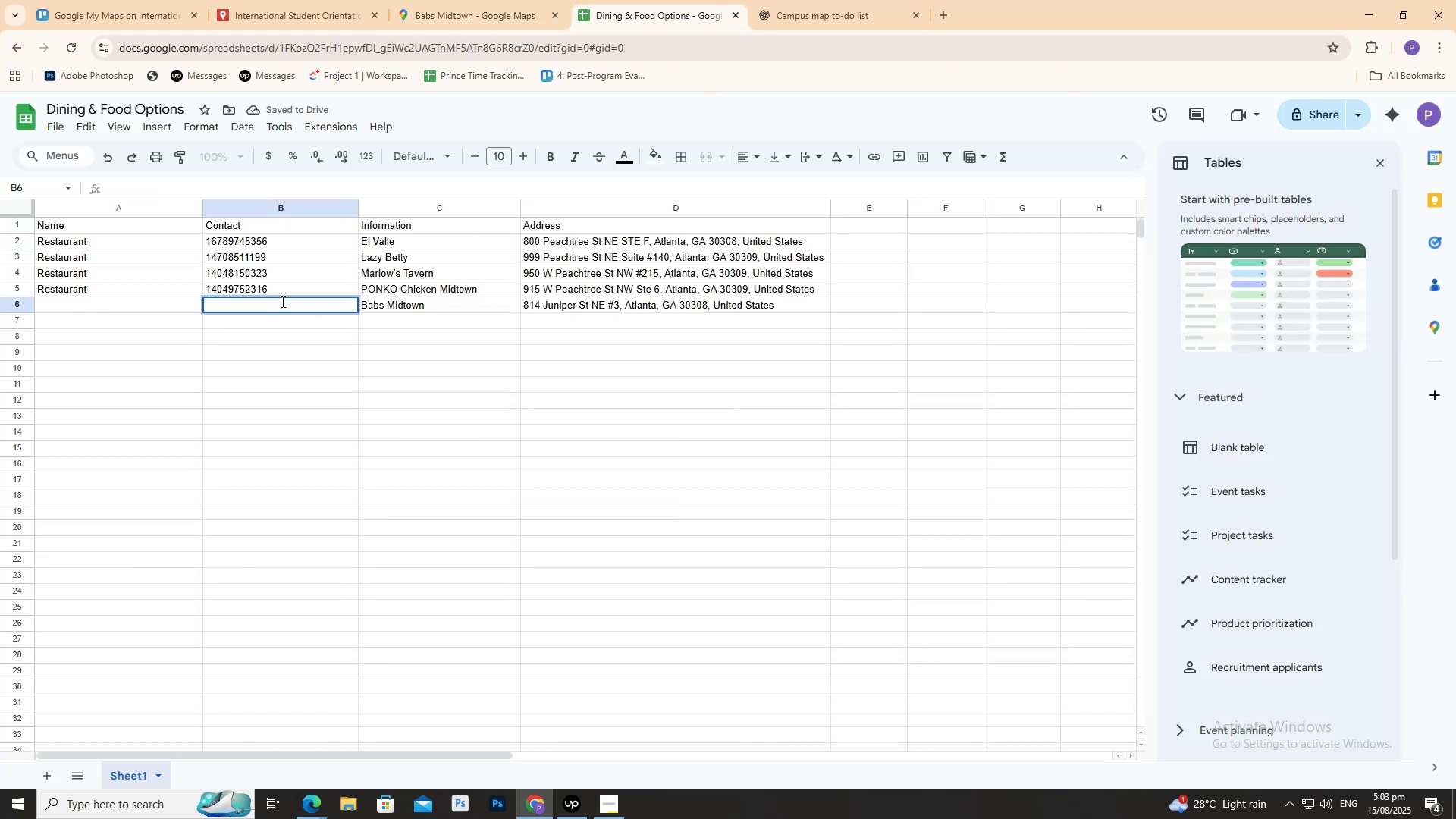 
left_click([281, 300])
 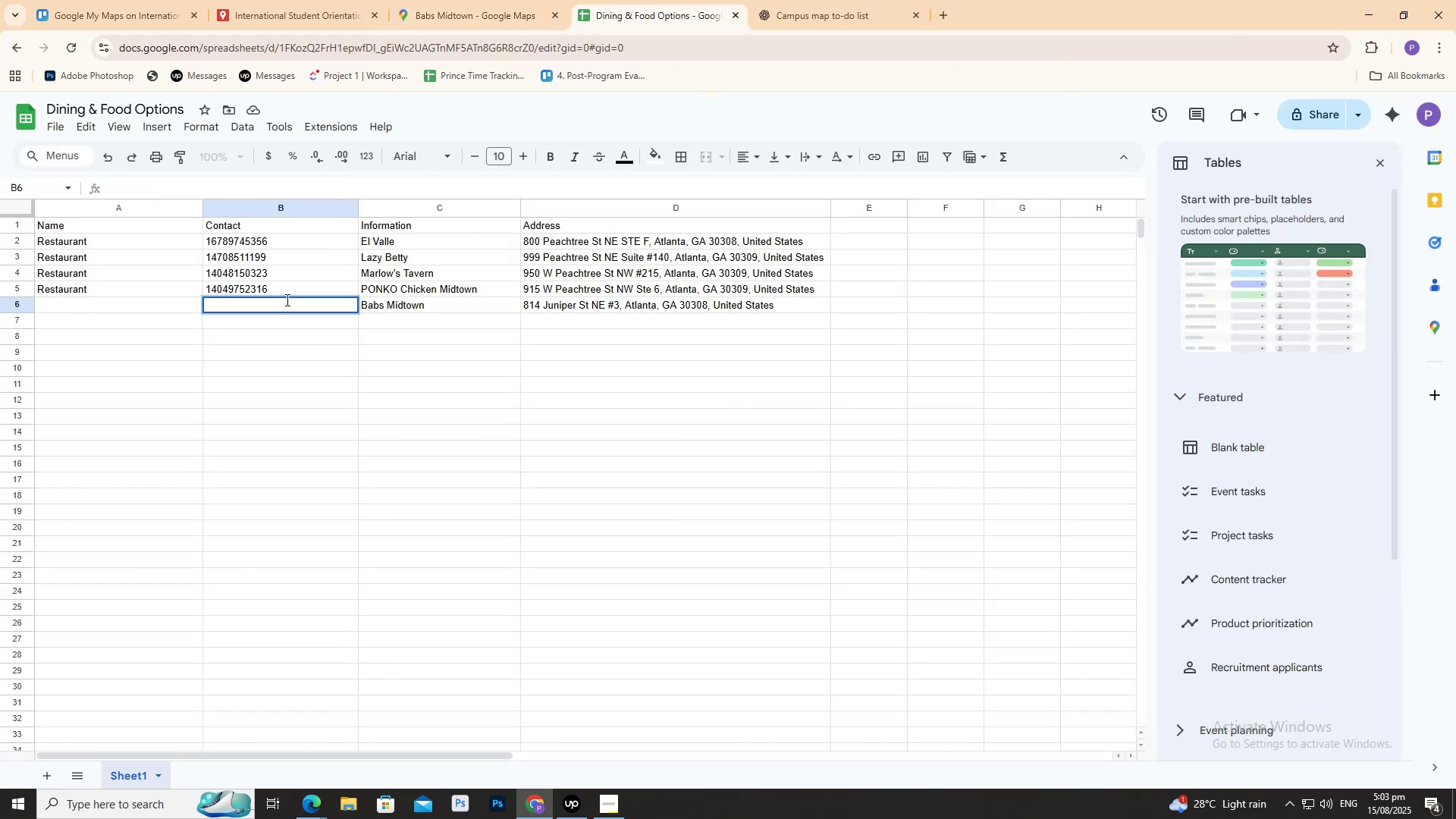 
key(Control+V)
 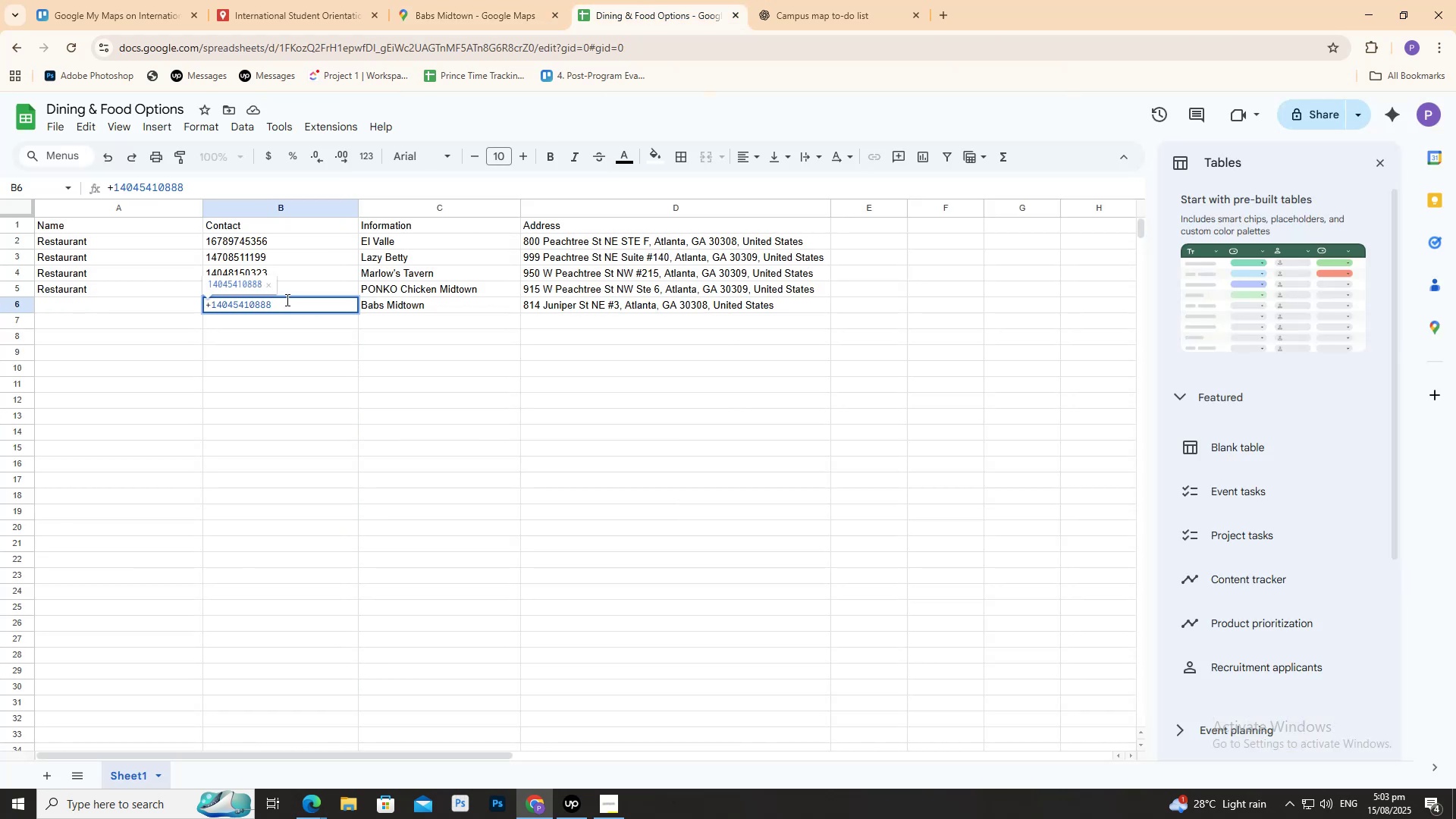 
key(Enter)
 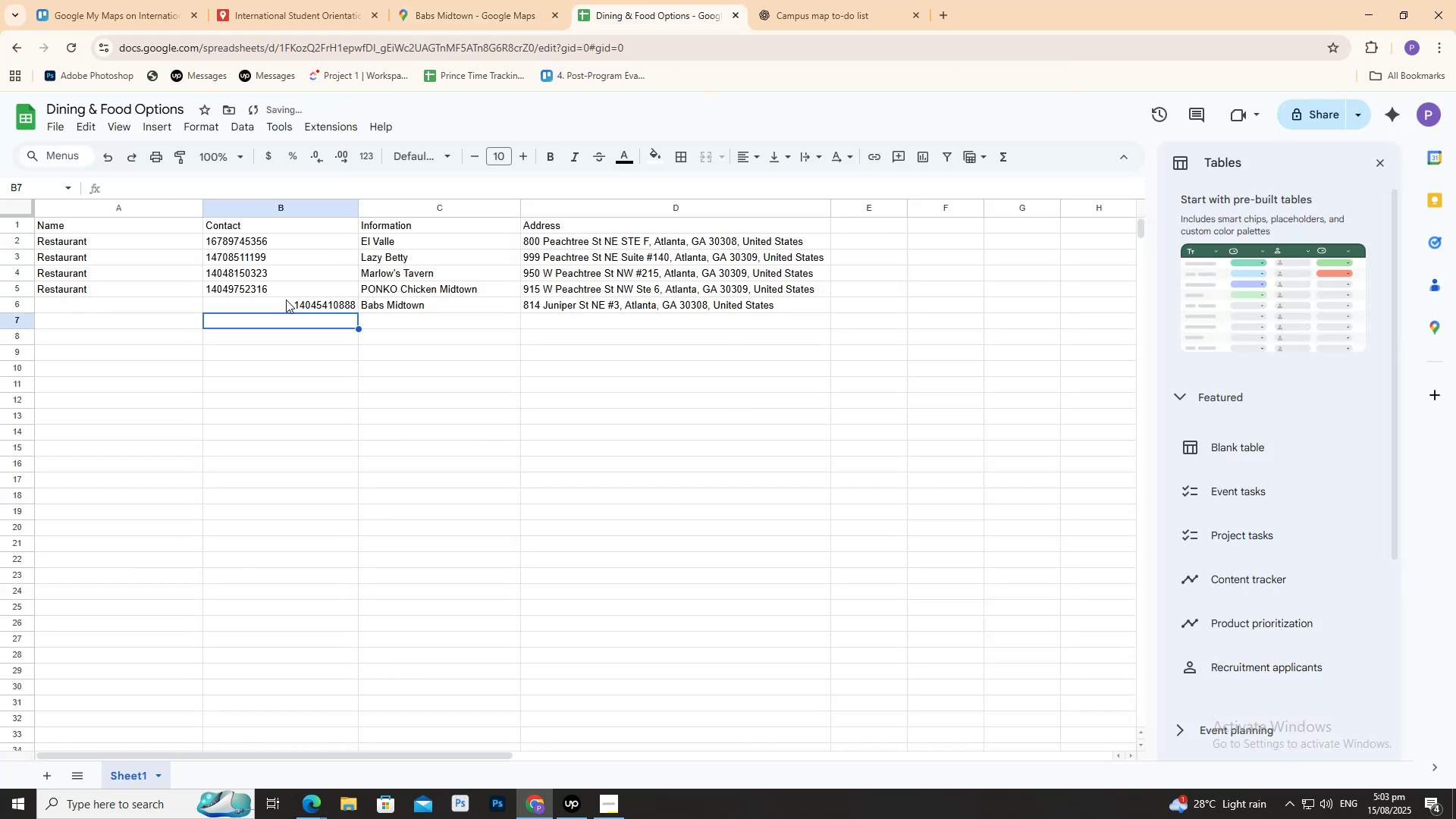 
left_click([286, 300])
 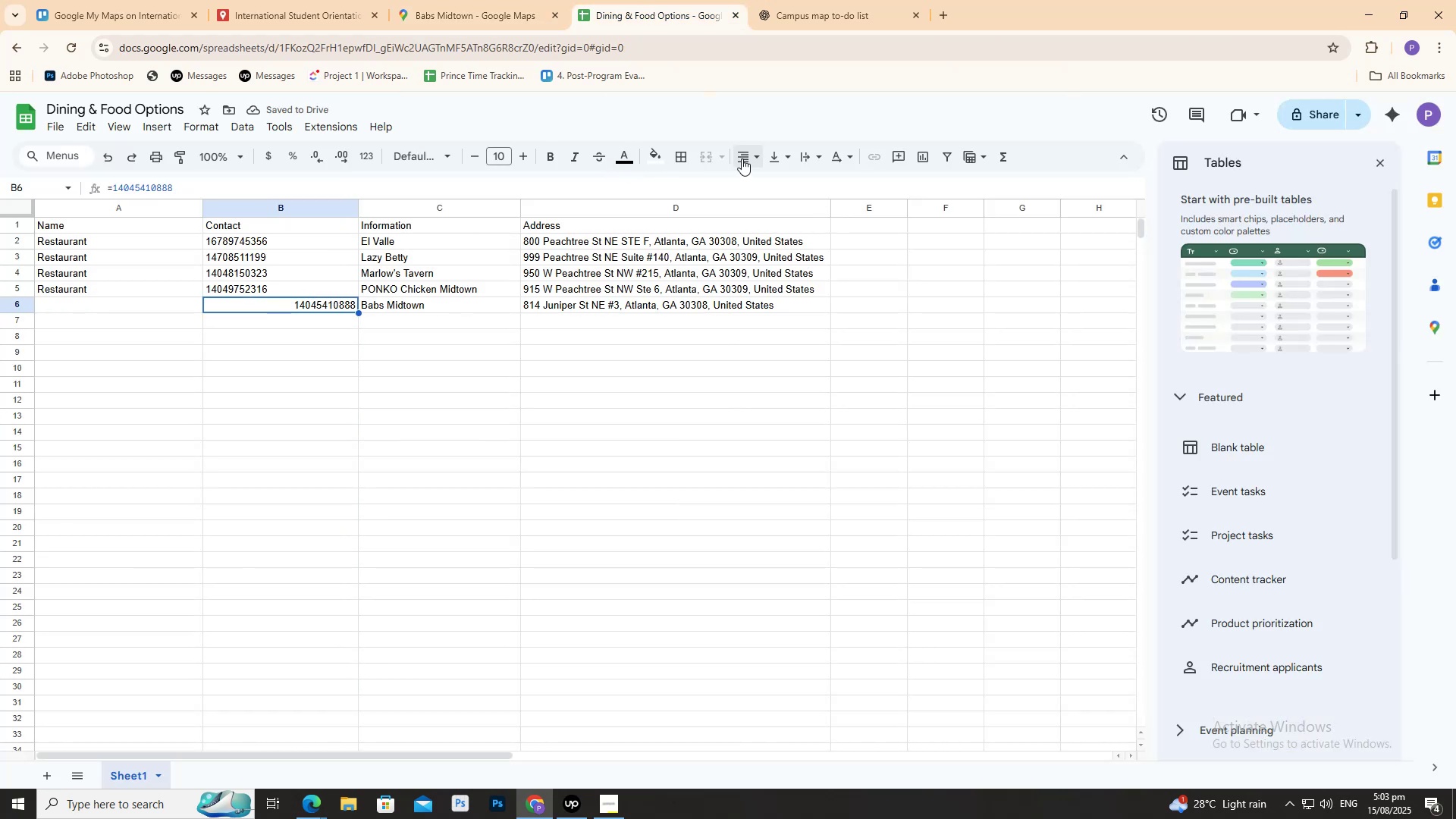 
left_click([744, 153])
 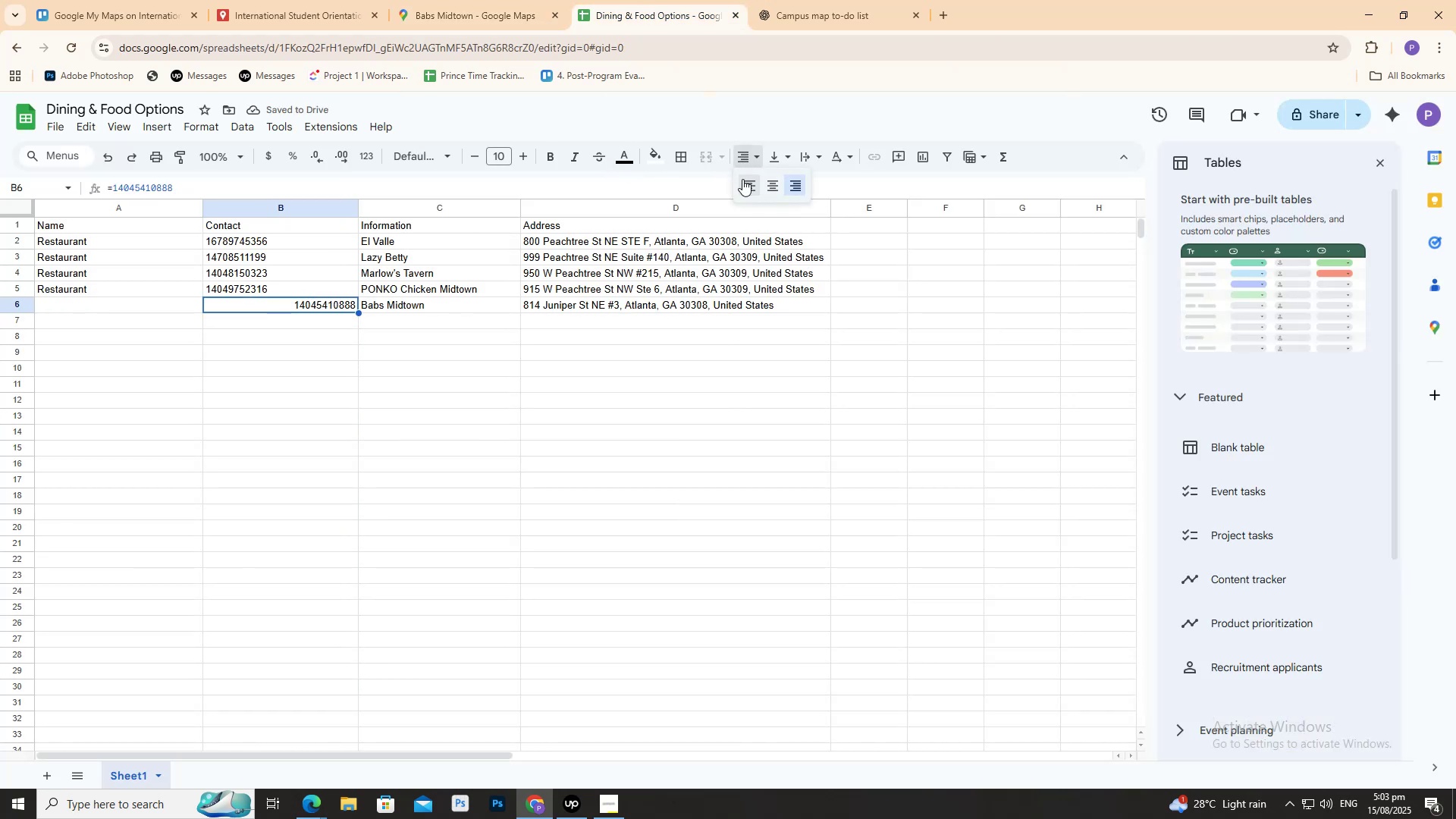 
left_click([742, 179])
 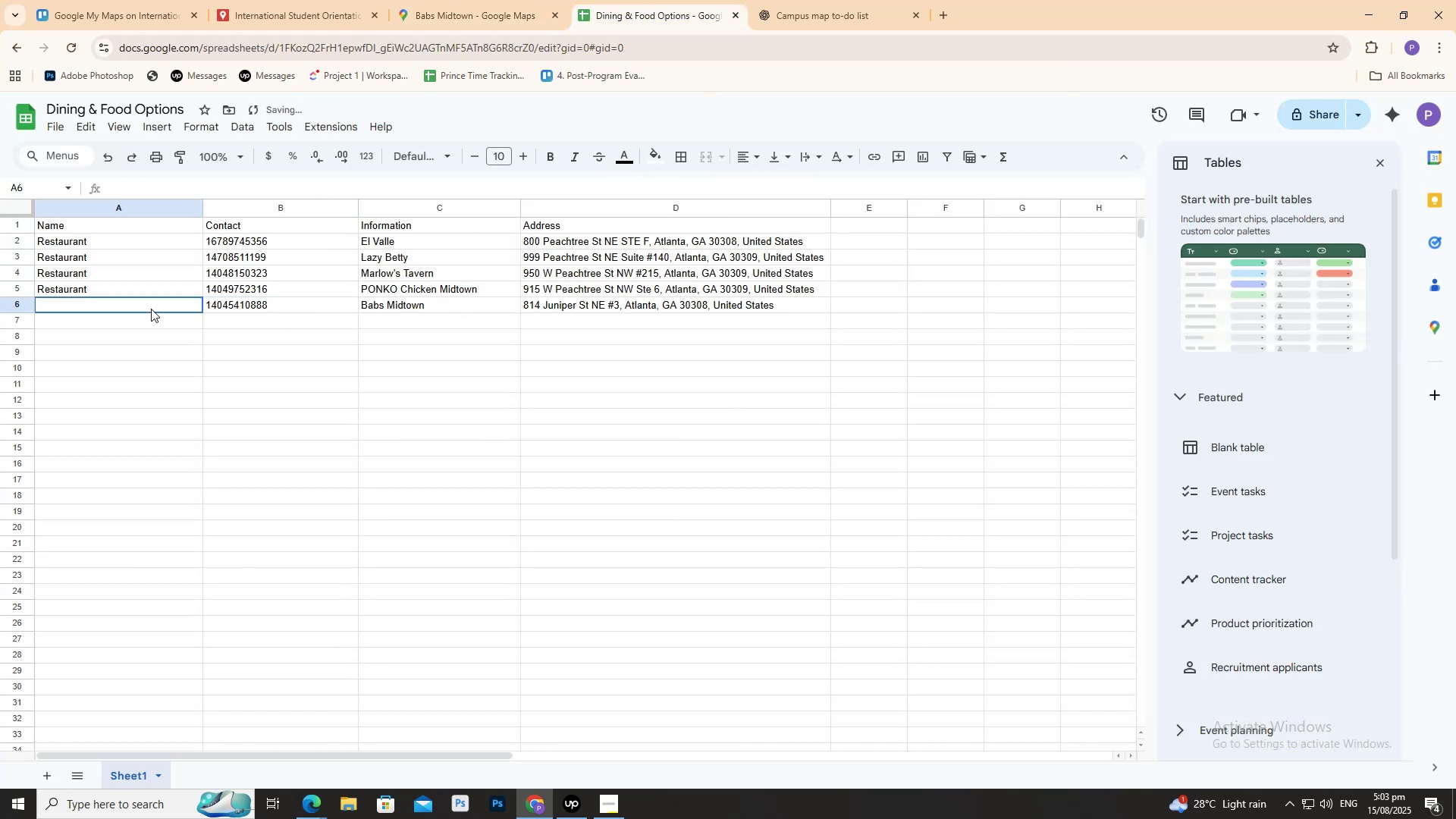 
double_click([151, 309])
 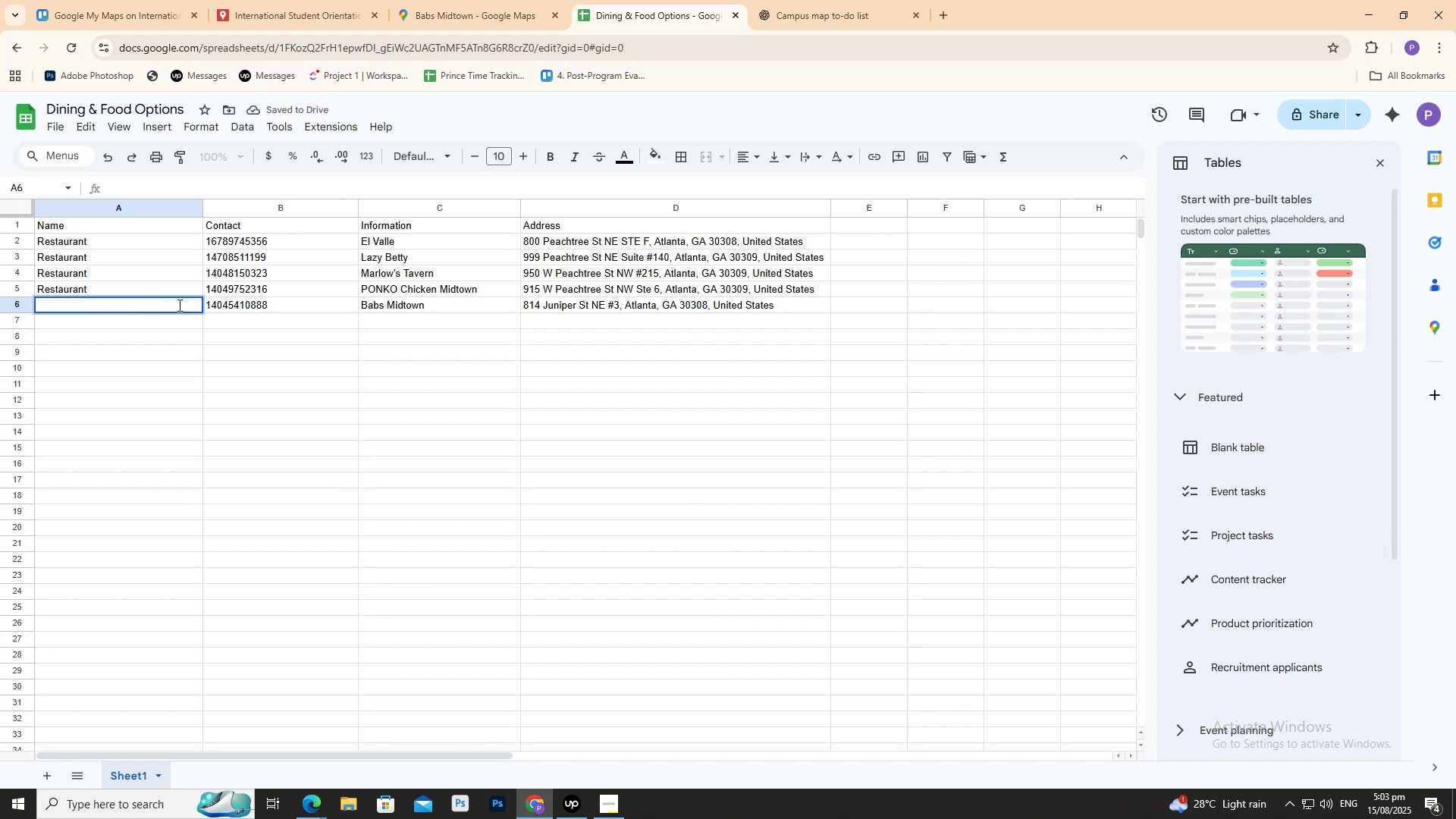 
key(CapsLock)
 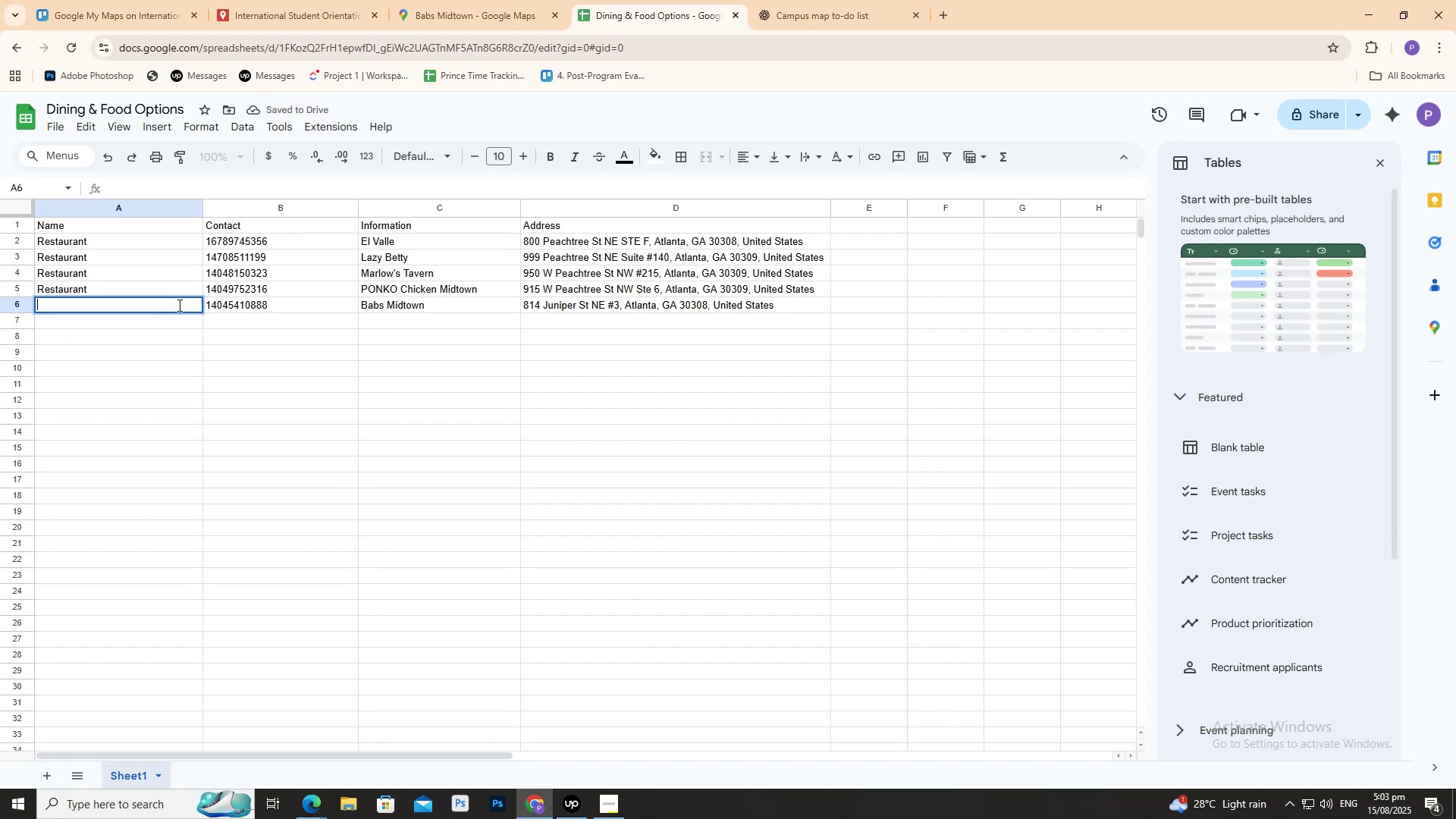 
key(R)
 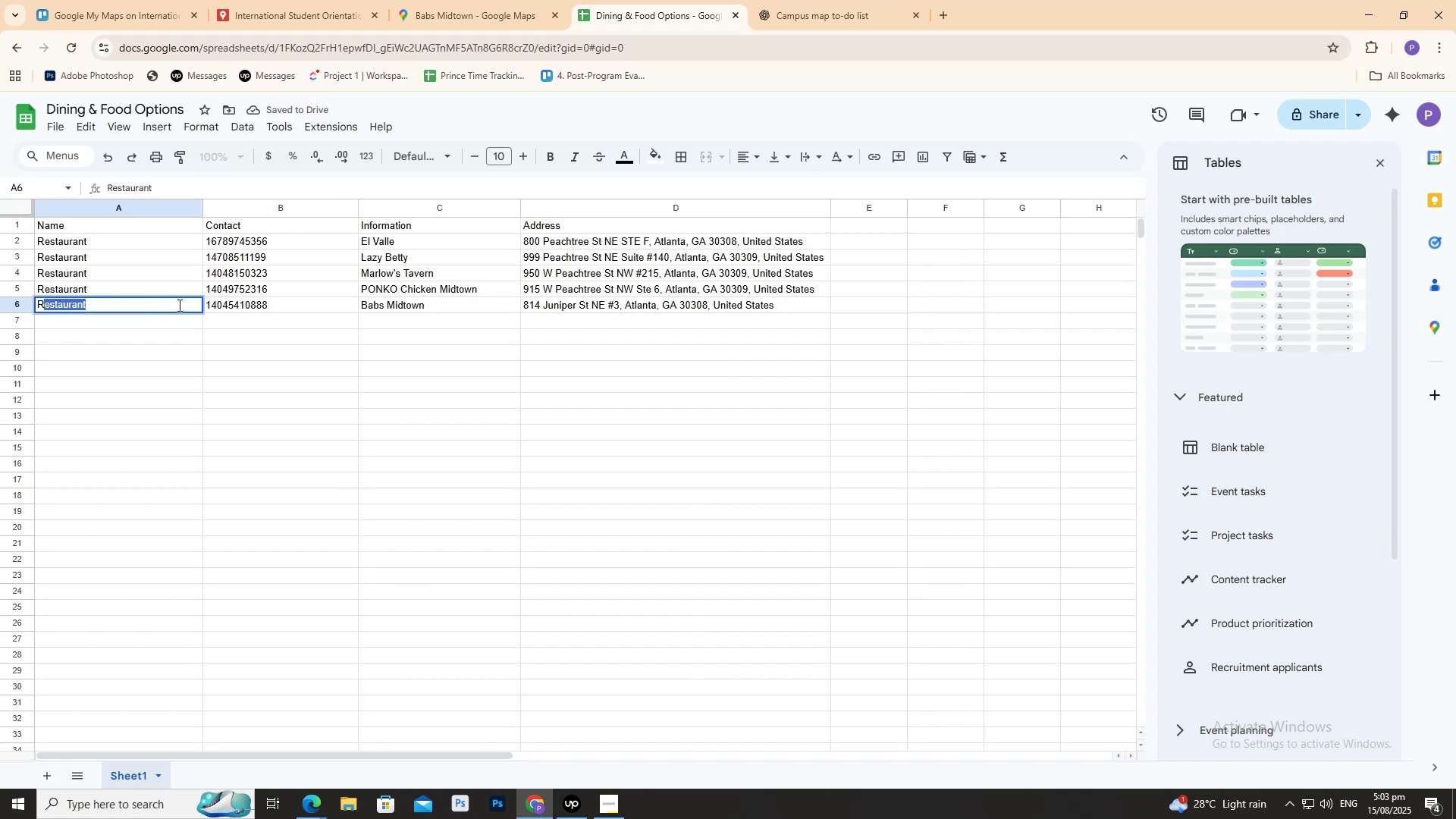 
key(Enter)
 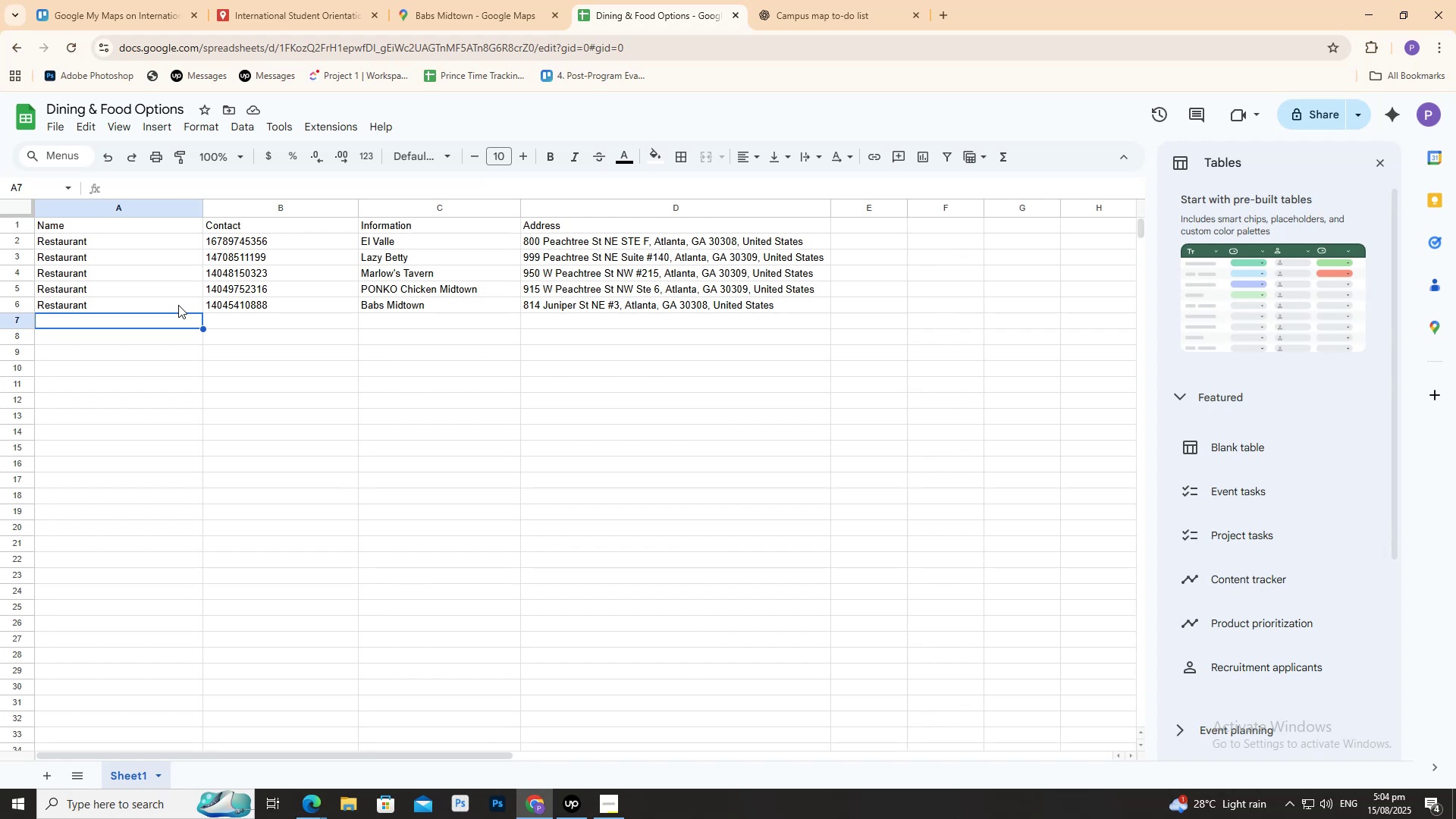 
wait(53.08)
 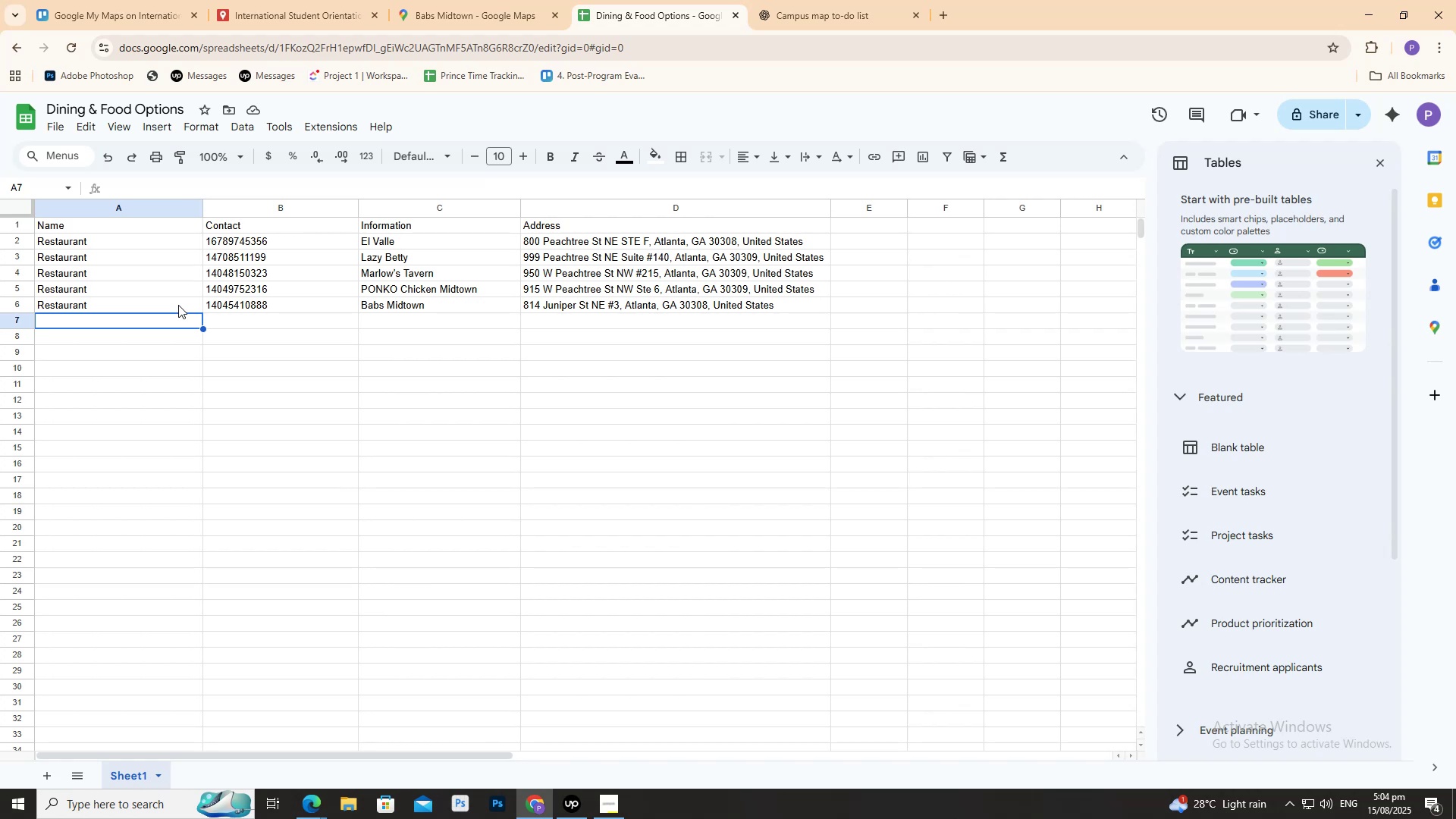 
mouse_move([728, 558])
 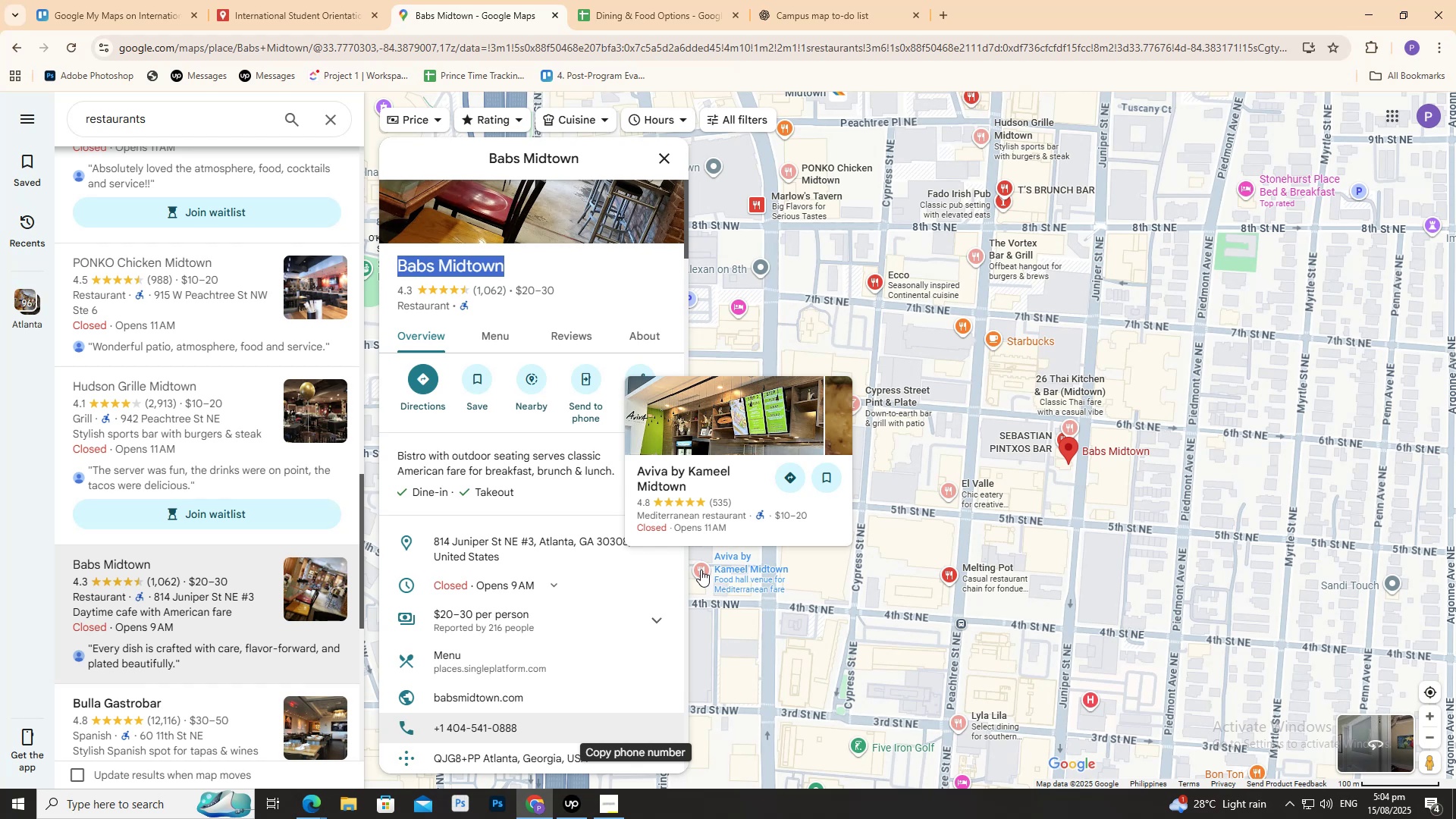 
wait(27.38)
 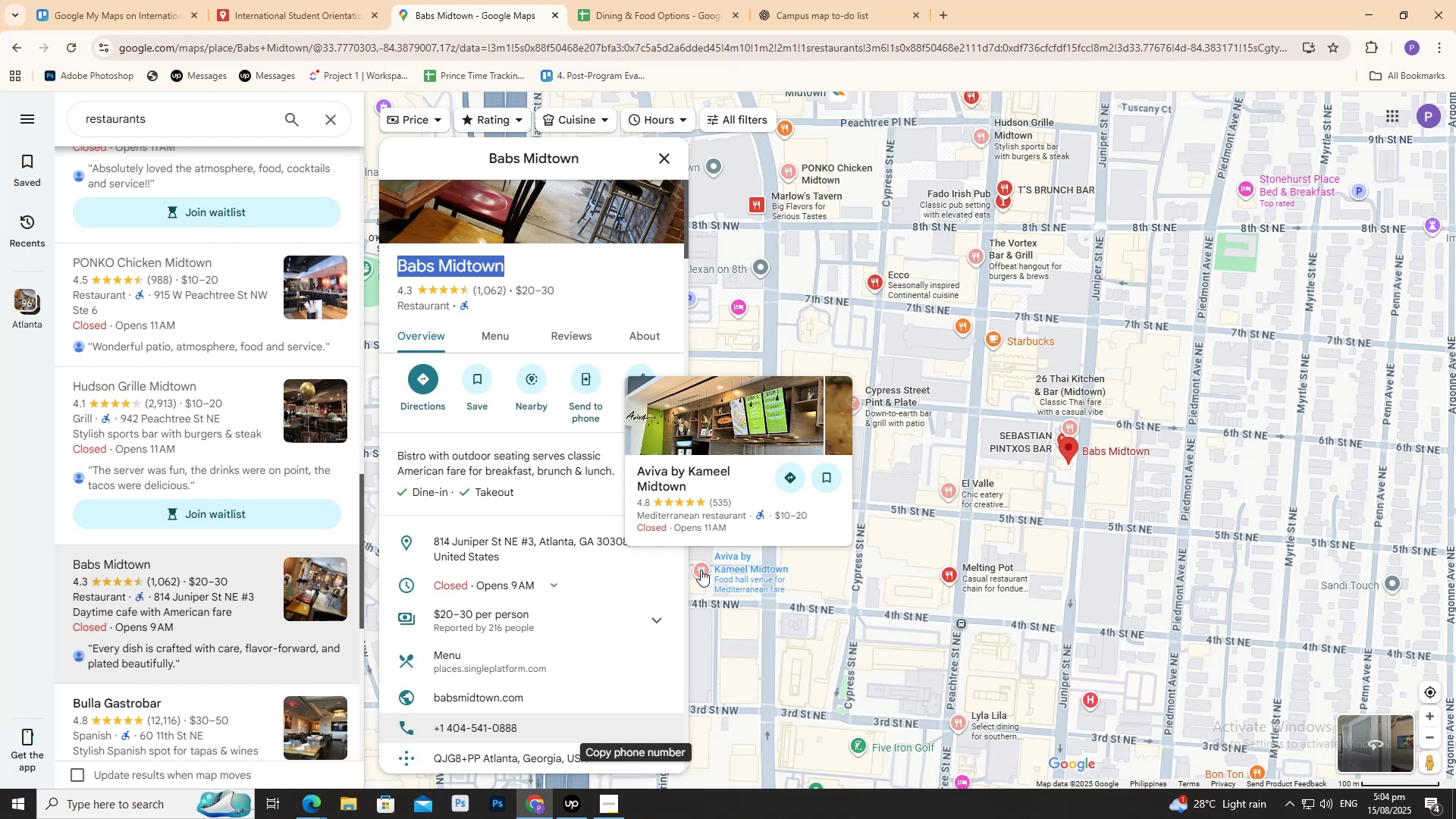 
scroll: coordinate [283, 578], scroll_direction: down, amount: 4.0
 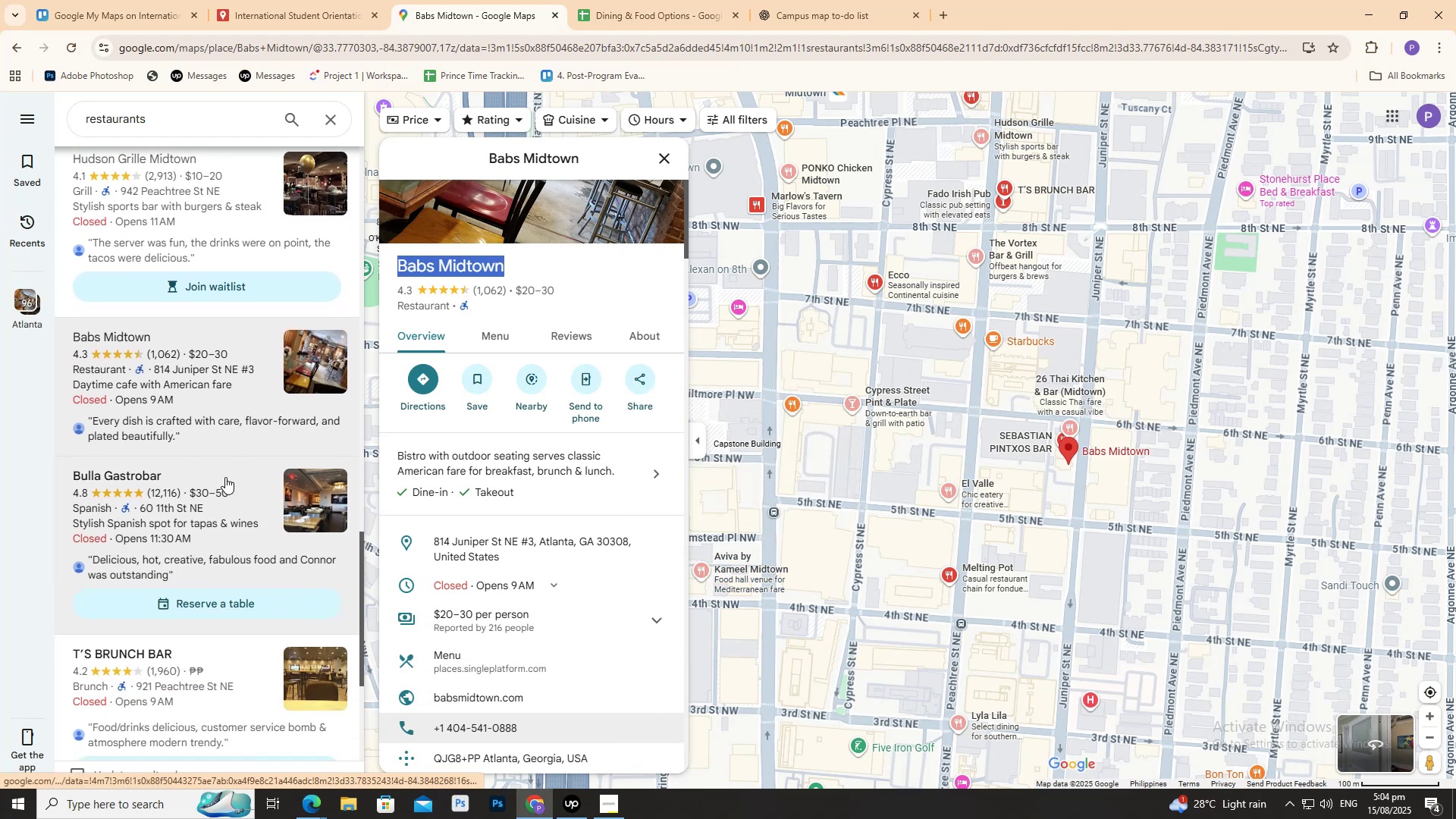 
left_click([222, 514])
 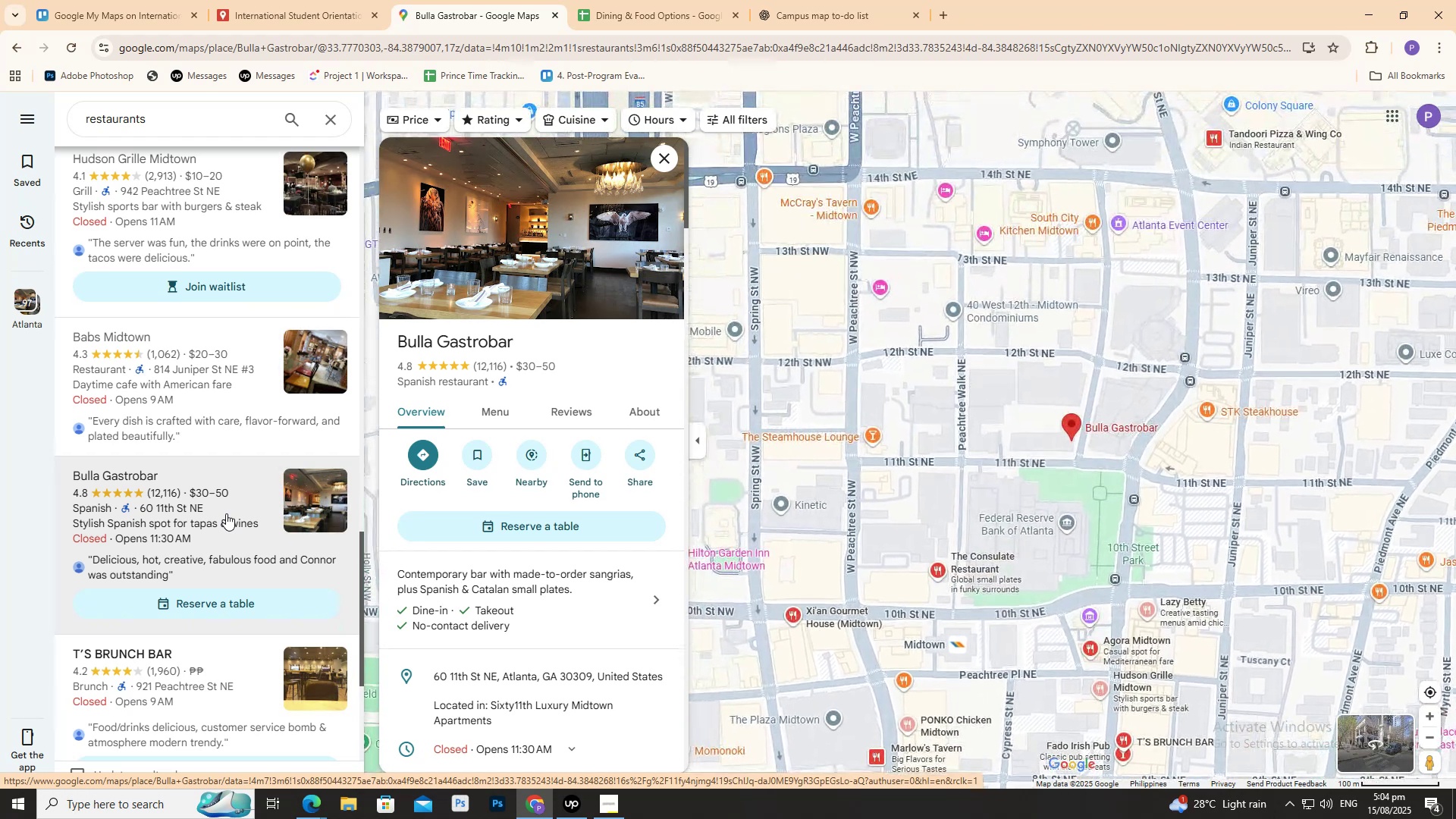 
scroll: coordinate [205, 609], scroll_direction: none, amount: 0.0
 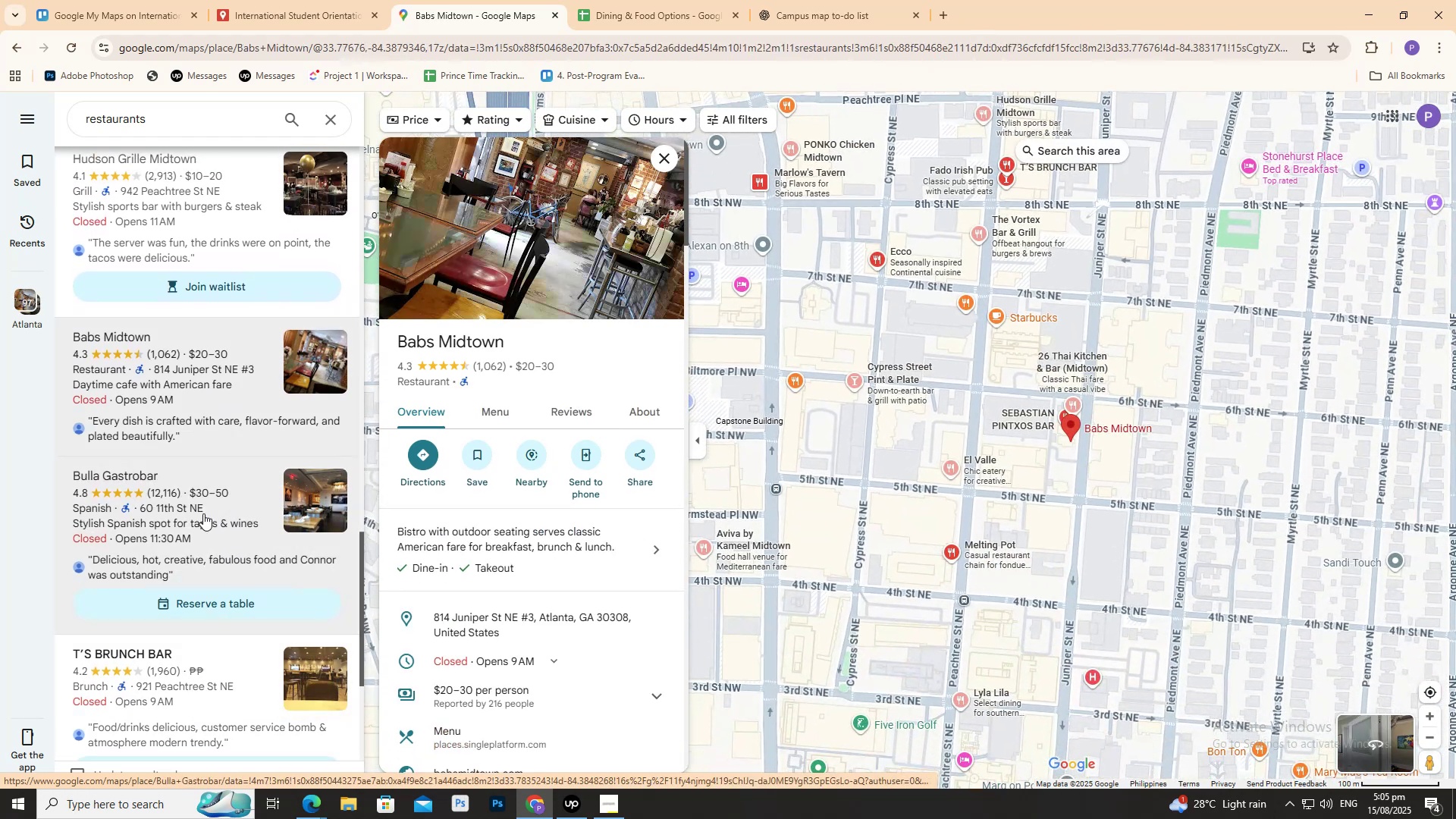 
left_click([205, 717])
 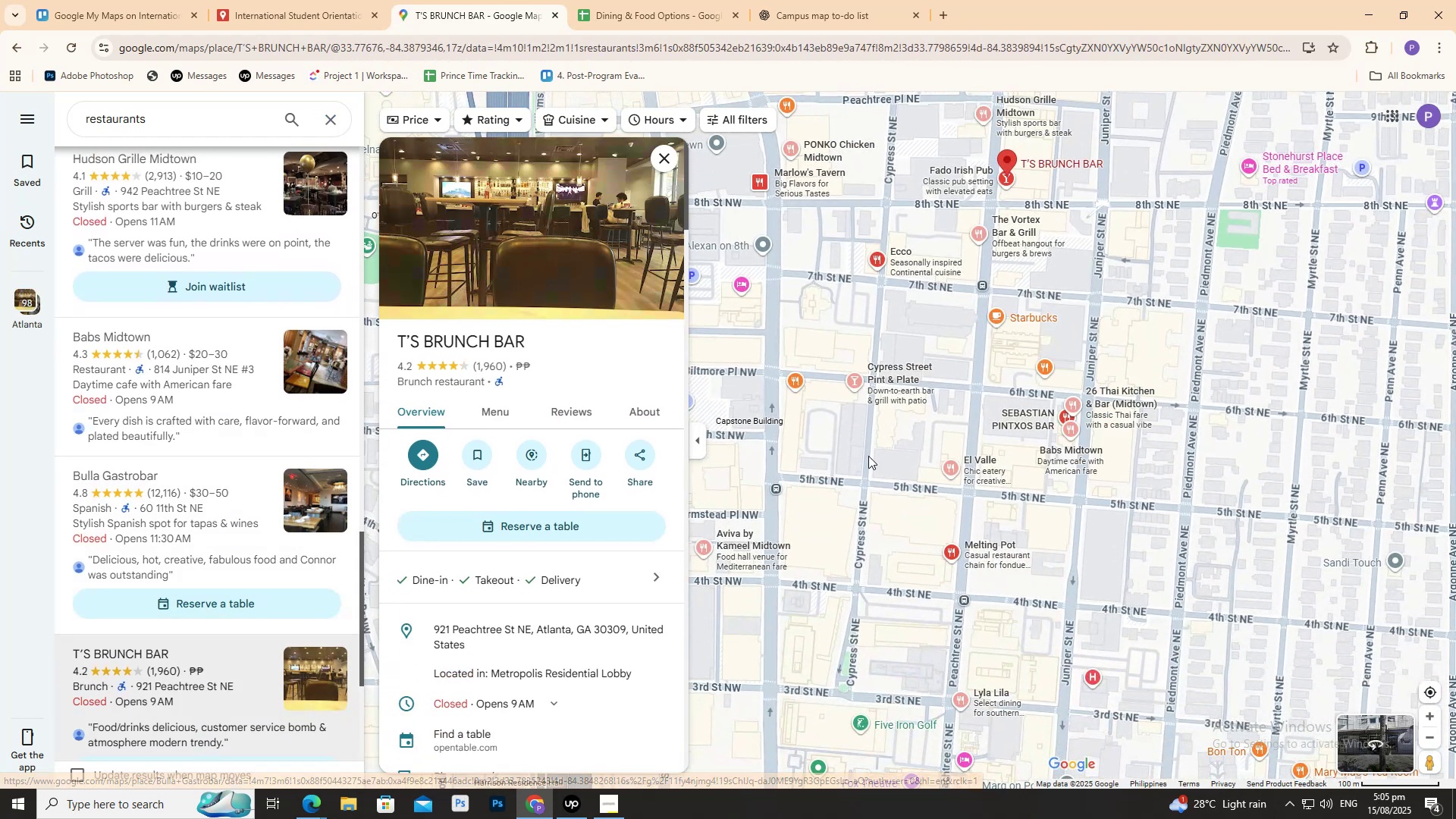 
scroll: coordinate [551, 673], scroll_direction: down, amount: 2.0
 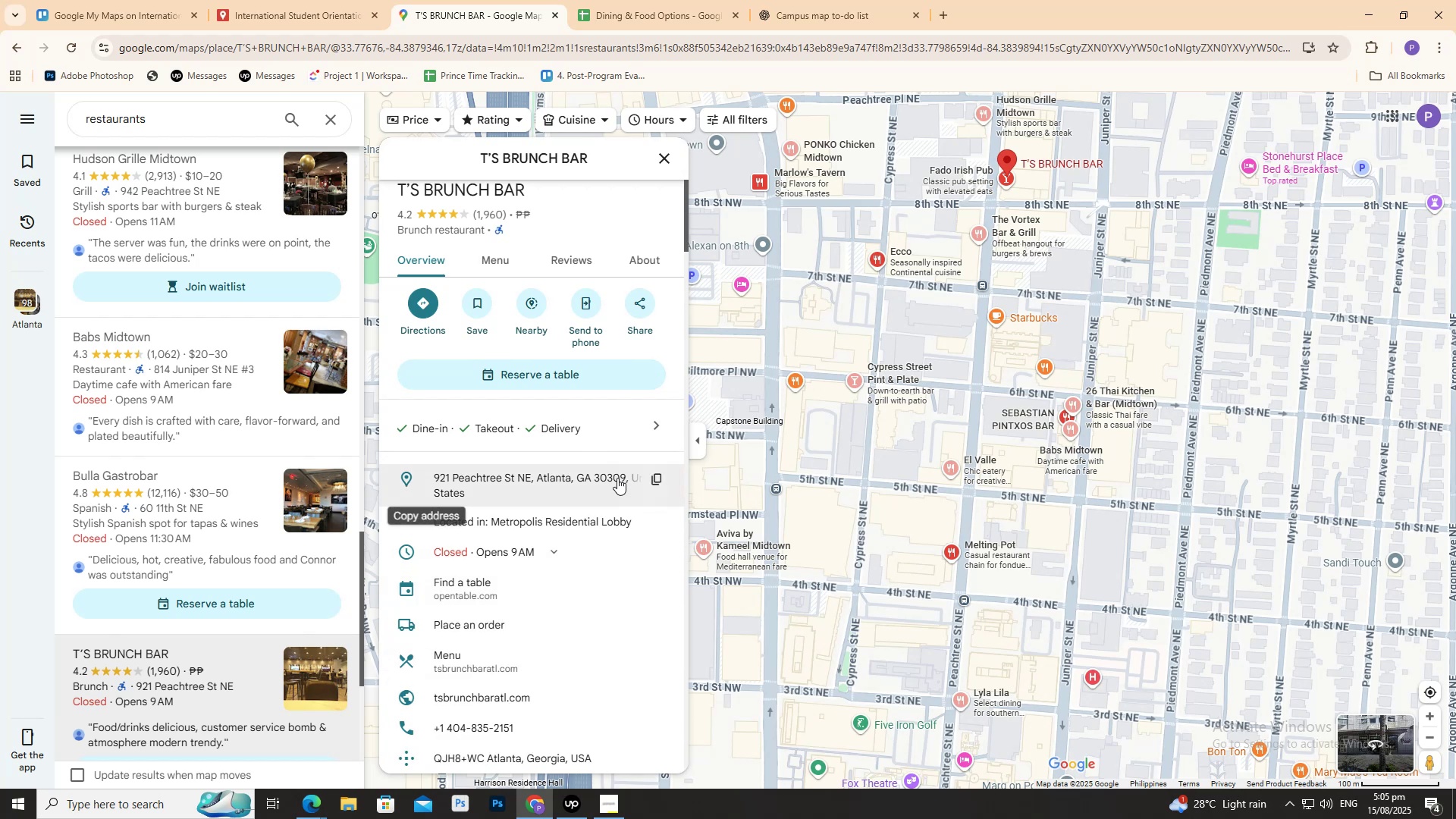 
left_click([651, 473])
 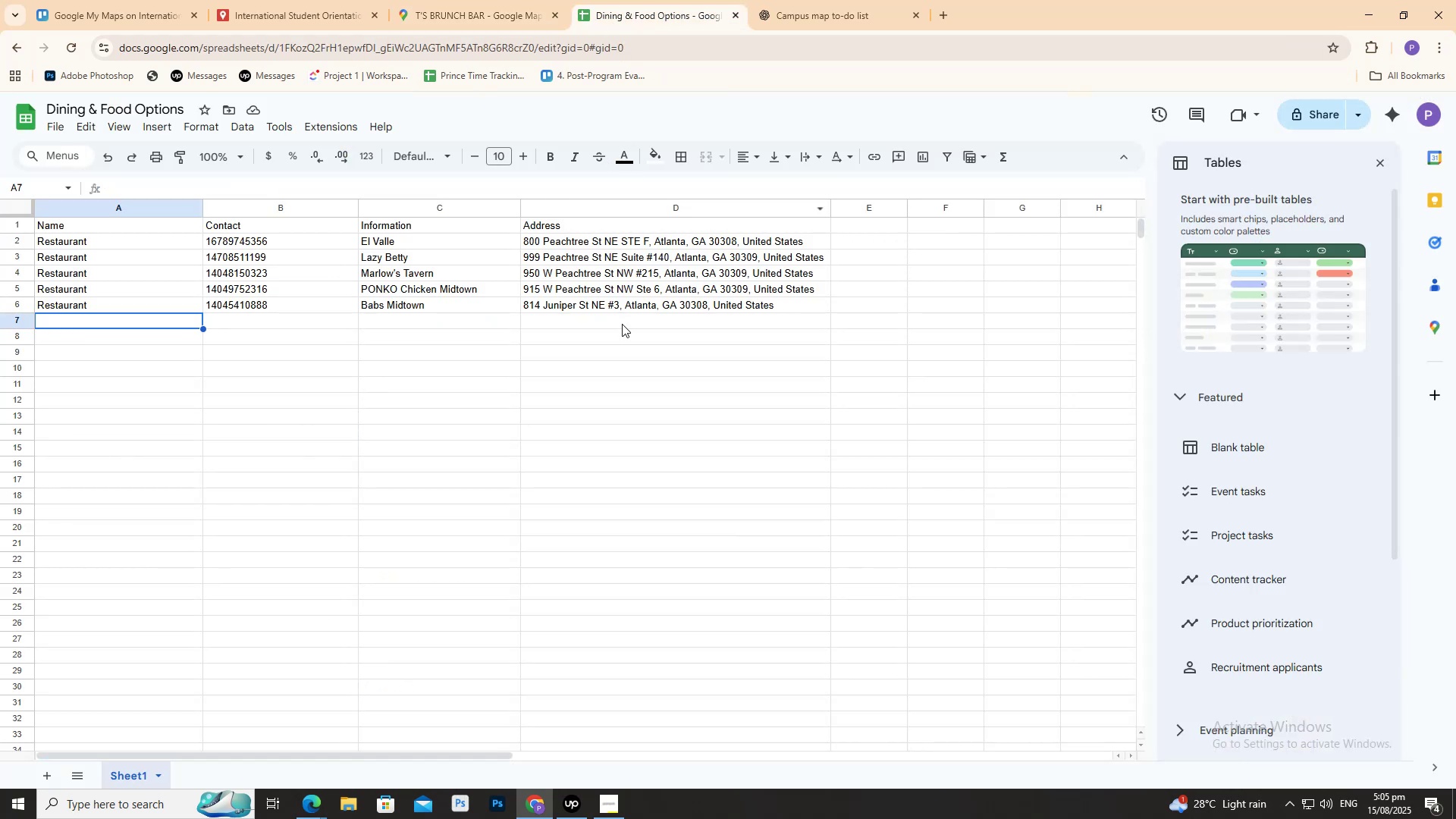 
double_click([622, 324])
 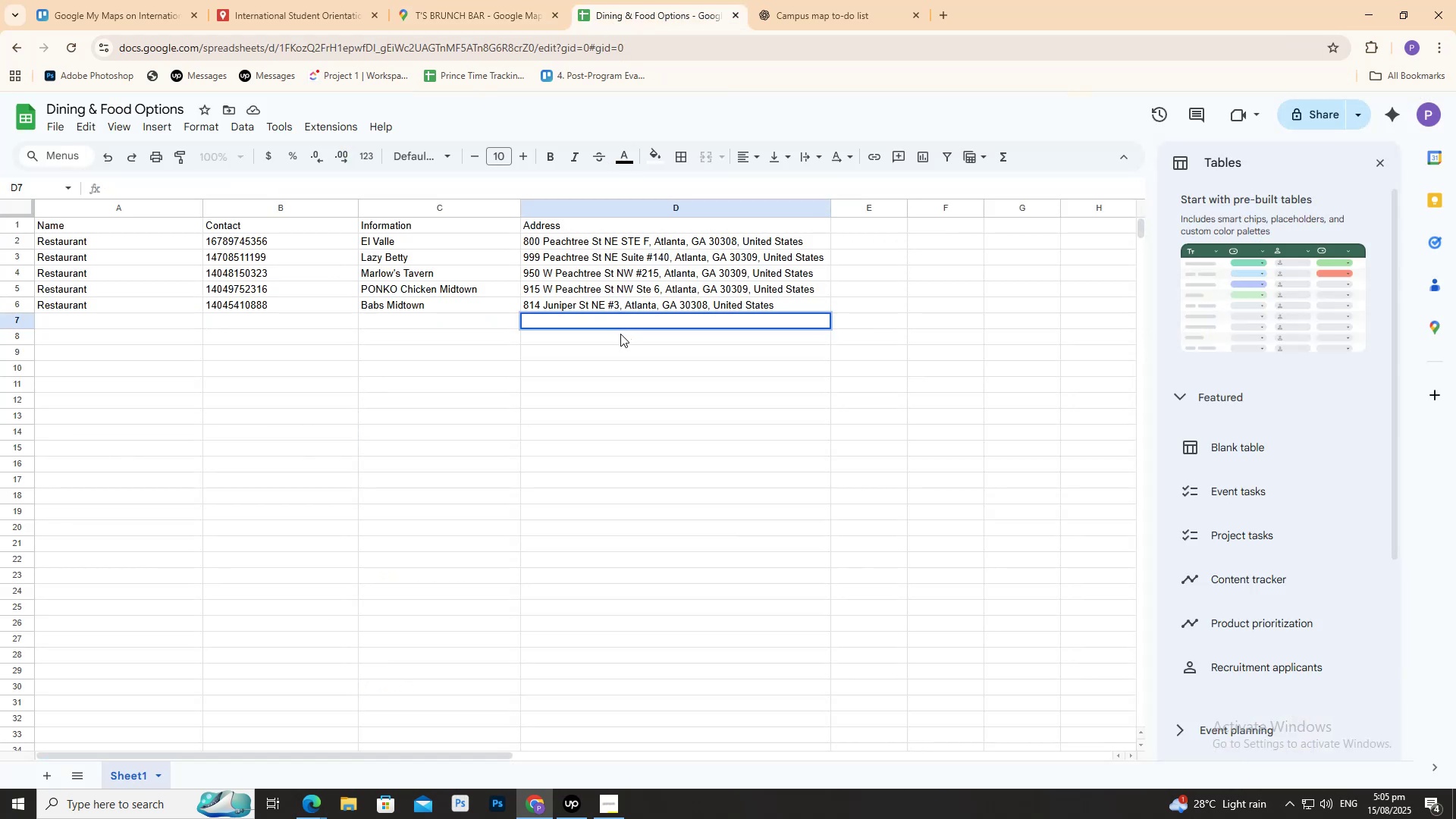 
key(Control+V)
 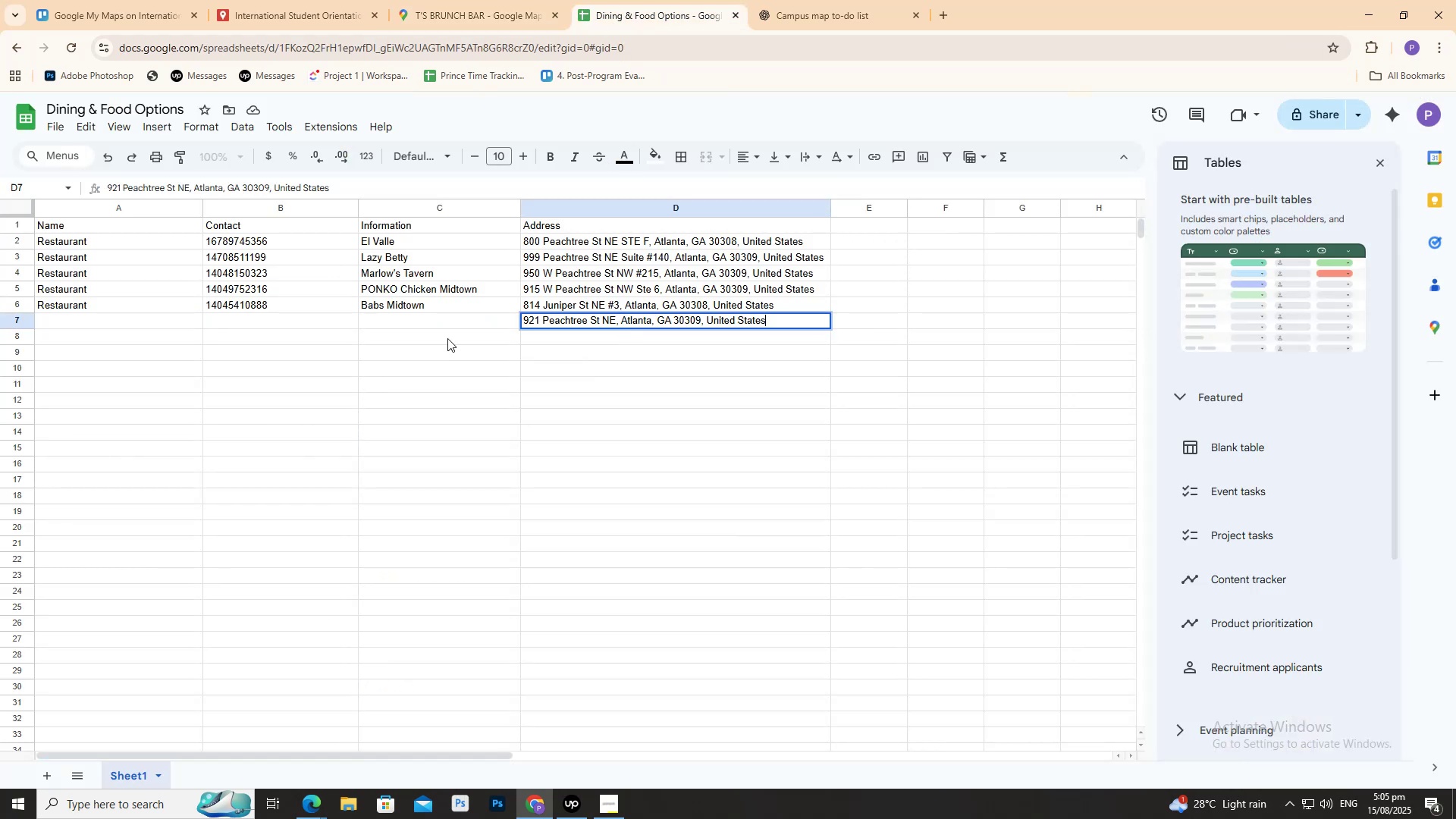 
left_click([435, 322])
 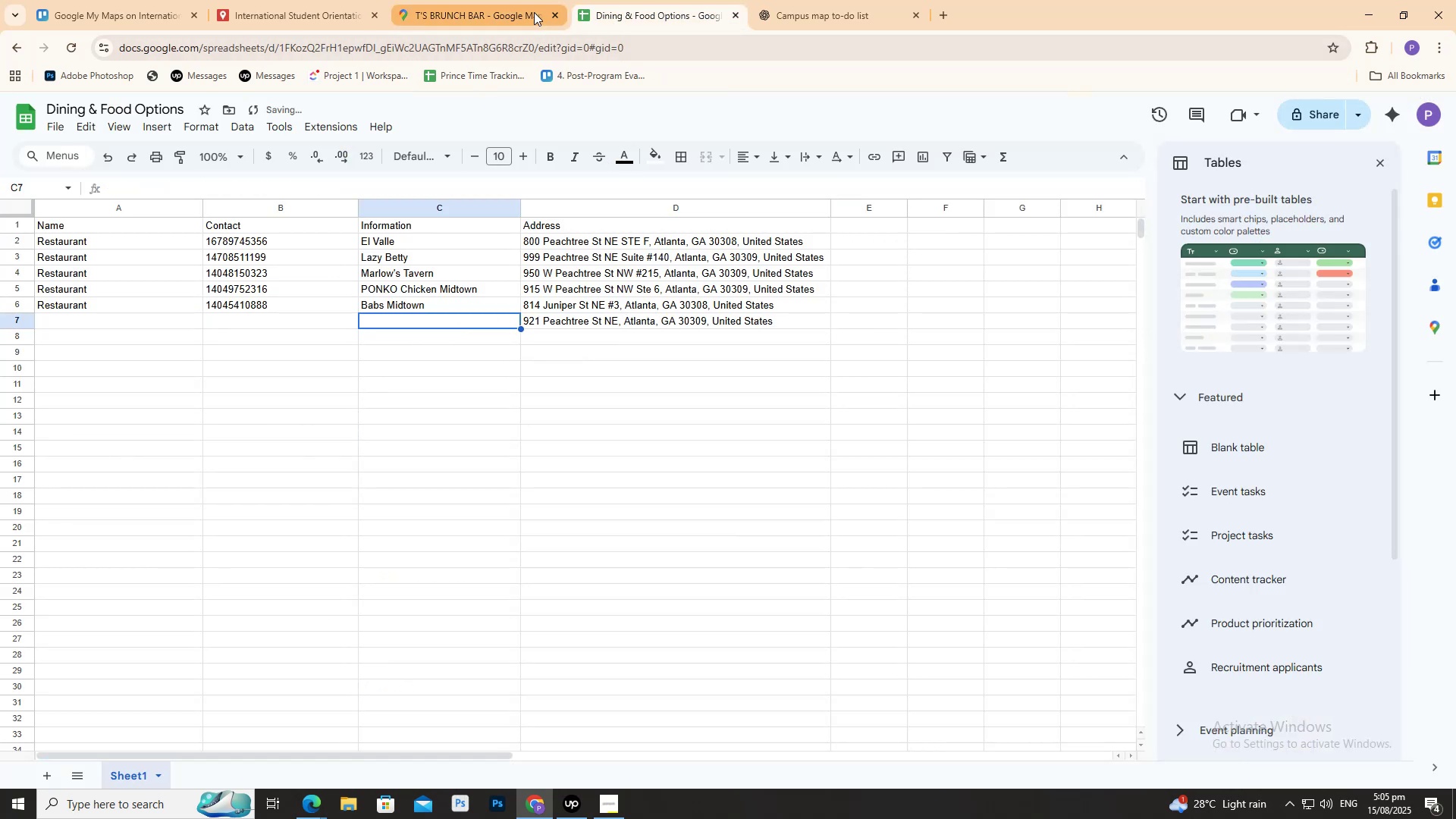 
left_click([534, 12])
 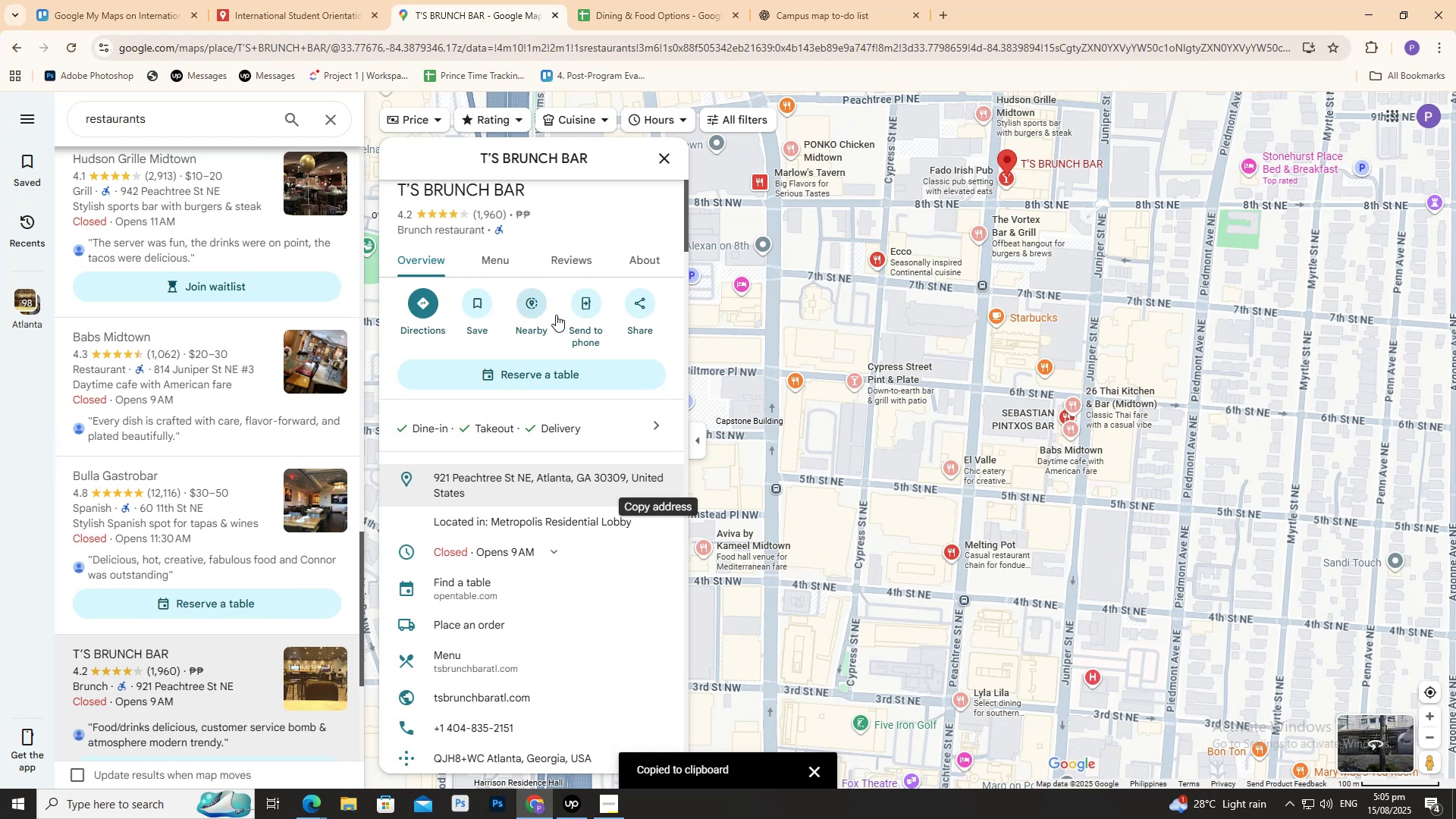 
scroll: coordinate [556, 315], scroll_direction: up, amount: 1.0
 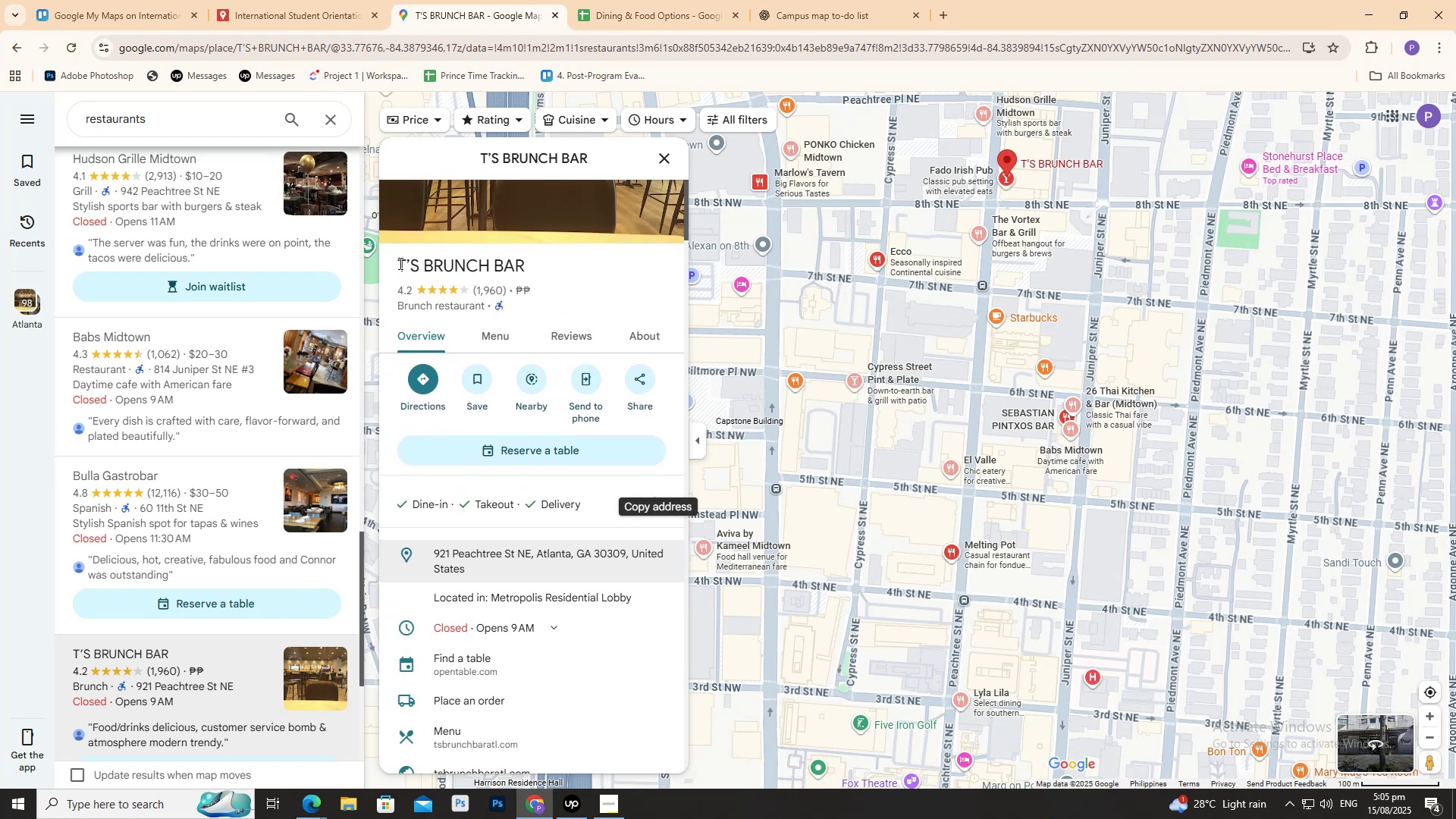 
wait(6.25)
 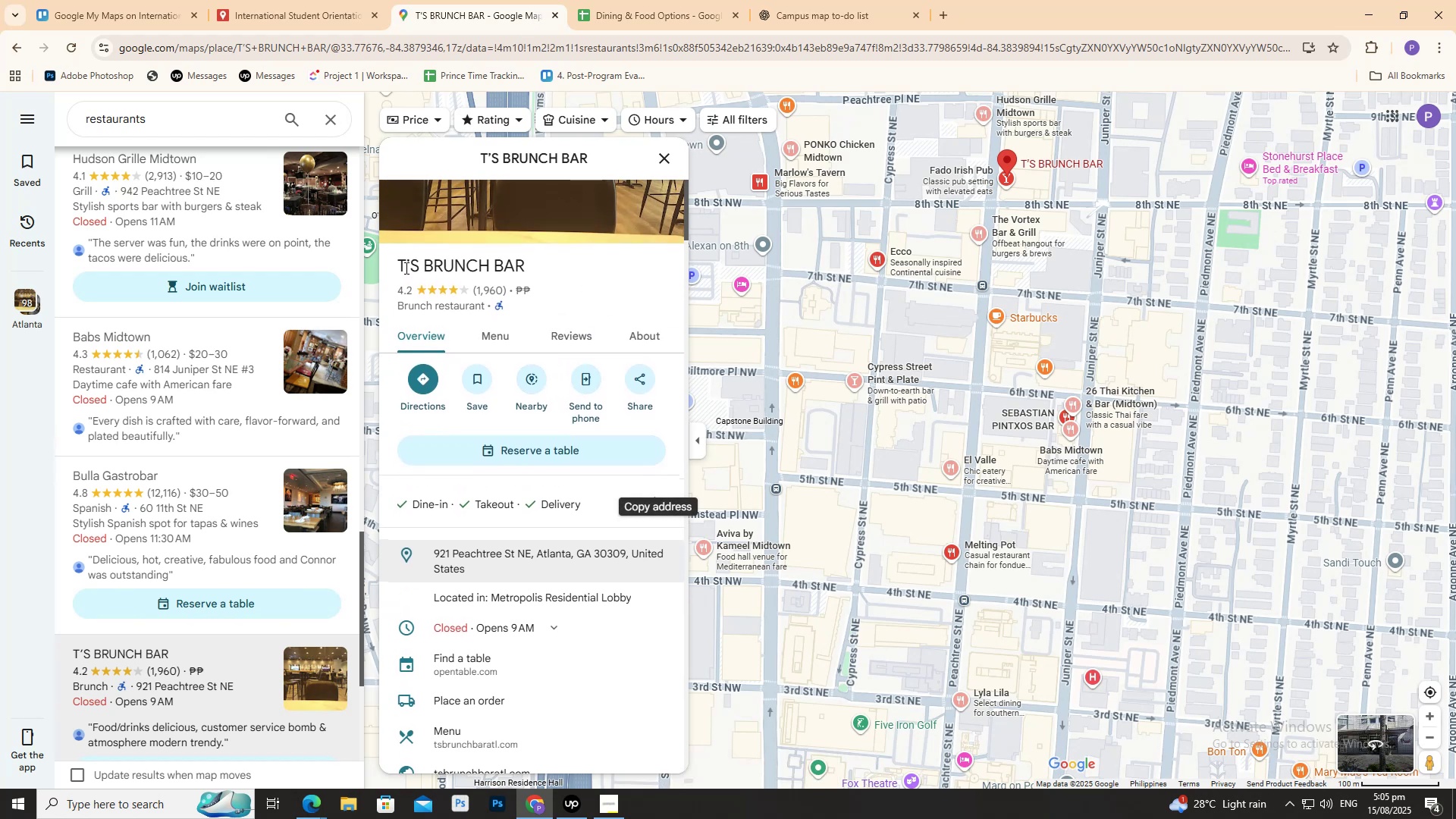 
left_click_drag(start_coordinate=[399, 263], to_coordinate=[526, 253])
 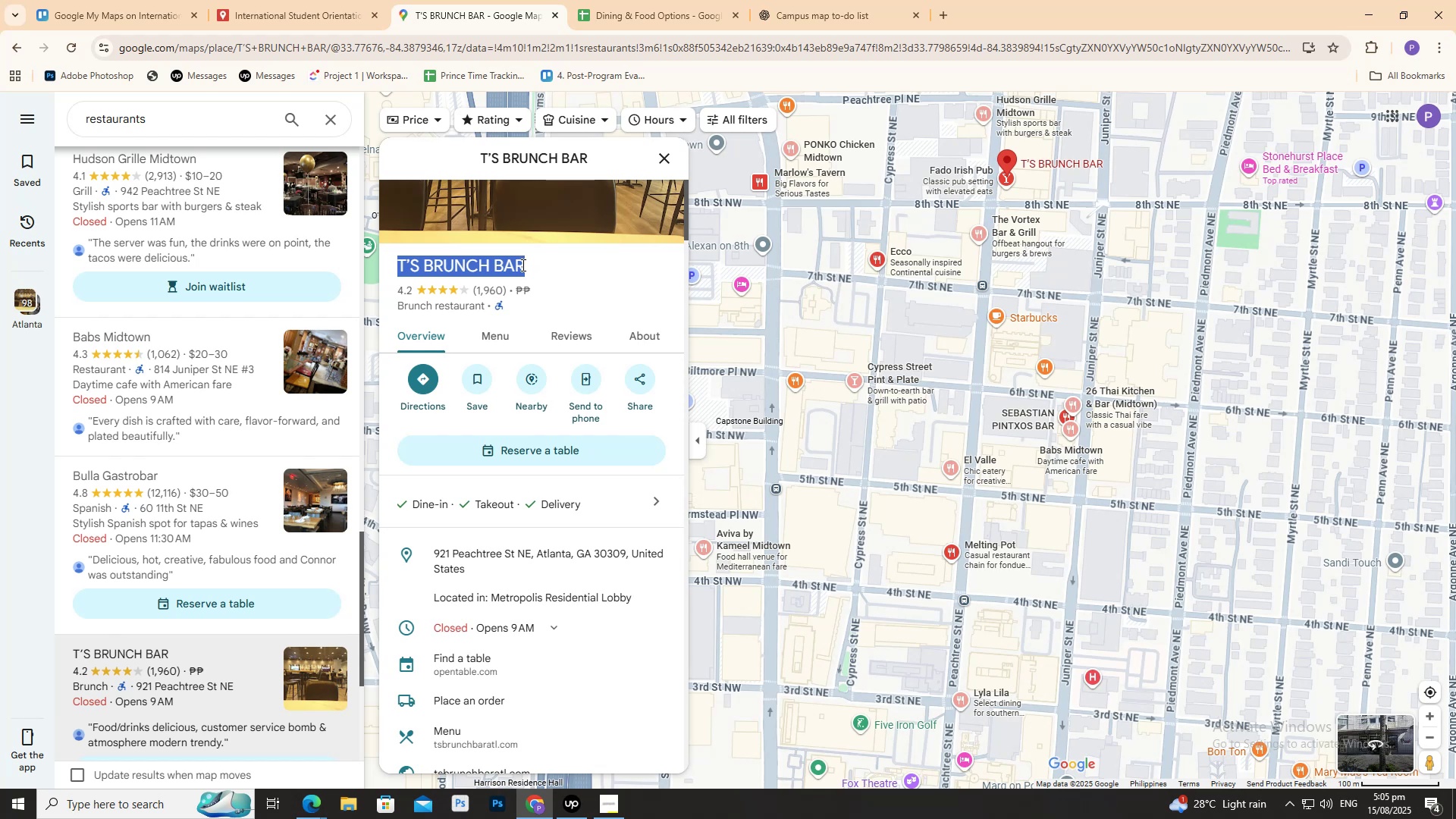 
scroll: coordinate [570, 373], scroll_direction: up, amount: 4.0
 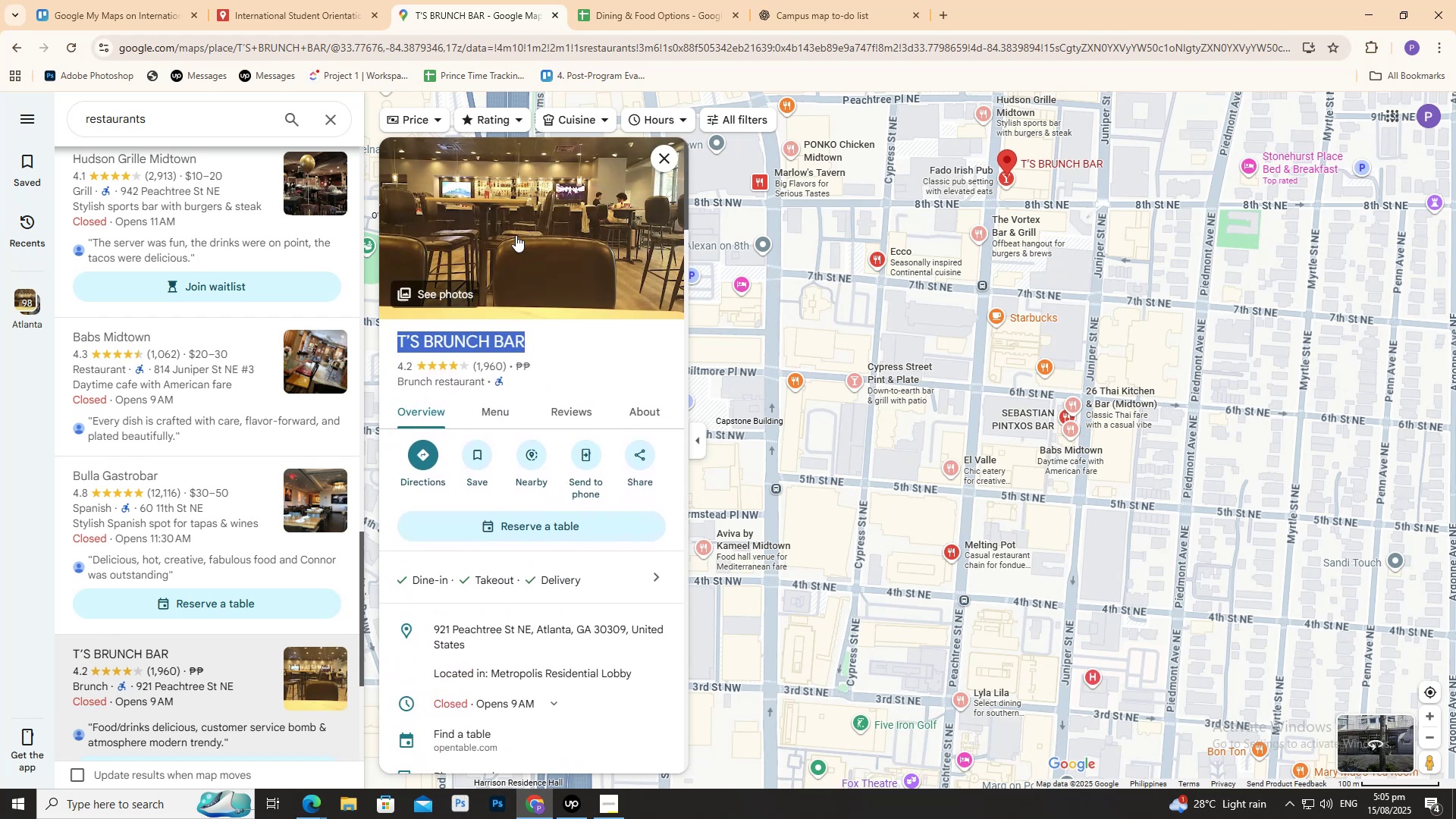 
scroll: coordinate [184, 591], scroll_direction: down, amount: 3.0
 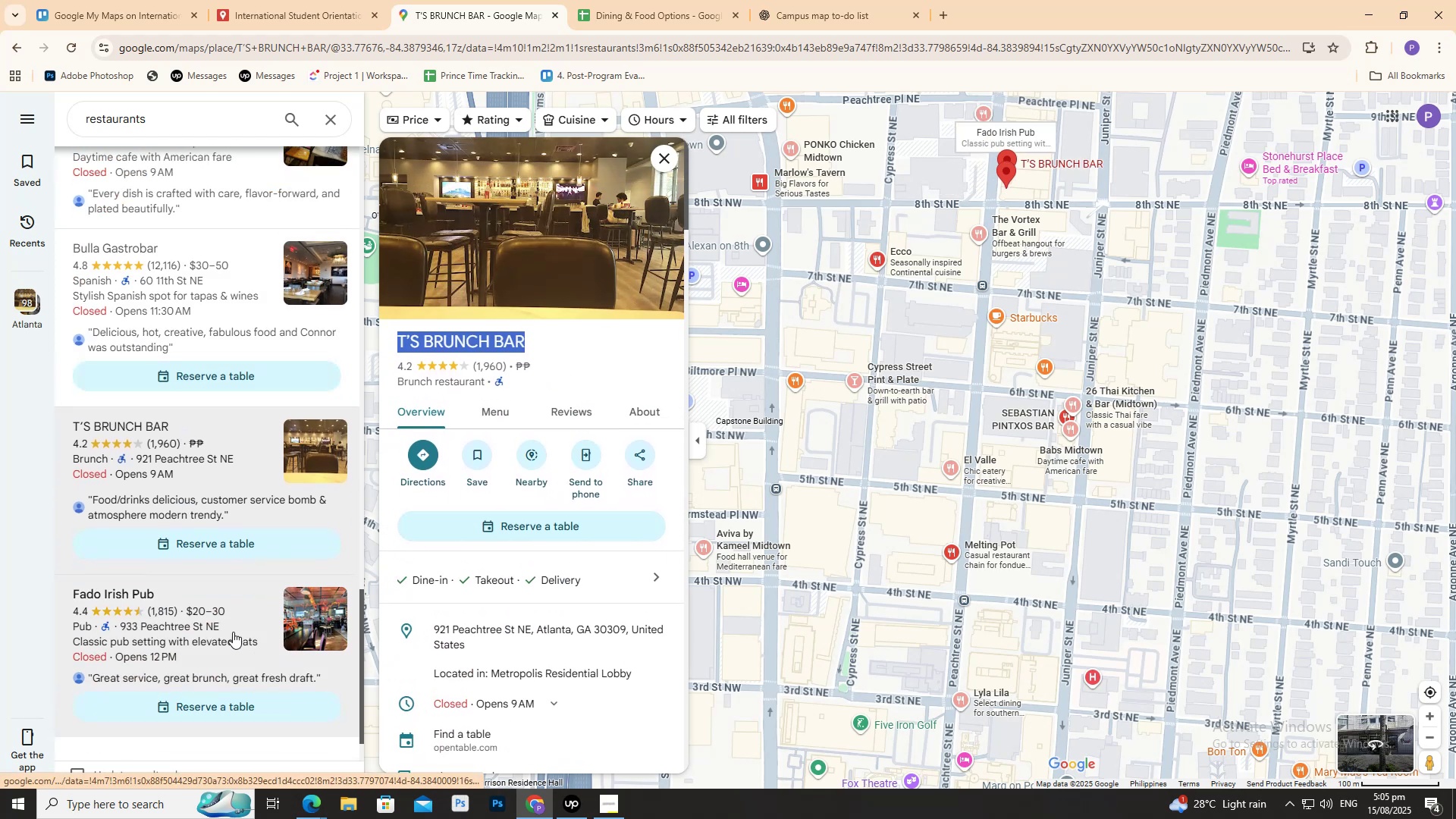 
left_click([233, 632])
 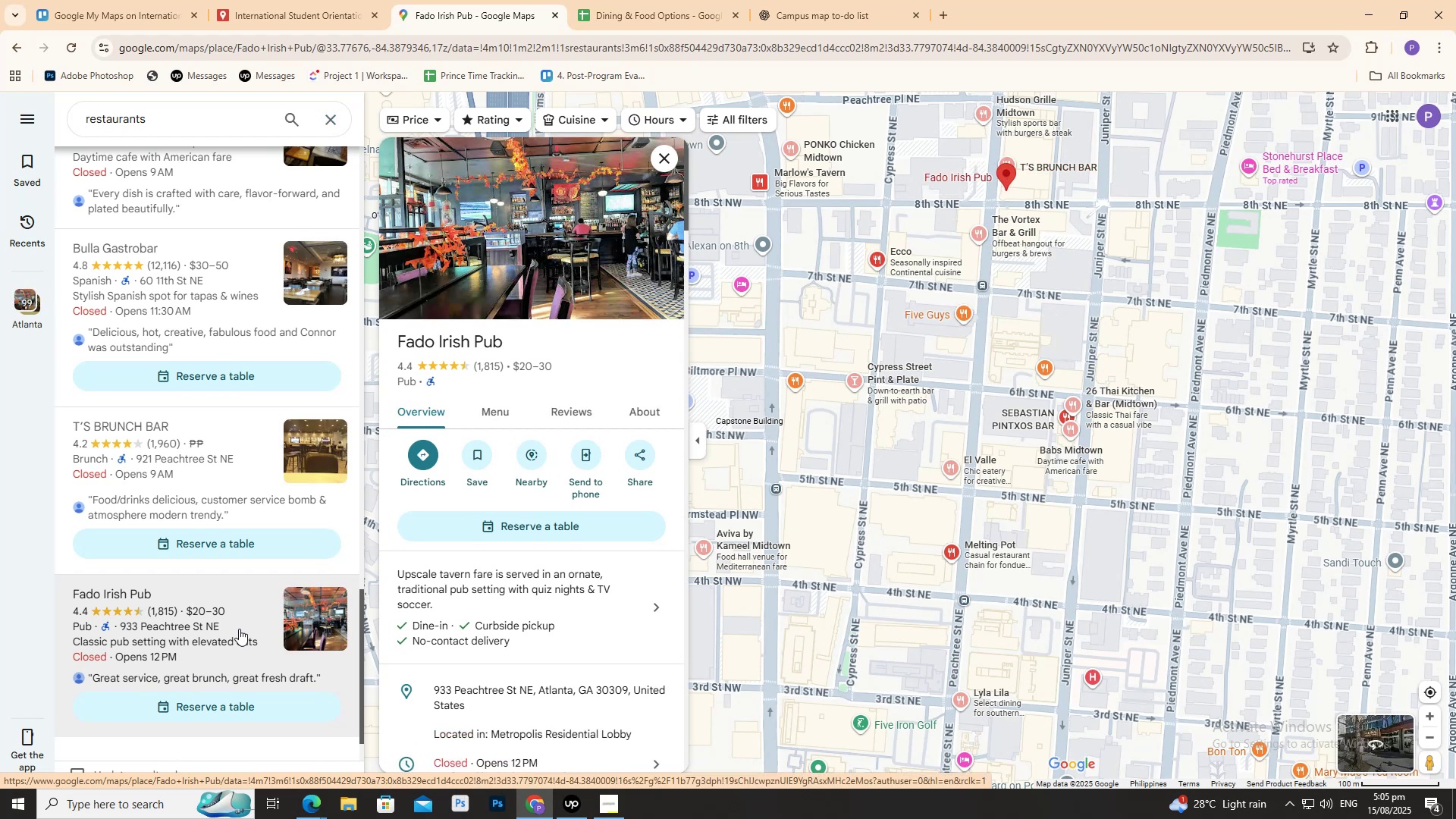 
scroll: coordinate [247, 654], scroll_direction: down, amount: 4.0
 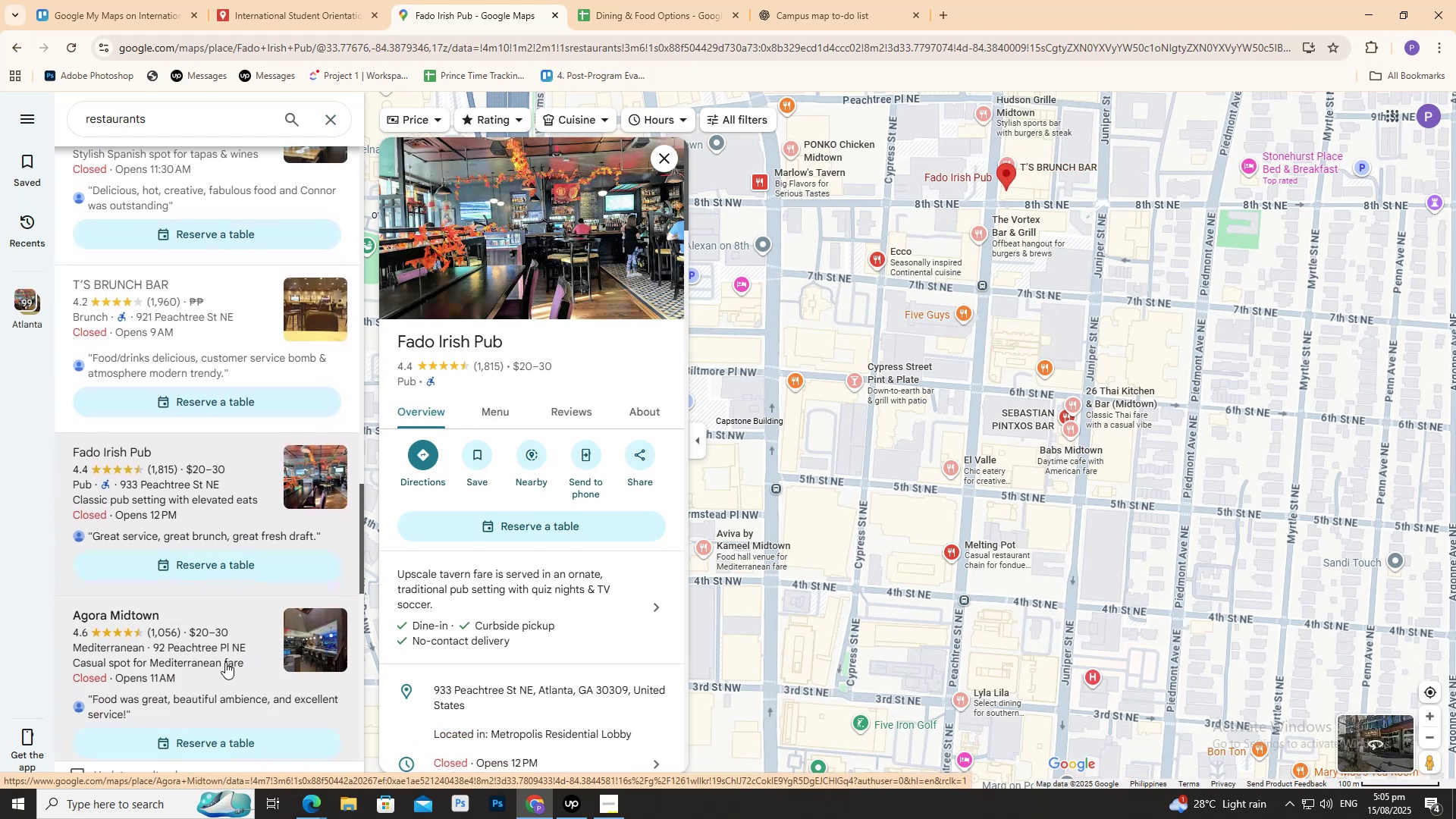 
left_click([225, 662])
 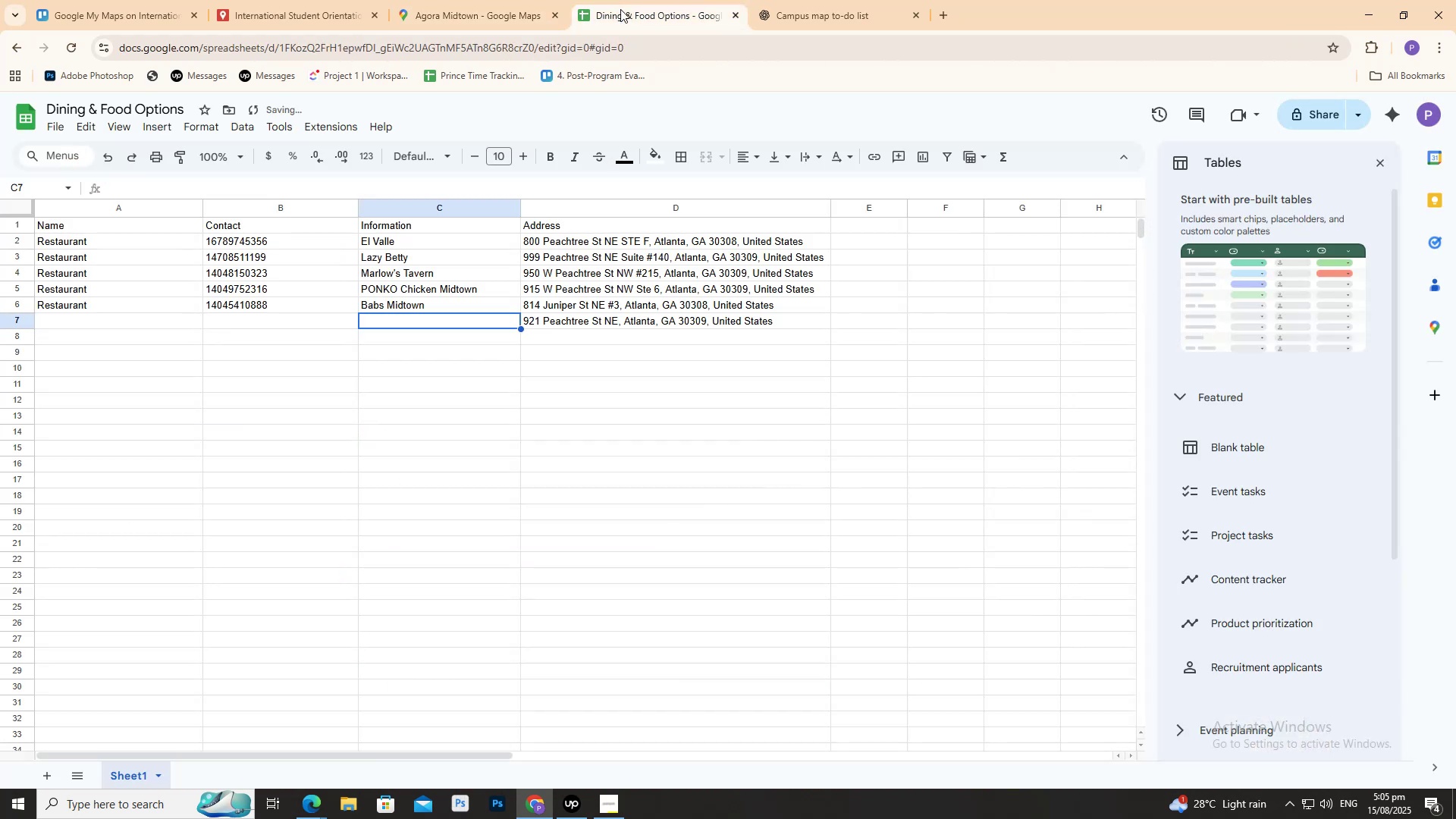 
wait(5.29)
 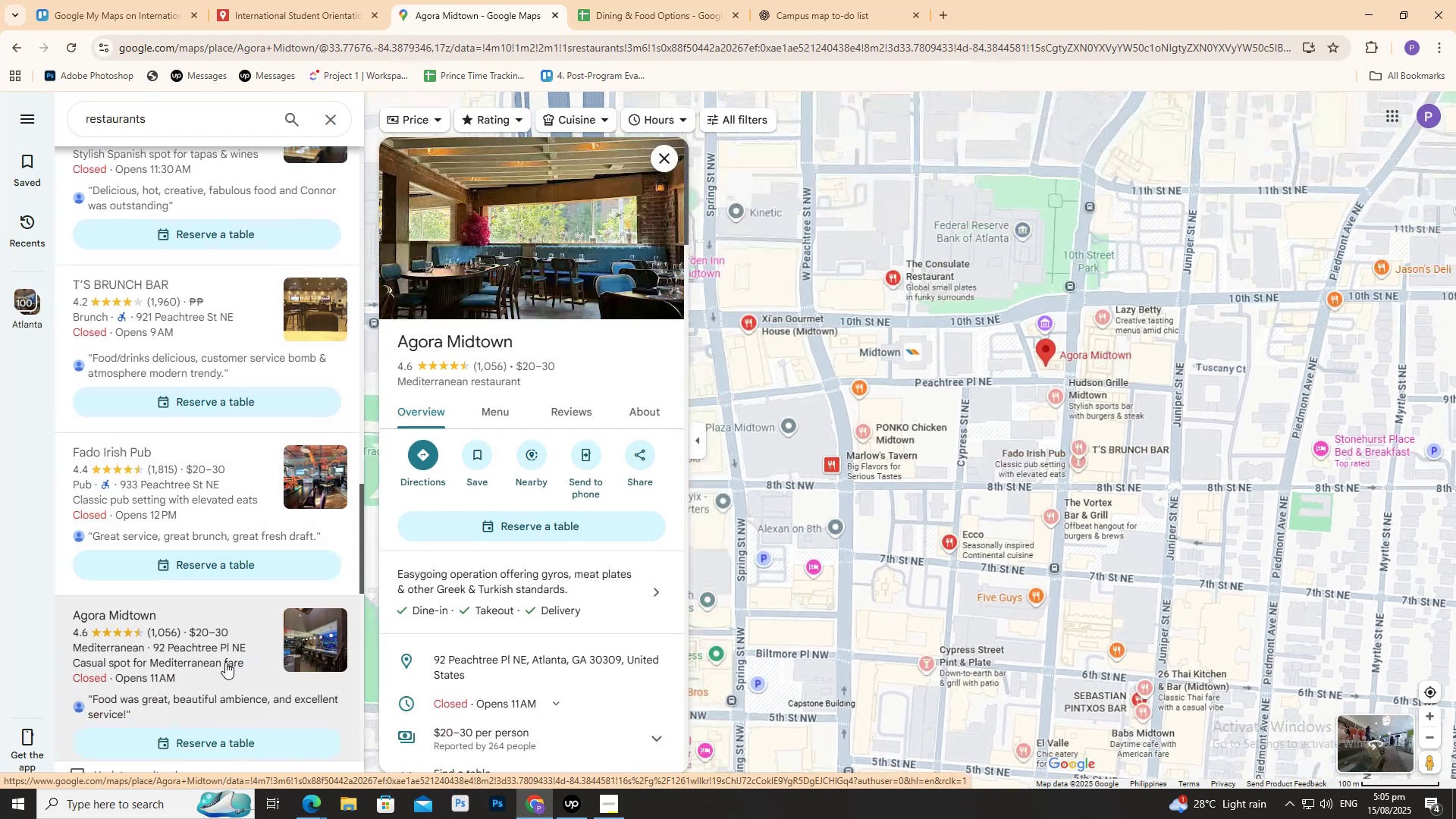 
double_click([676, 315])
 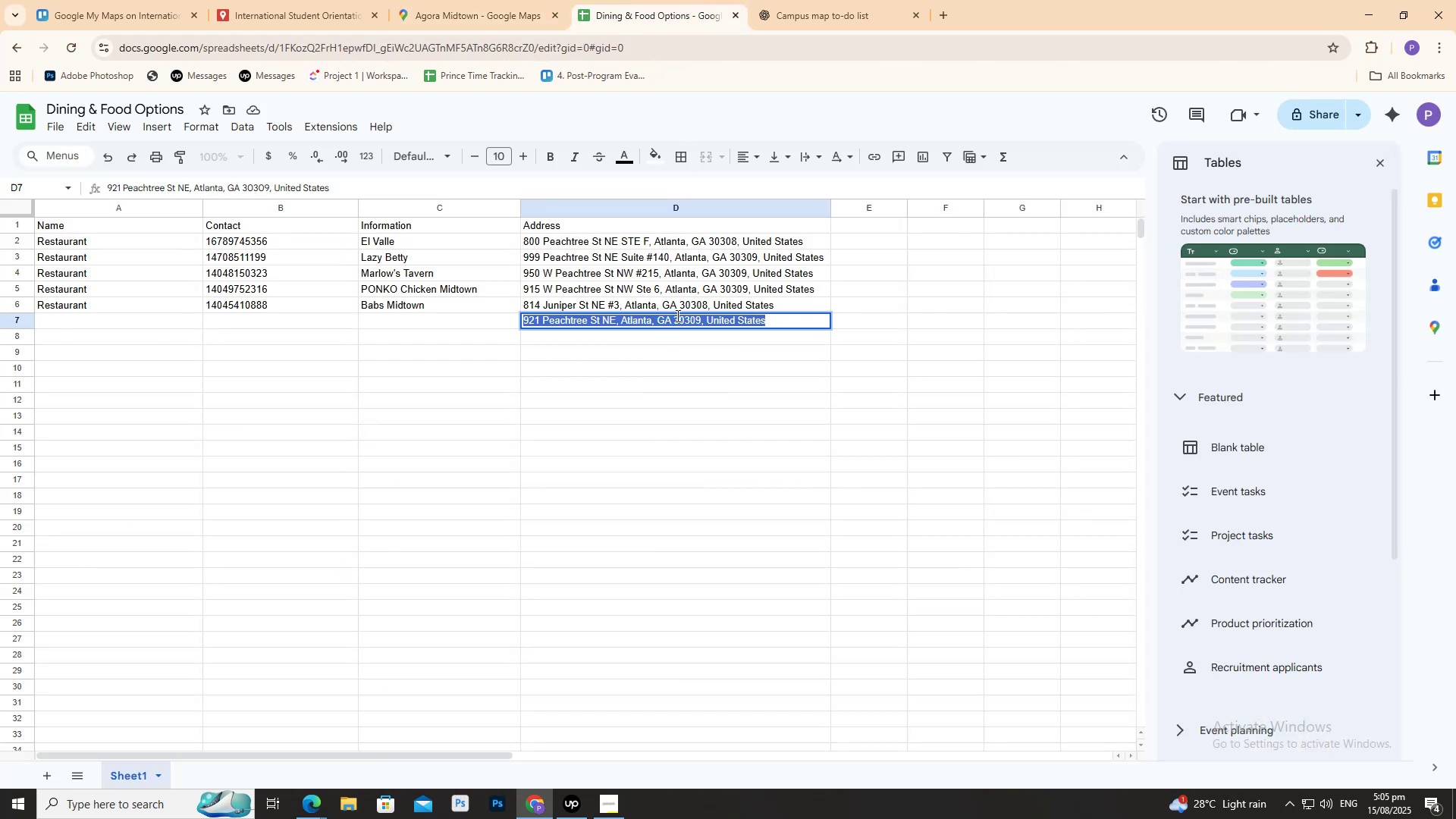 
triple_click([676, 315])
 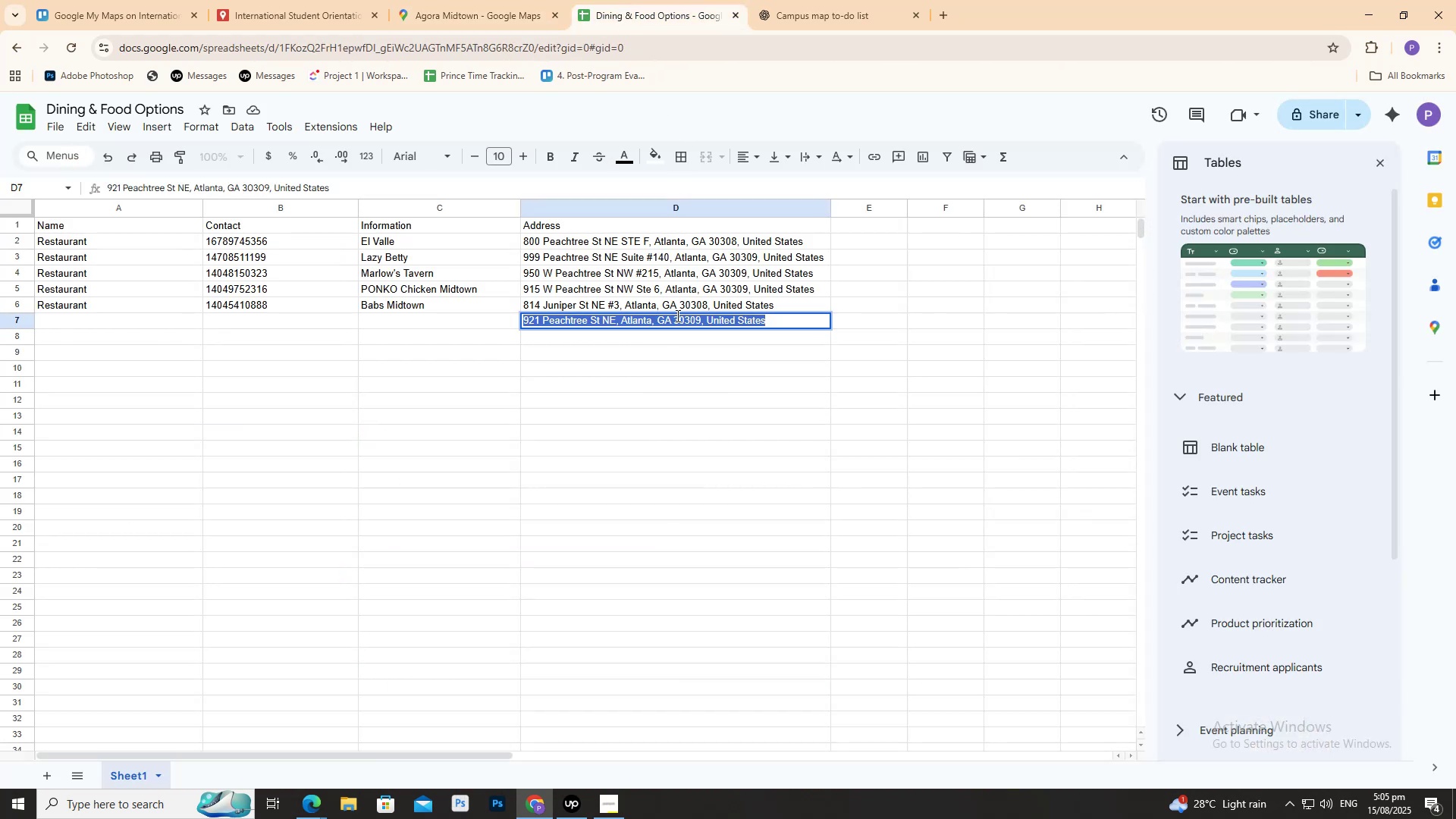 
triple_click([676, 315])
 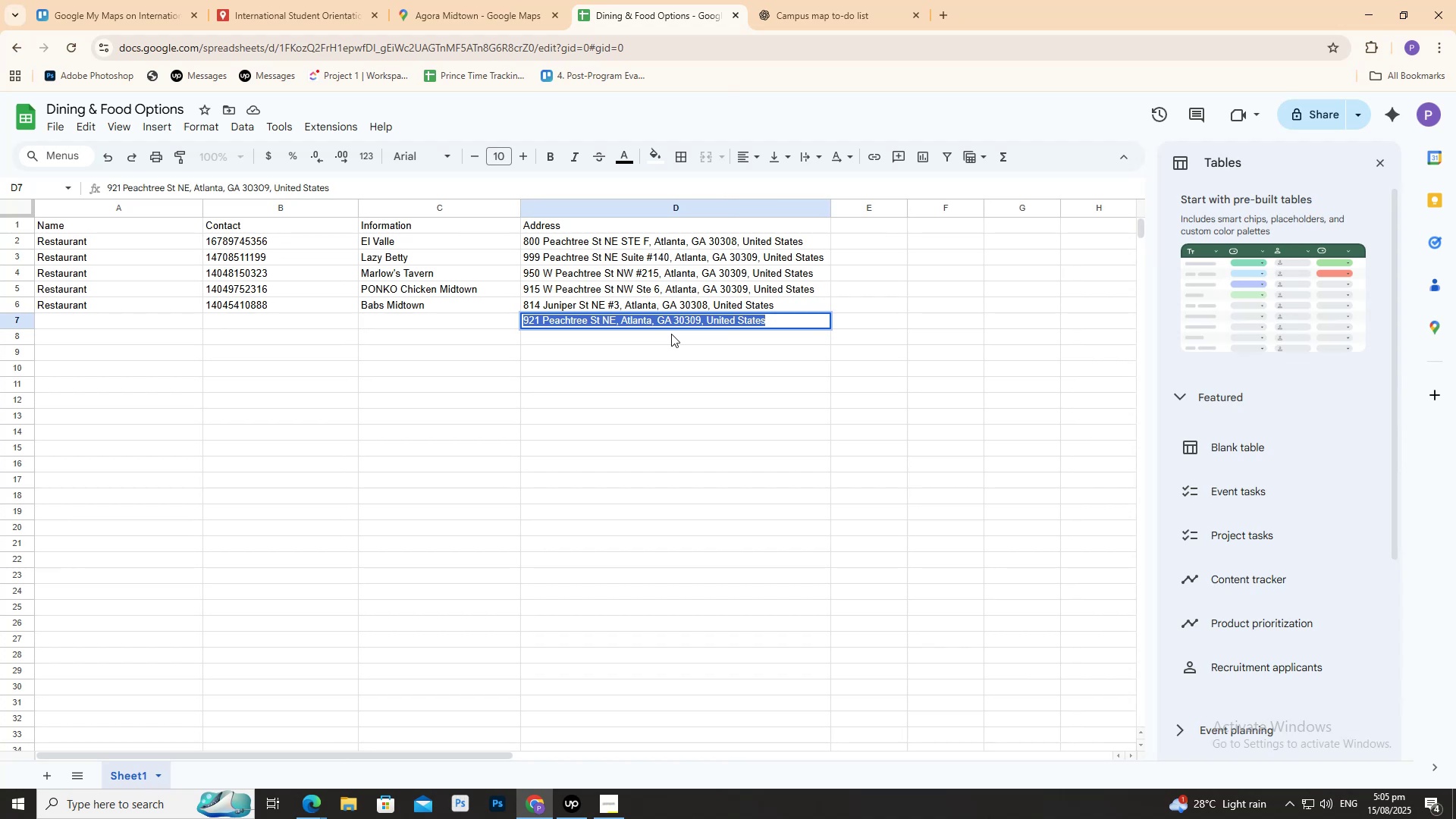 
key(Backspace)
 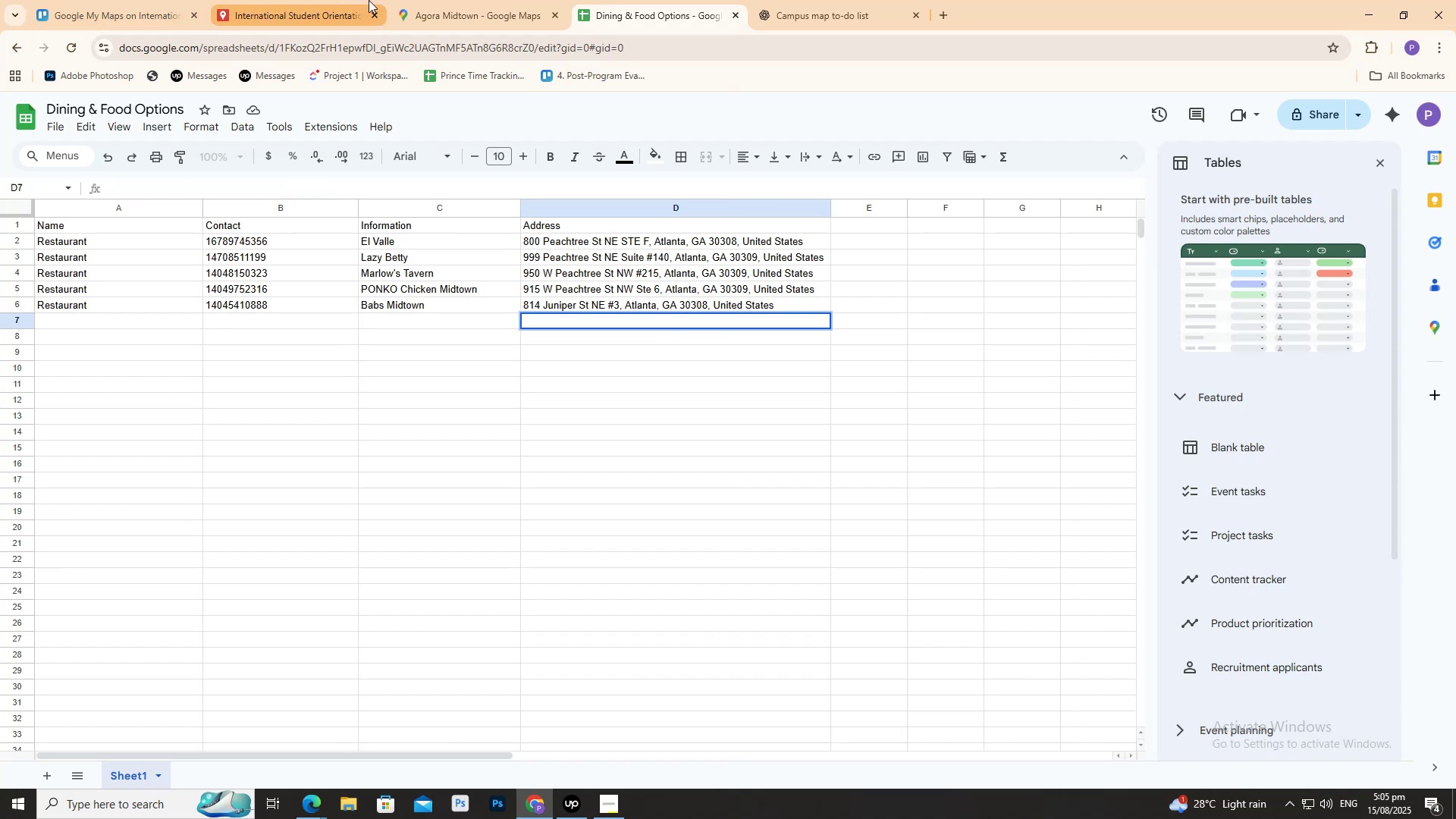 
left_click([454, 5])
 